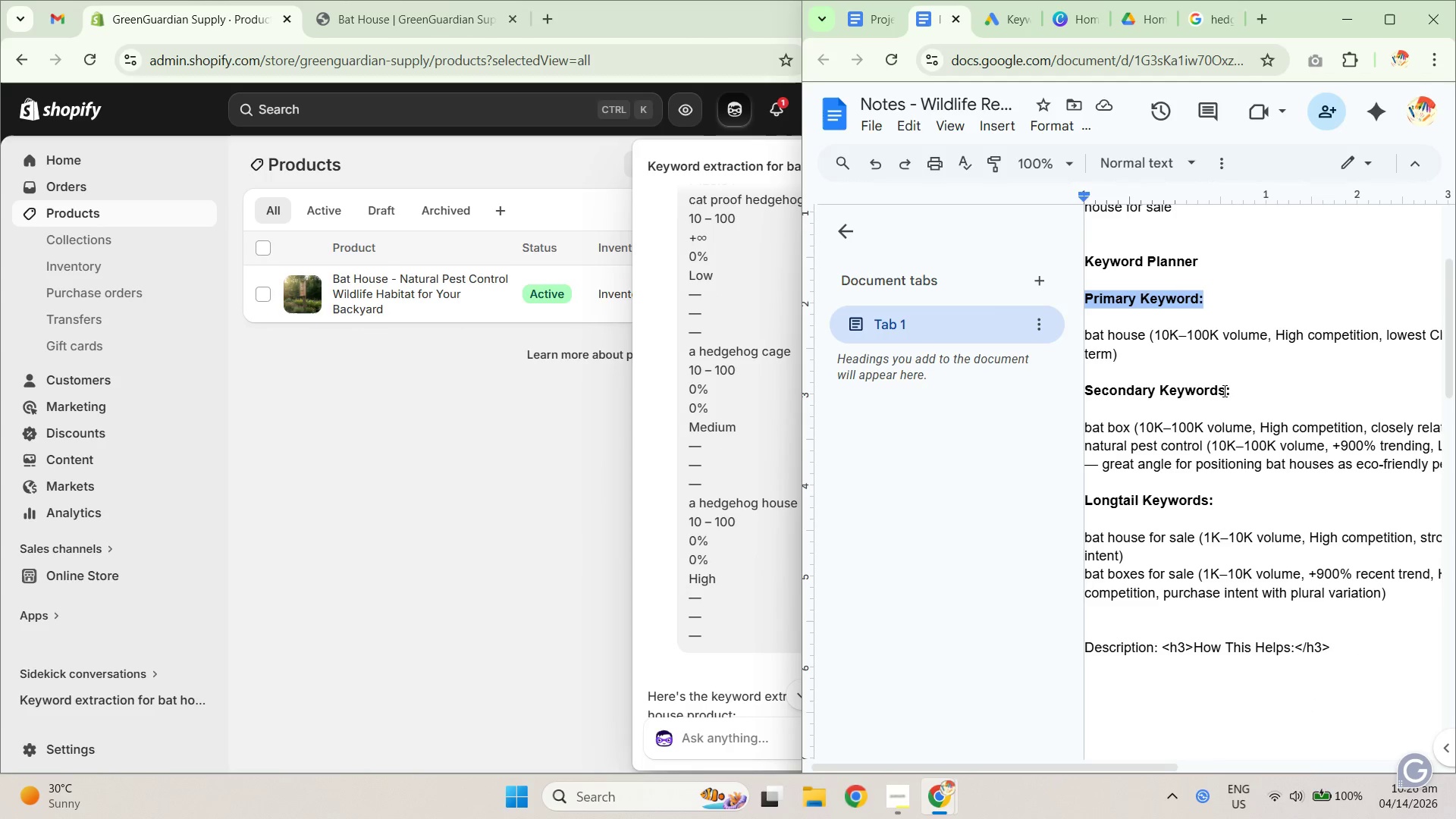 
key(Control+C)
 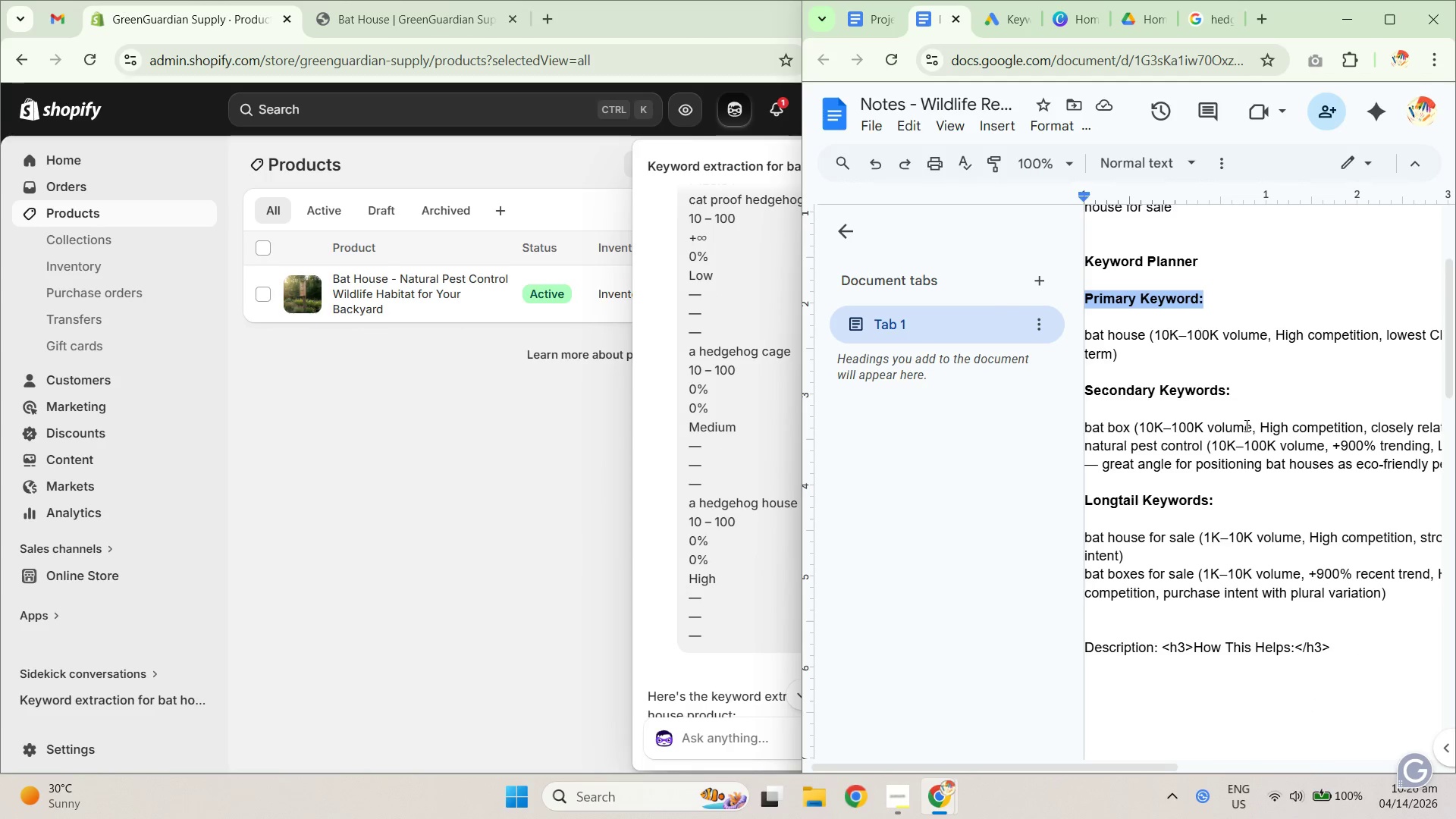 
scroll: coordinate [1246, 426], scroll_direction: down, amount: 2.0
 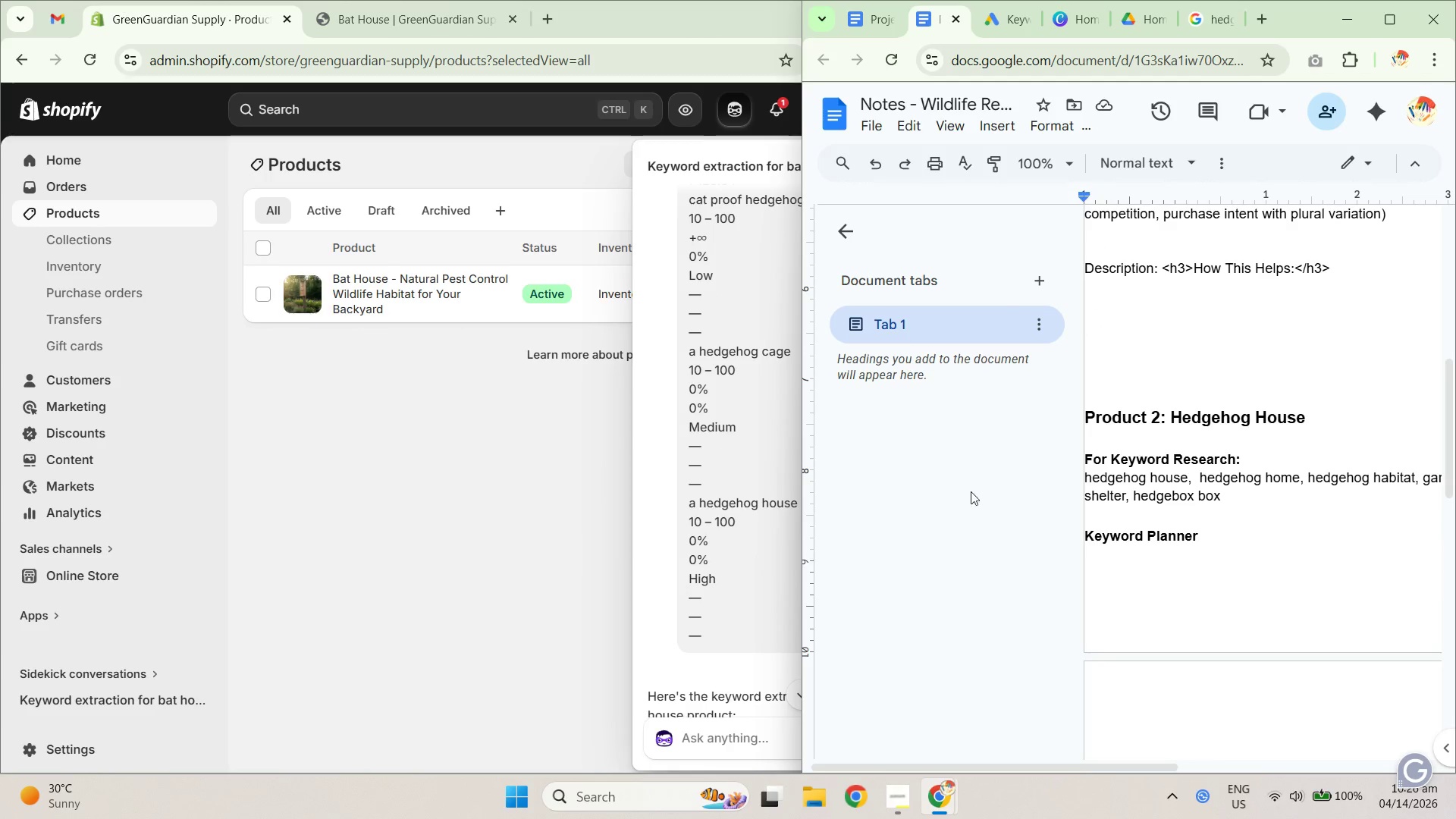 
left_click([750, 596])
 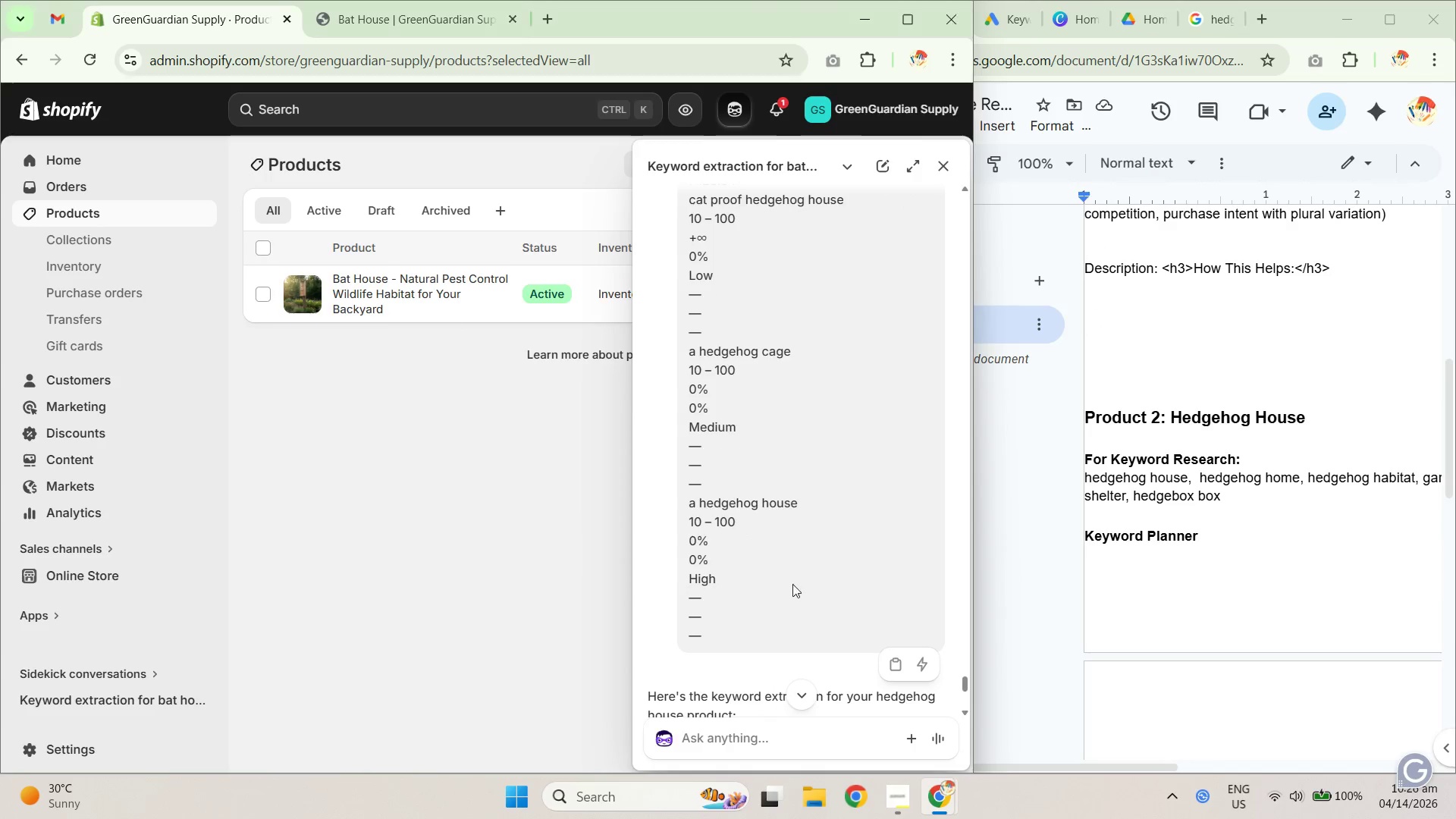 
scroll: coordinate [808, 584], scroll_direction: down, amount: 6.0
 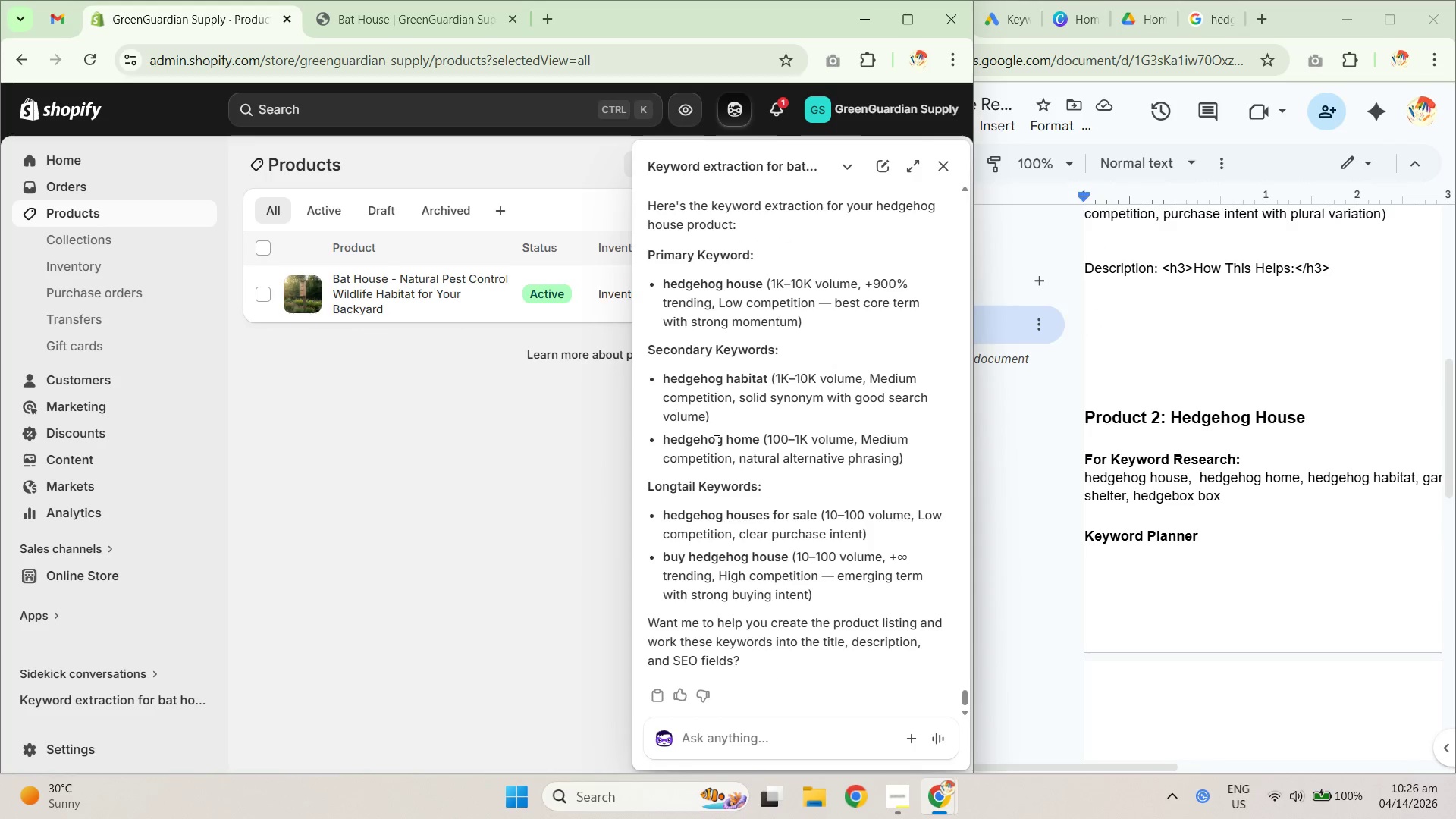 
scroll: coordinate [708, 434], scroll_direction: up, amount: 1.0
 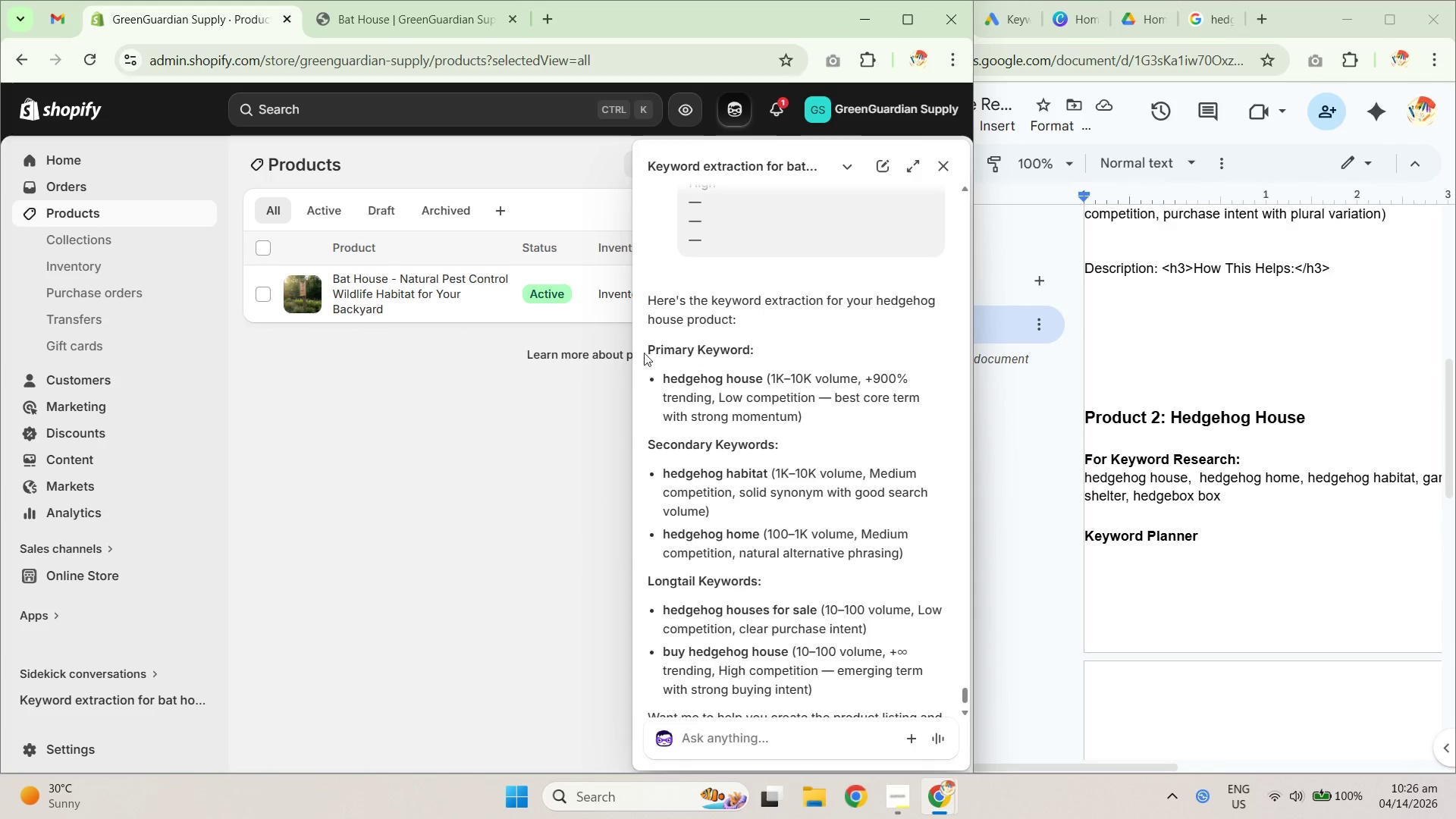 
left_click_drag(start_coordinate=[642, 344], to_coordinate=[871, 594])
 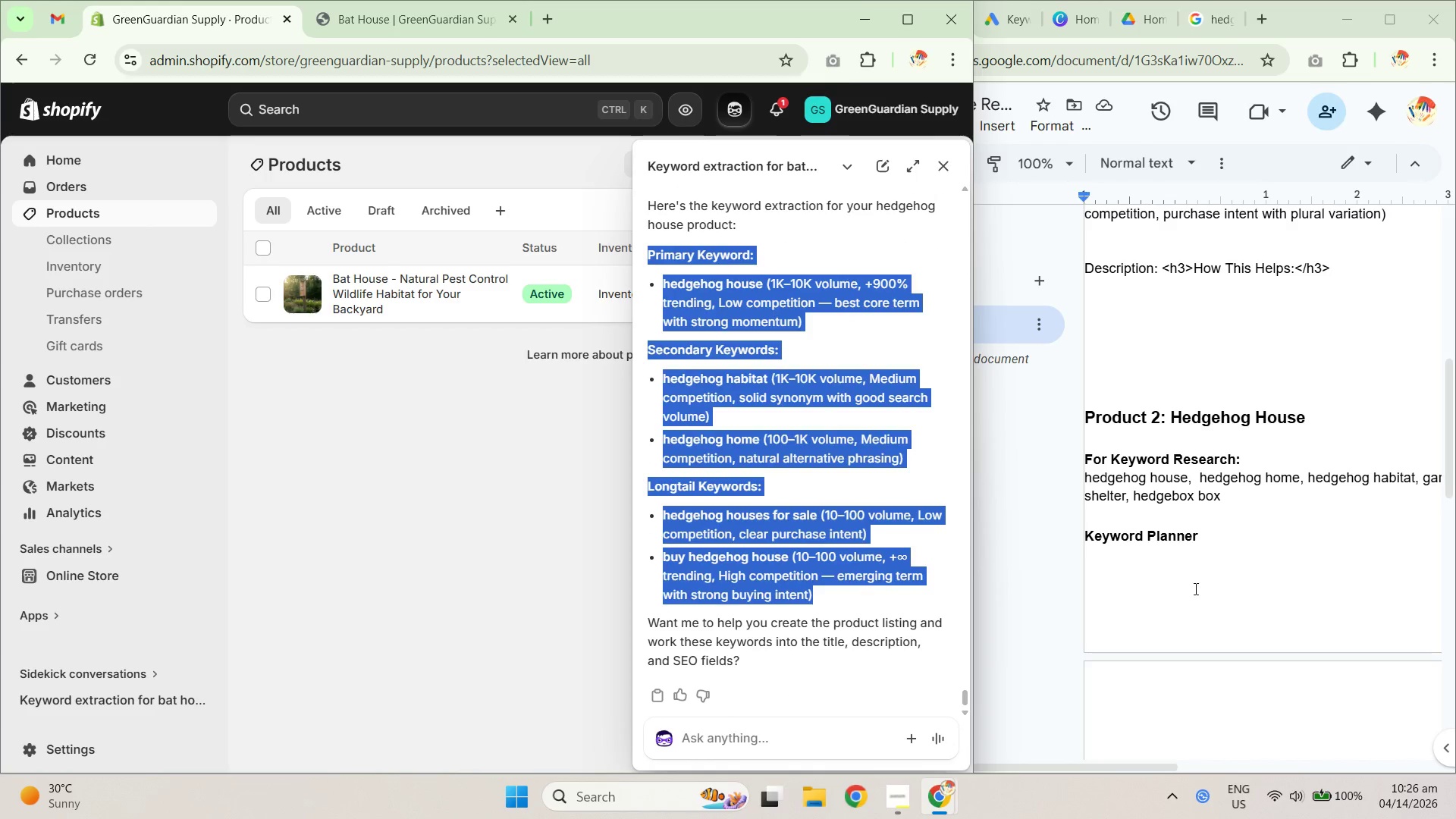 
scroll: coordinate [769, 485], scroll_direction: down, amount: 1.0
 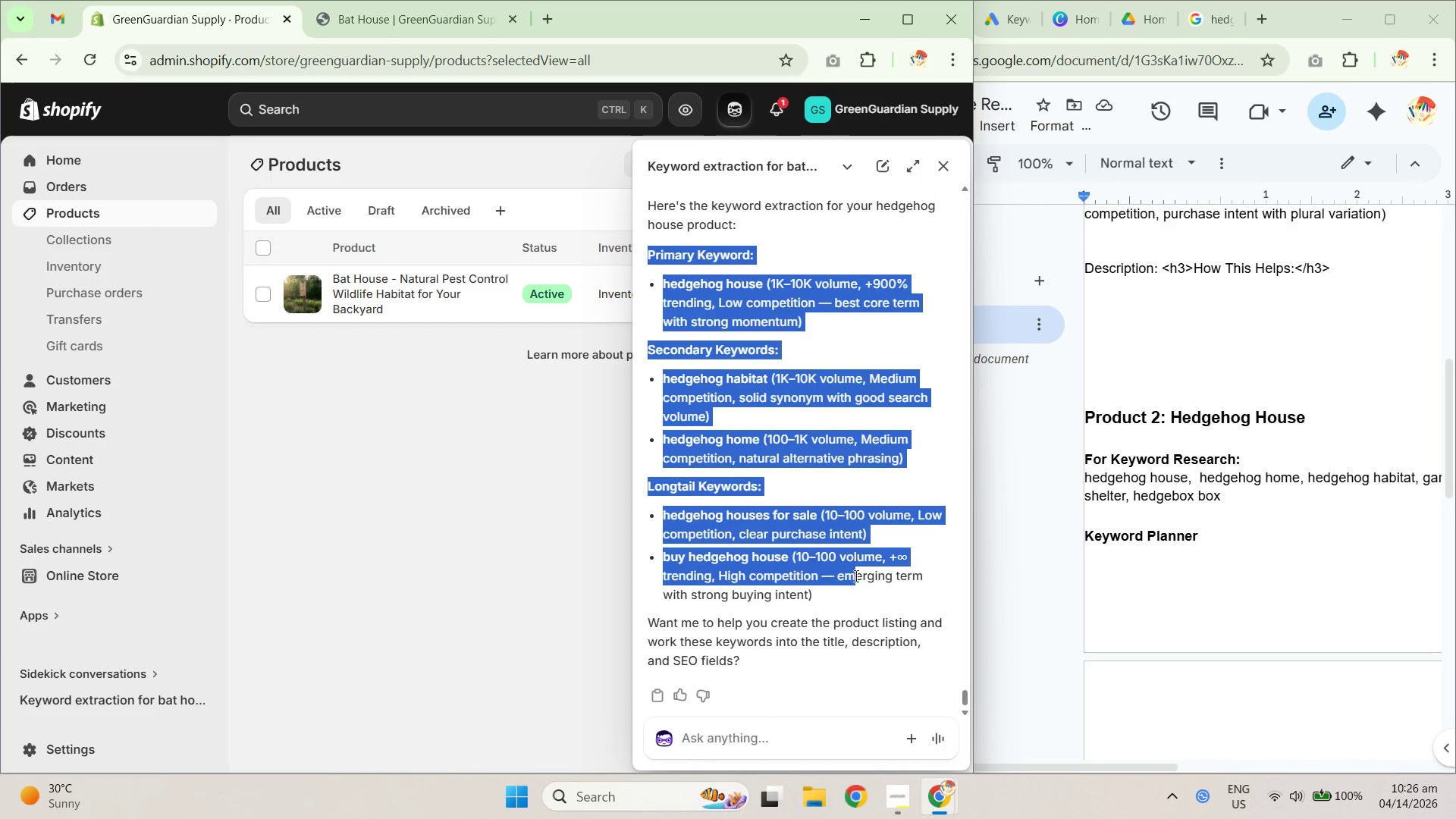 
key(Control+C)
 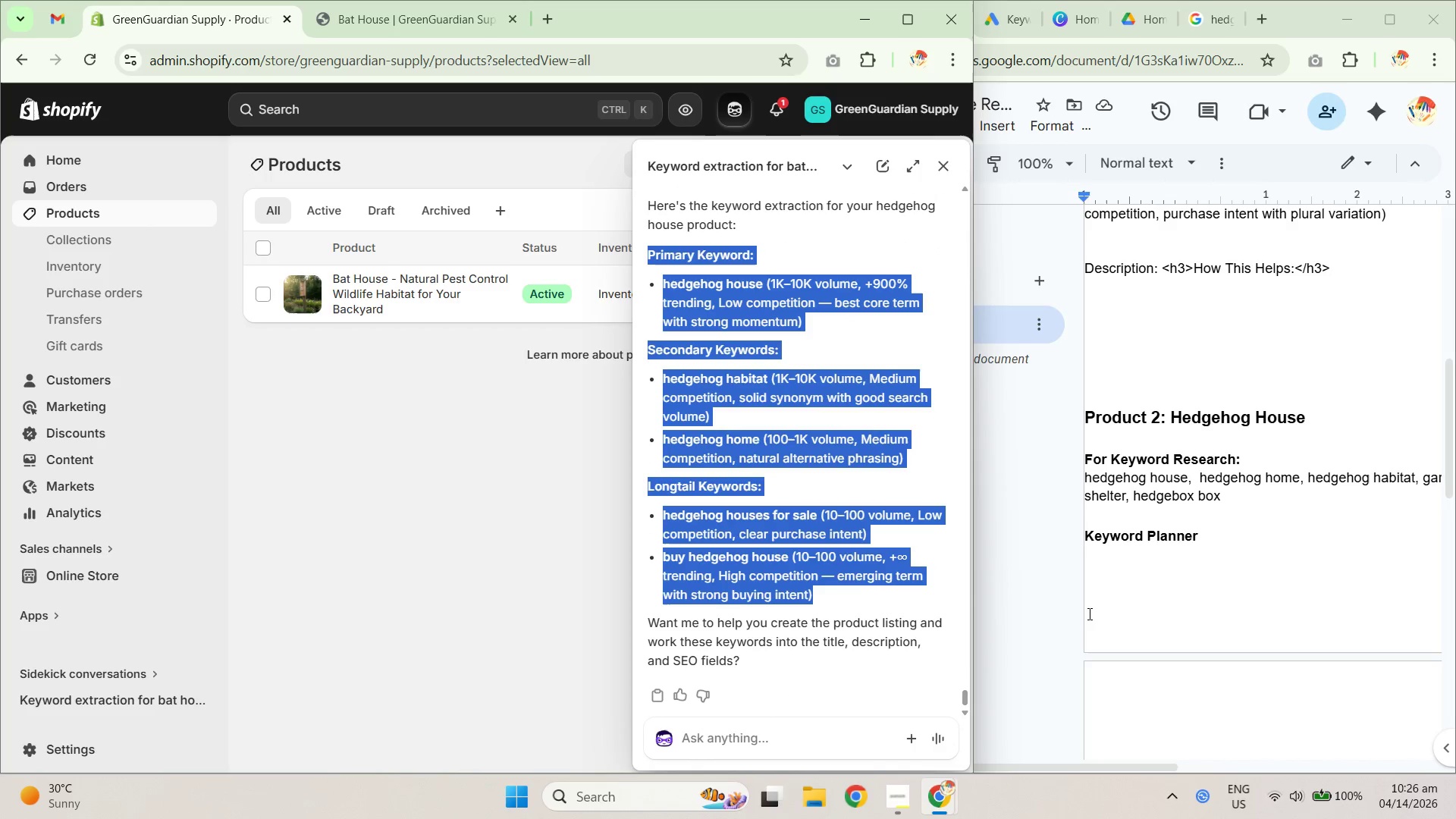 
key(Control+C)
 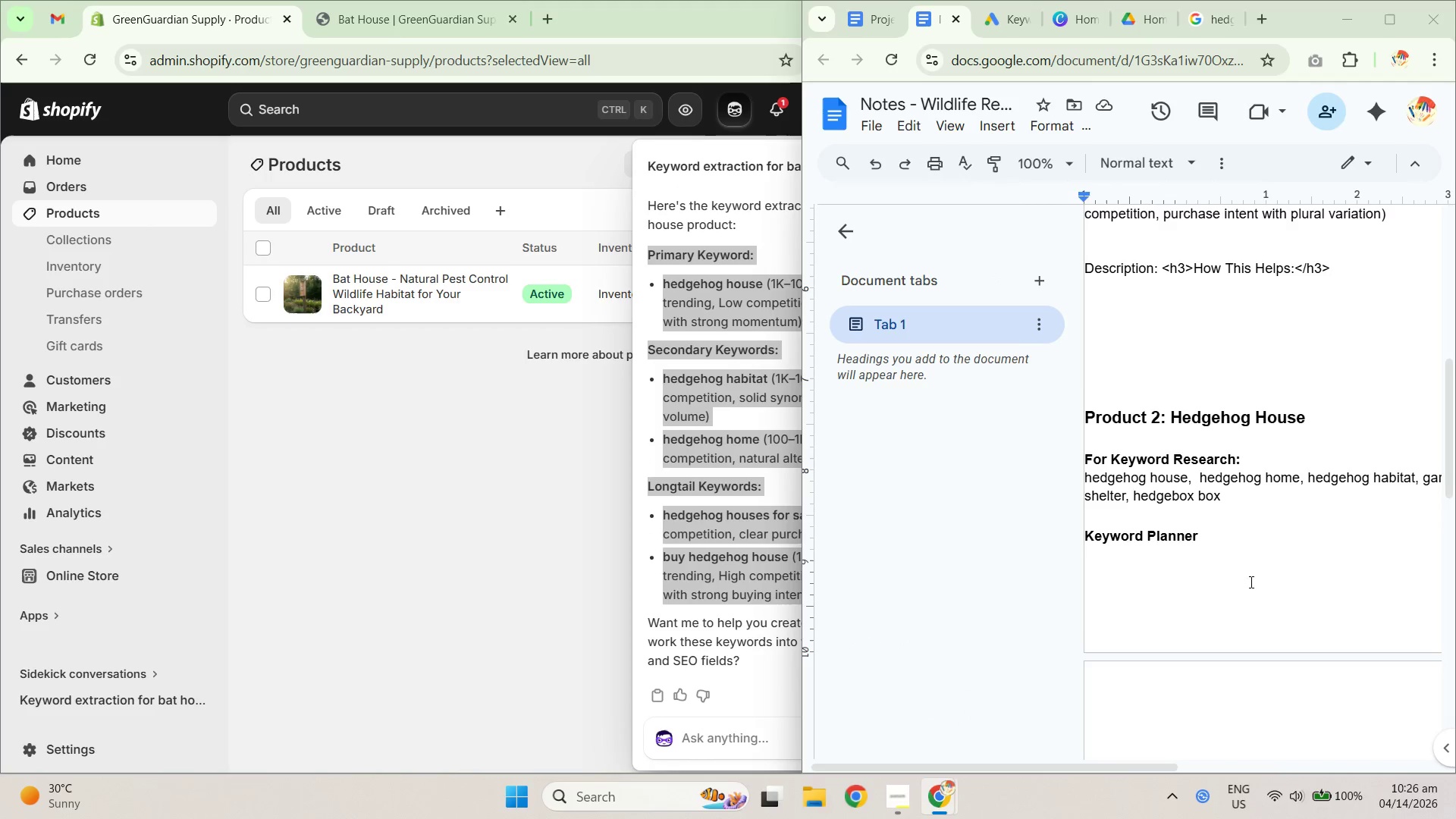 
scroll: coordinate [1254, 580], scroll_direction: up, amount: 4.0
 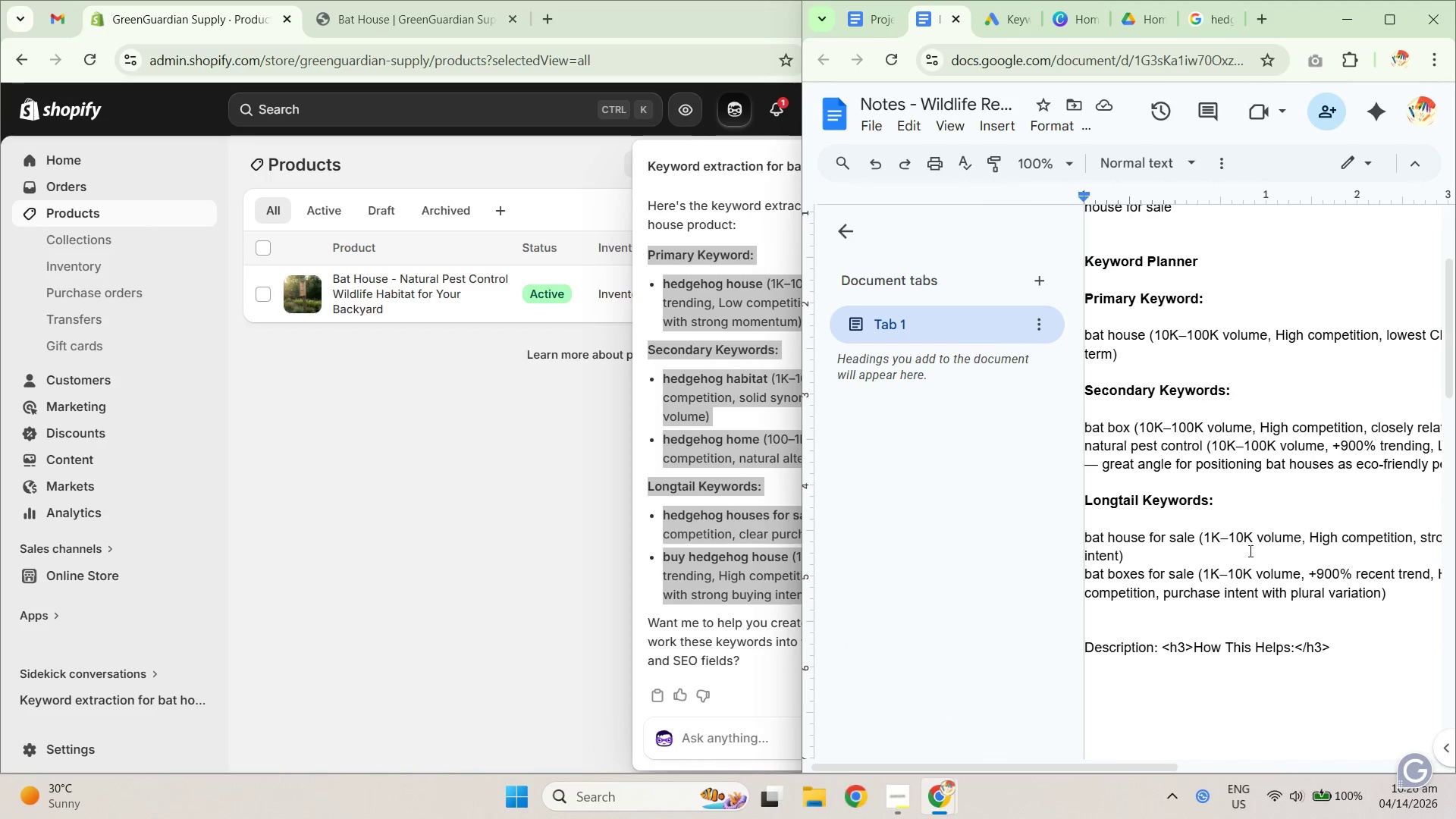 
scroll: coordinate [1238, 535], scroll_direction: down, amount: 5.0
 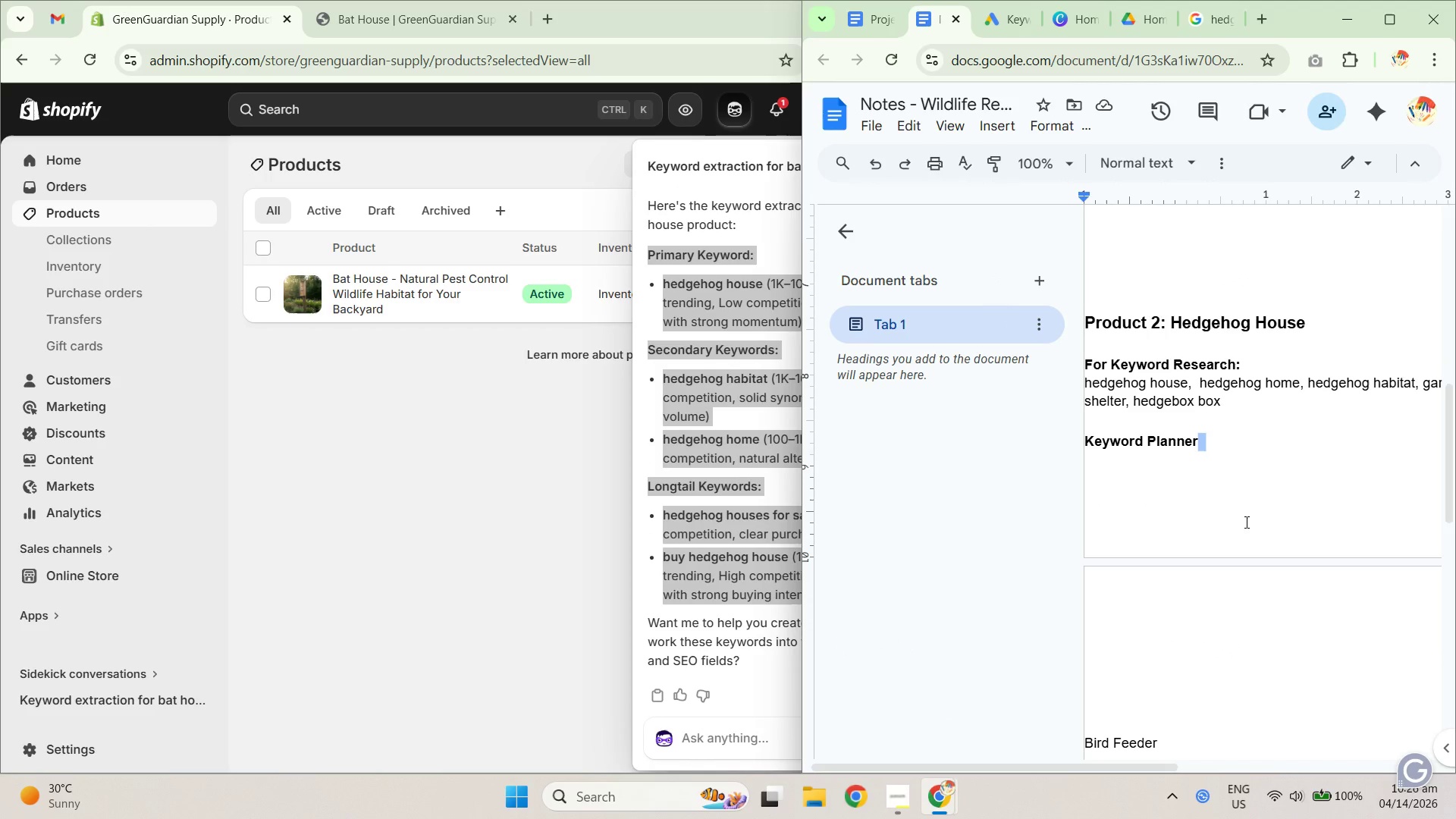 
scroll: coordinate [1245, 522], scroll_direction: up, amount: 1.0
 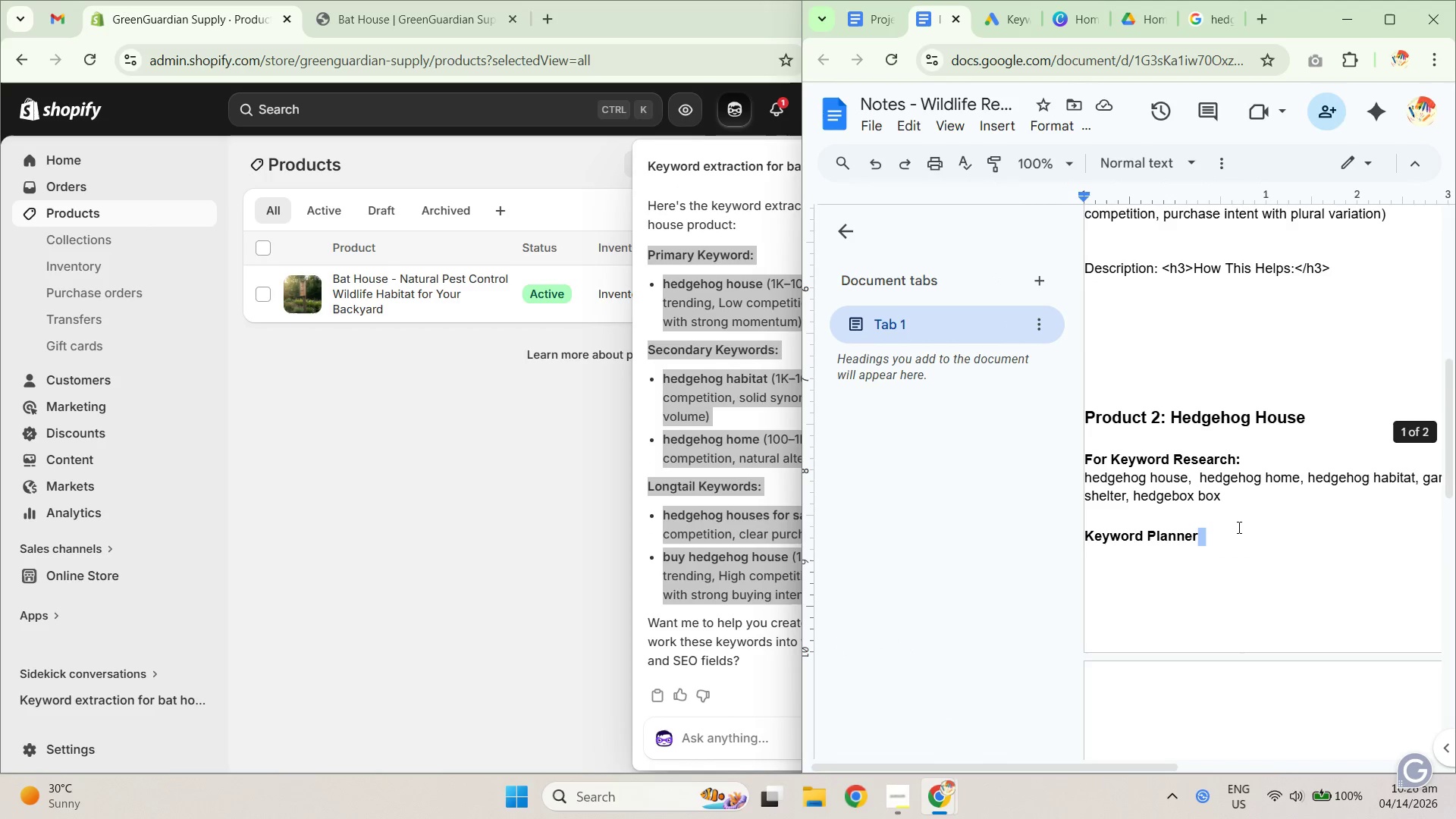 
left_click([1235, 531])
 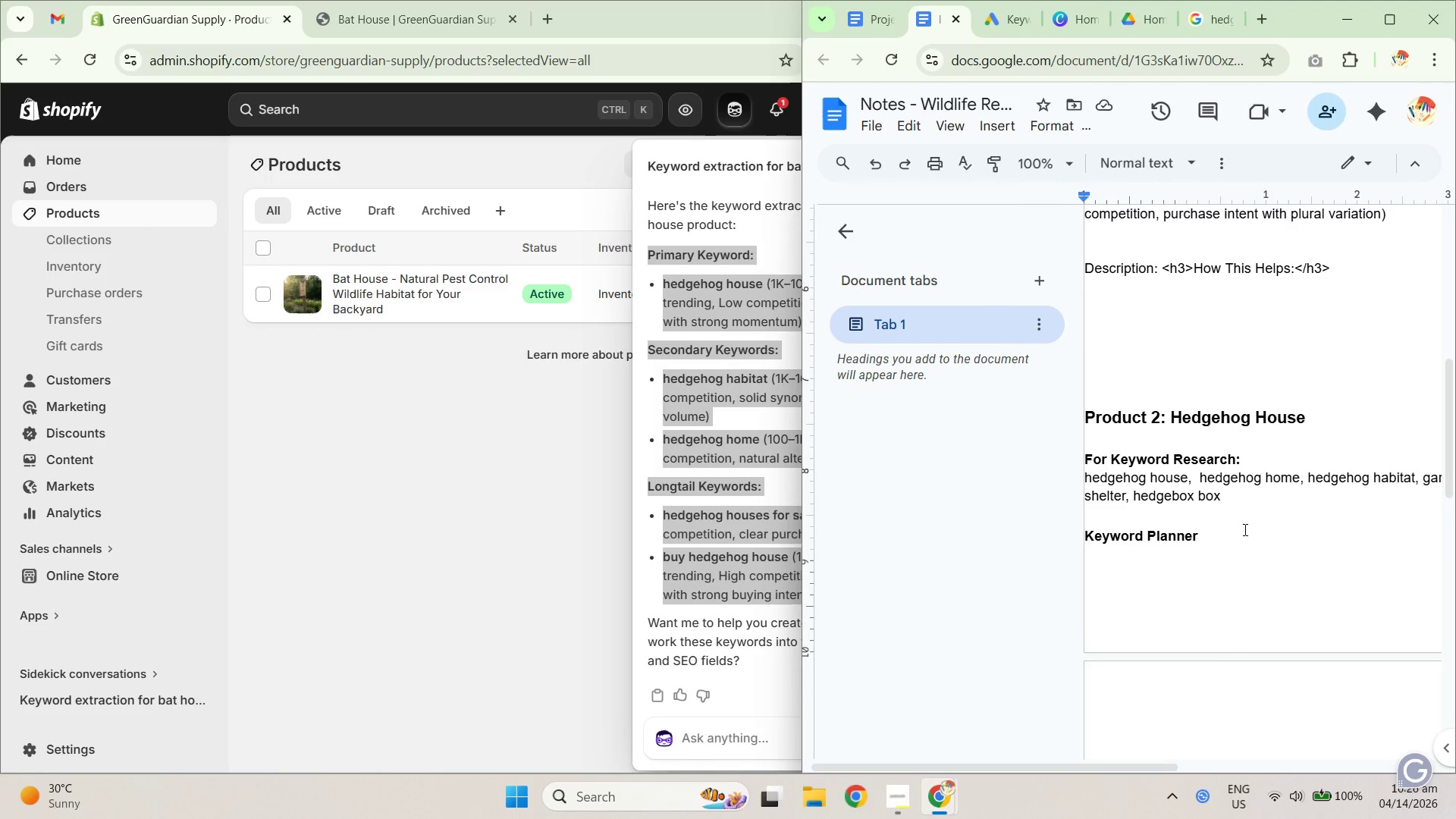 
key(Shift+Enter)
 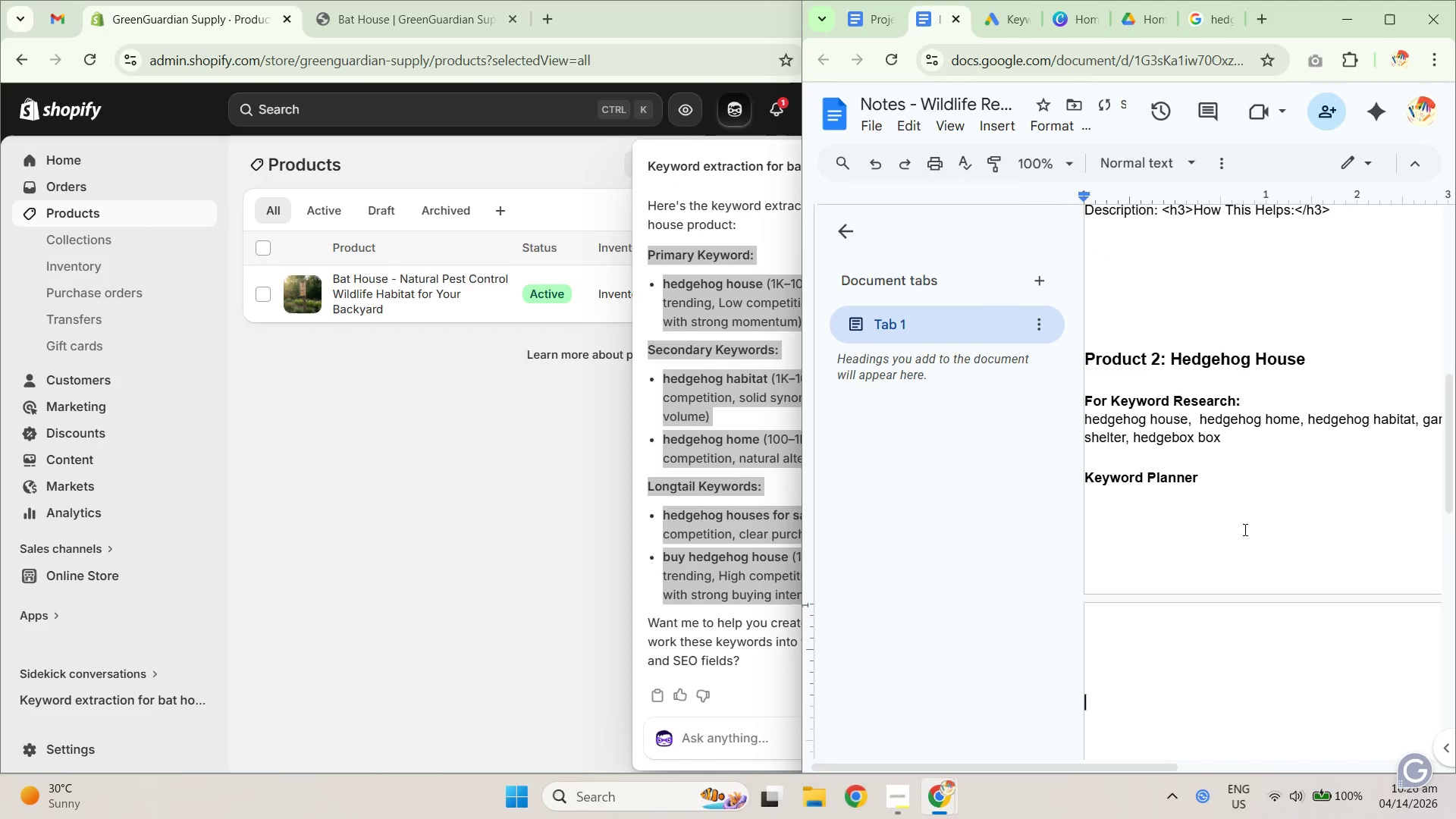 
key(Shift+Enter)
 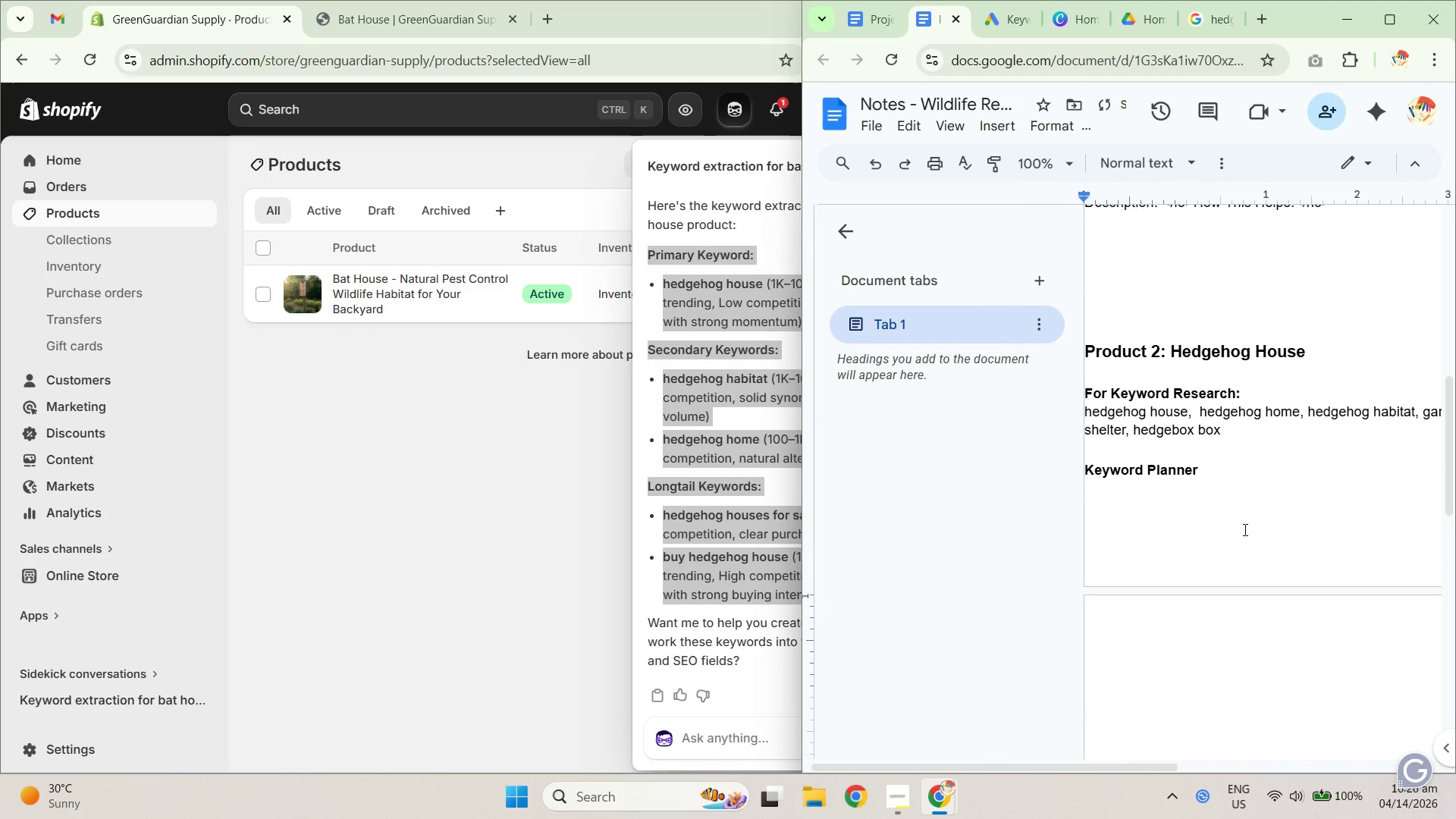 
key(Backspace)
 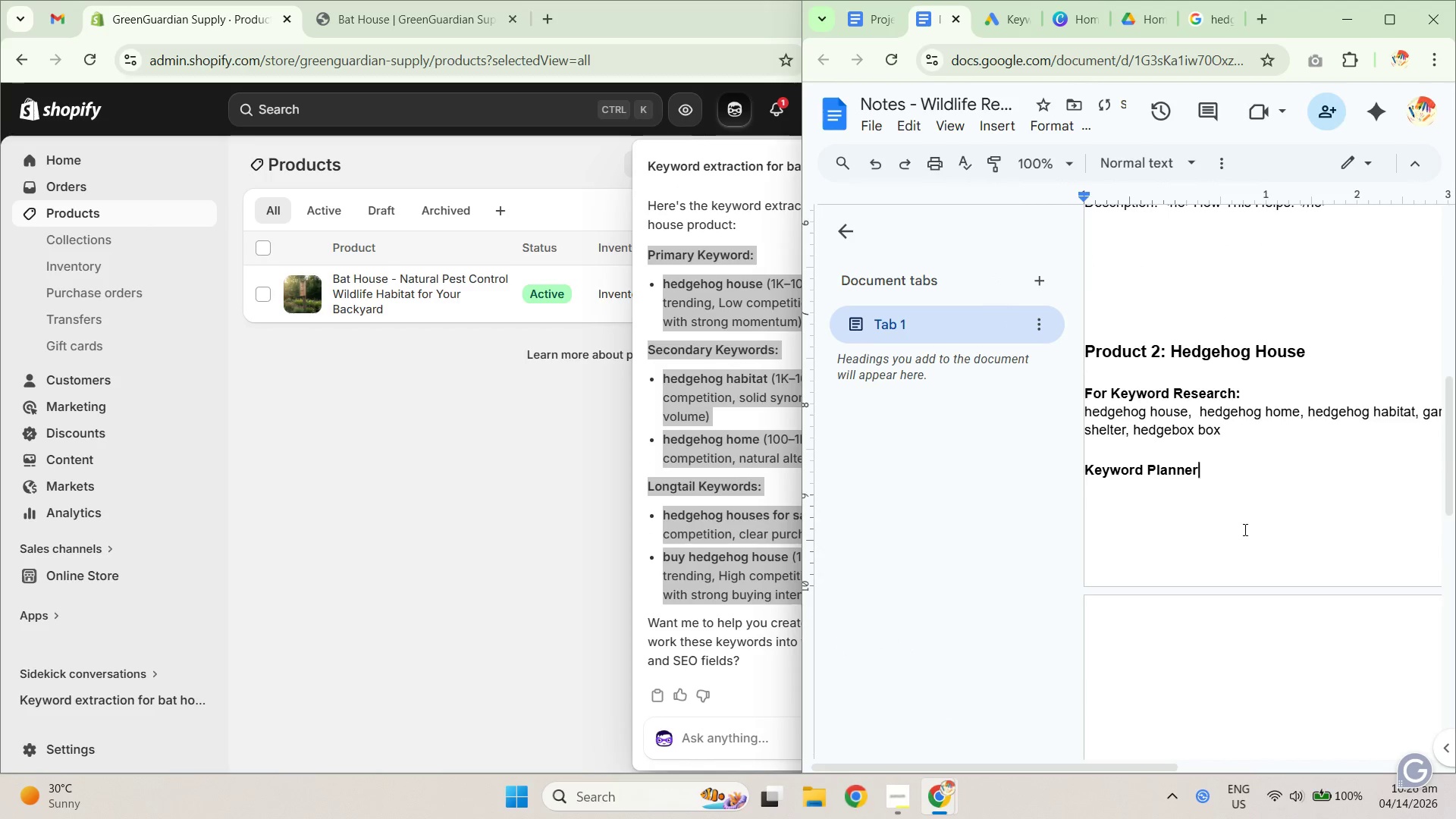 
key(Backspace)
 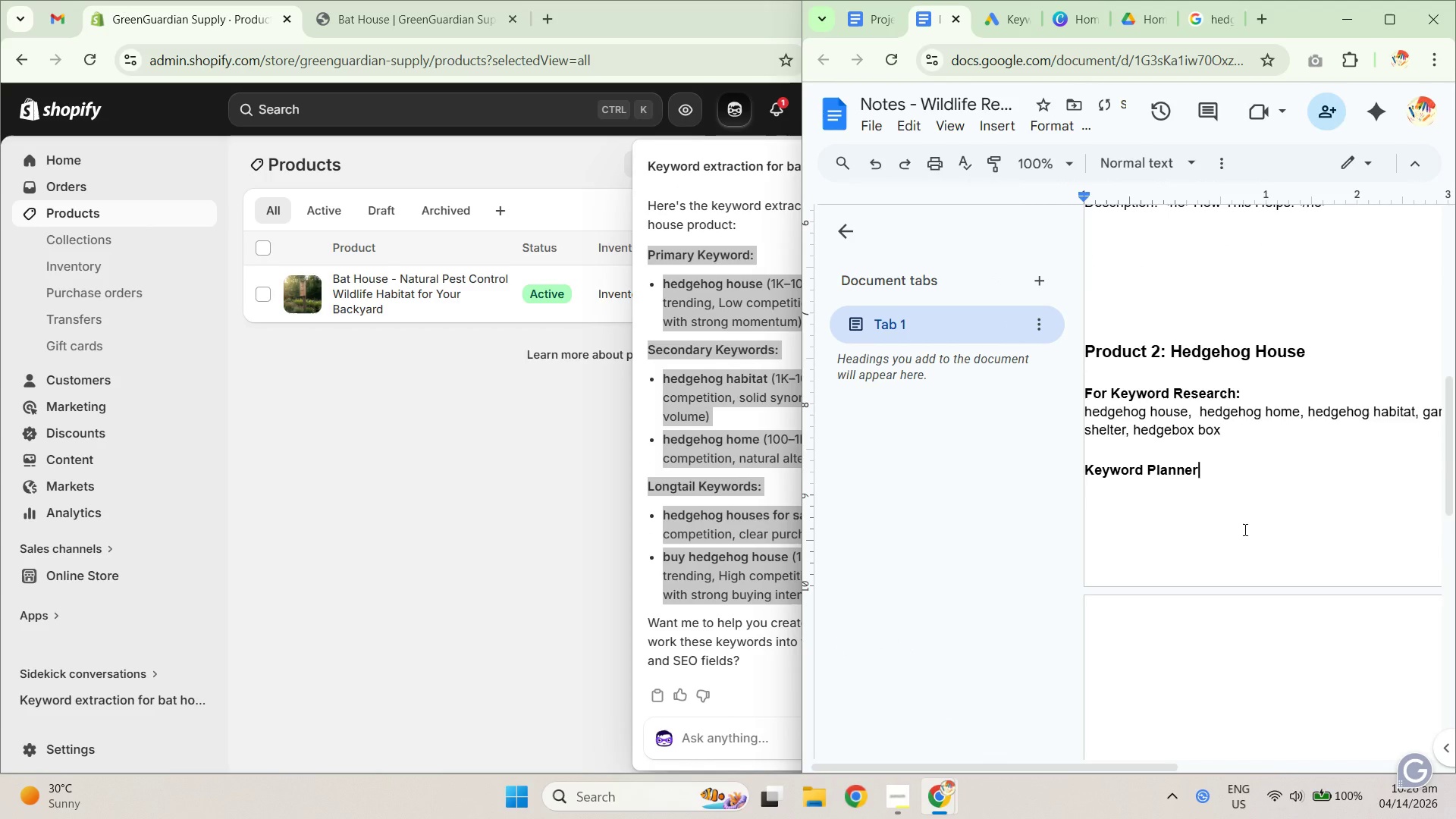 
key(Shift+ShiftRight)
 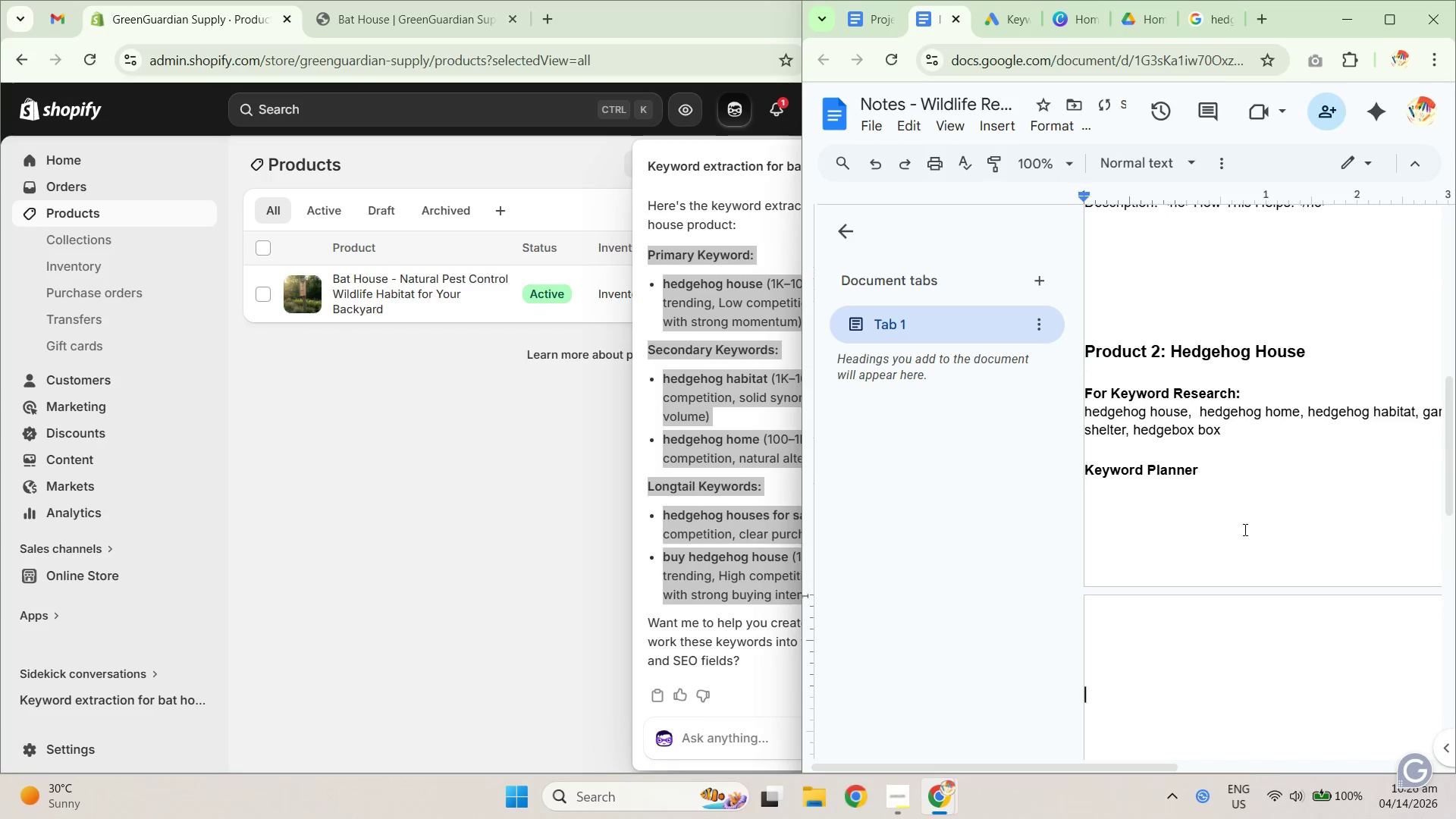 
key(Shift+Enter)
 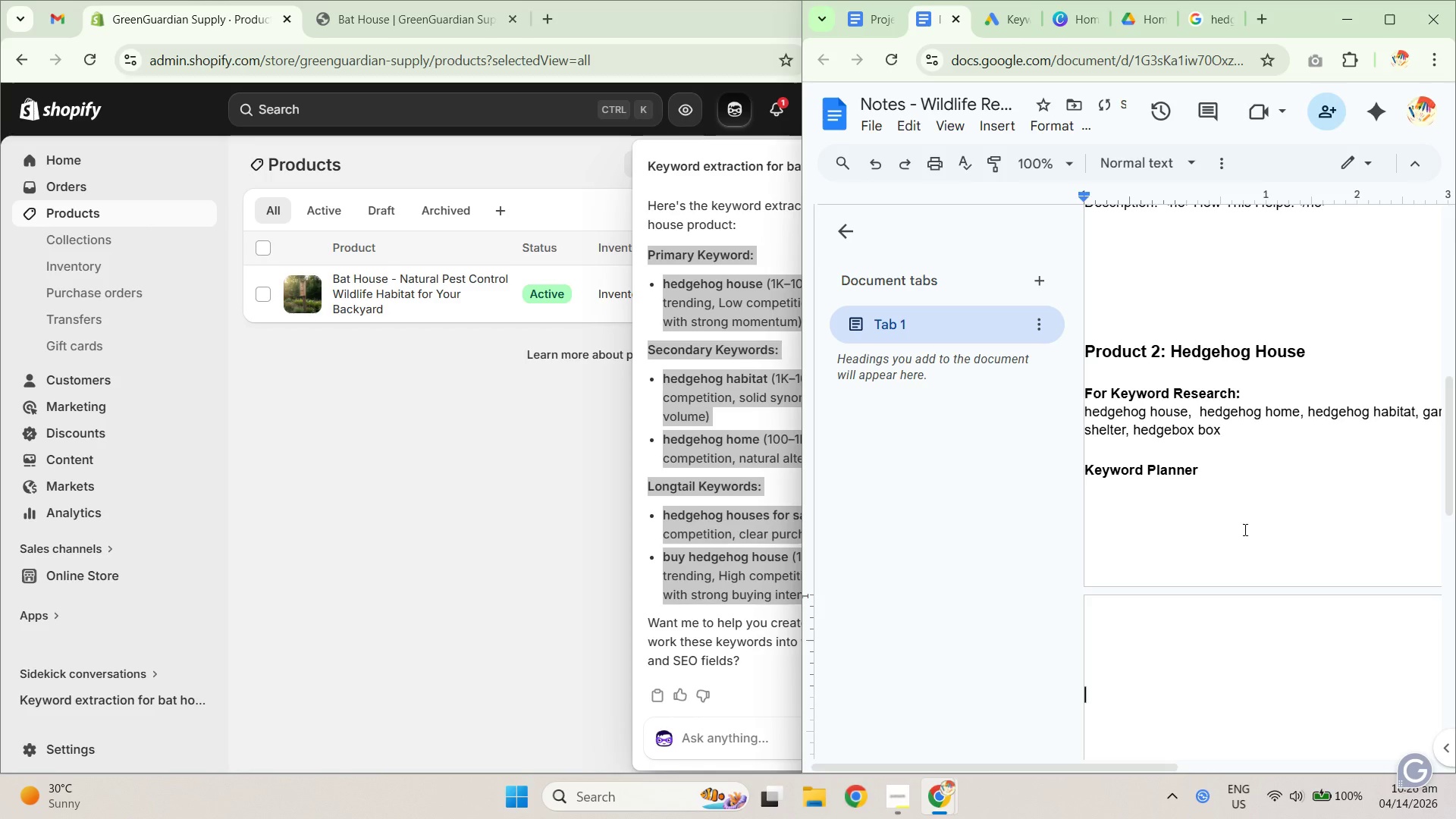 
key(Control+V)
 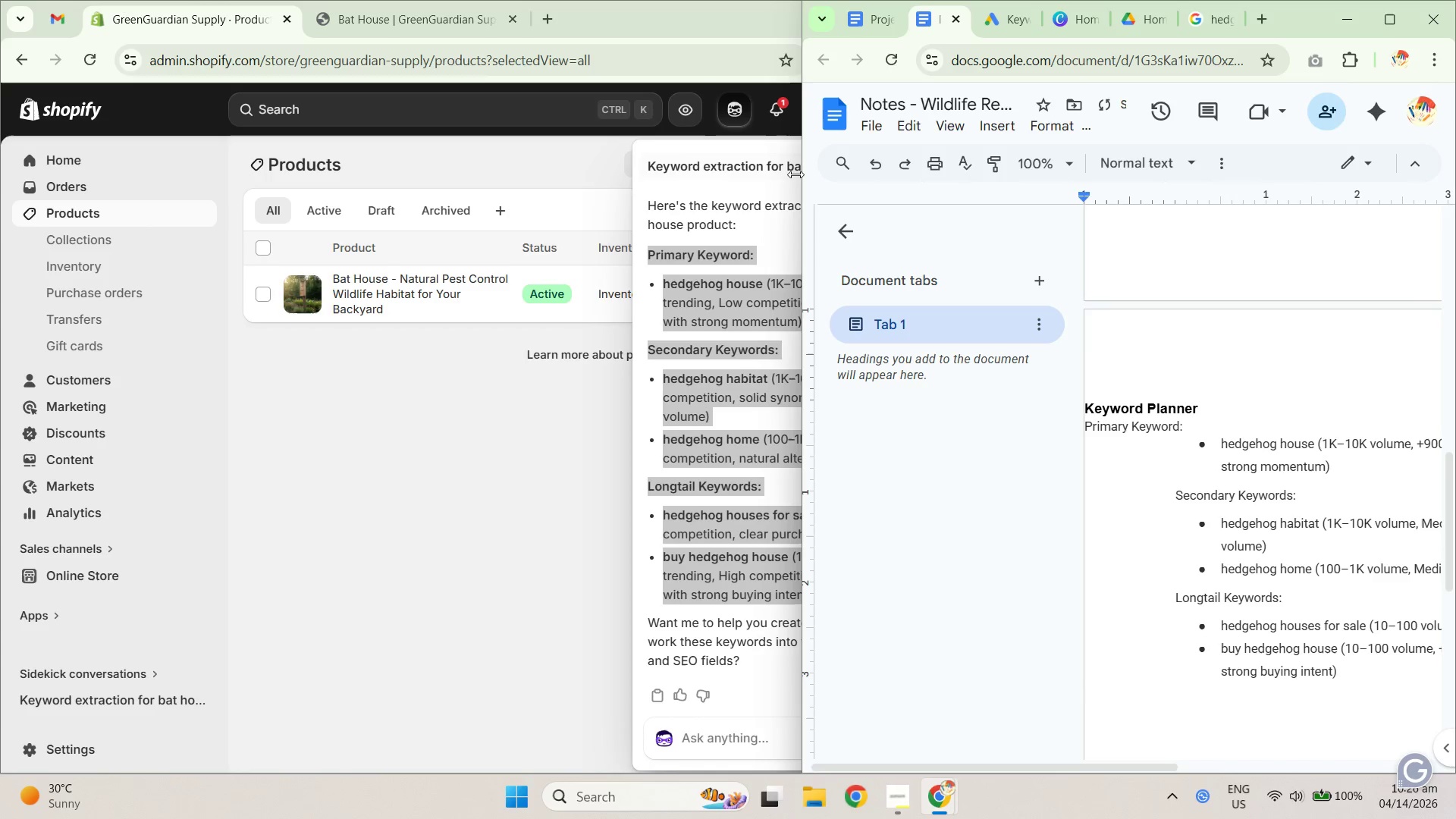 
left_click_drag(start_coordinate=[799, 175], to_coordinate=[386, 198])
 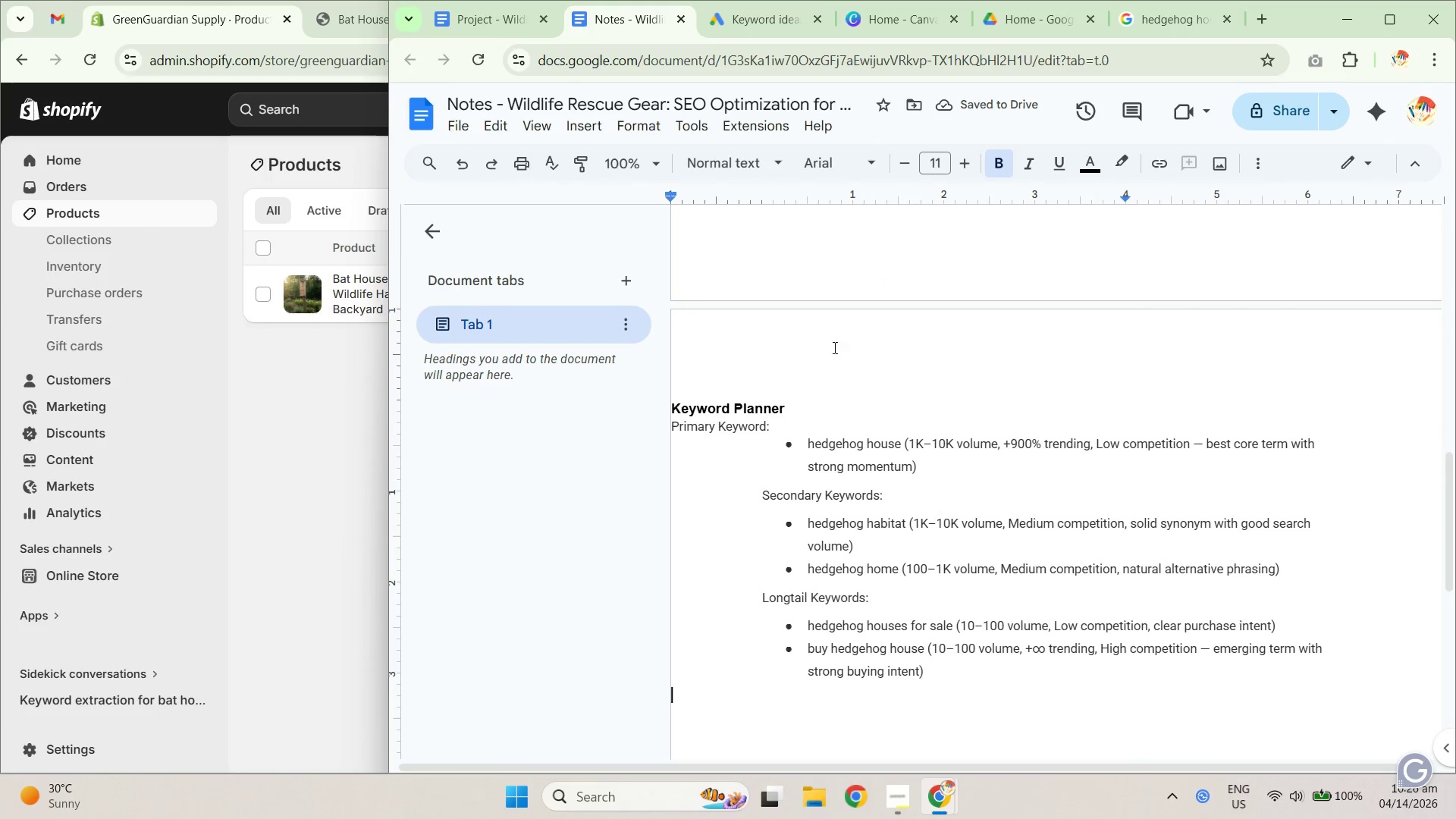 
key(Control+ControlLeft)
 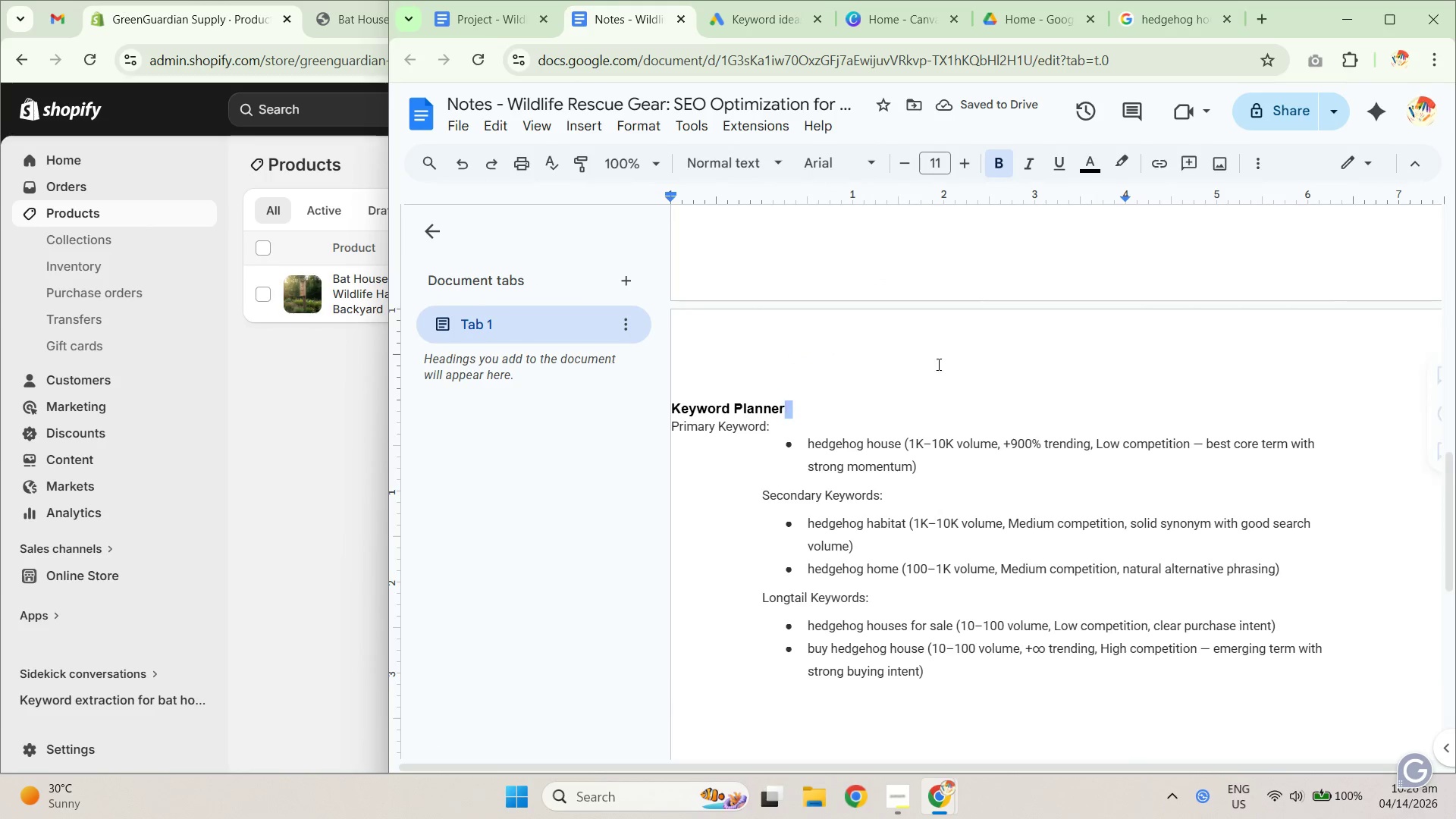 
key(Control+A)
 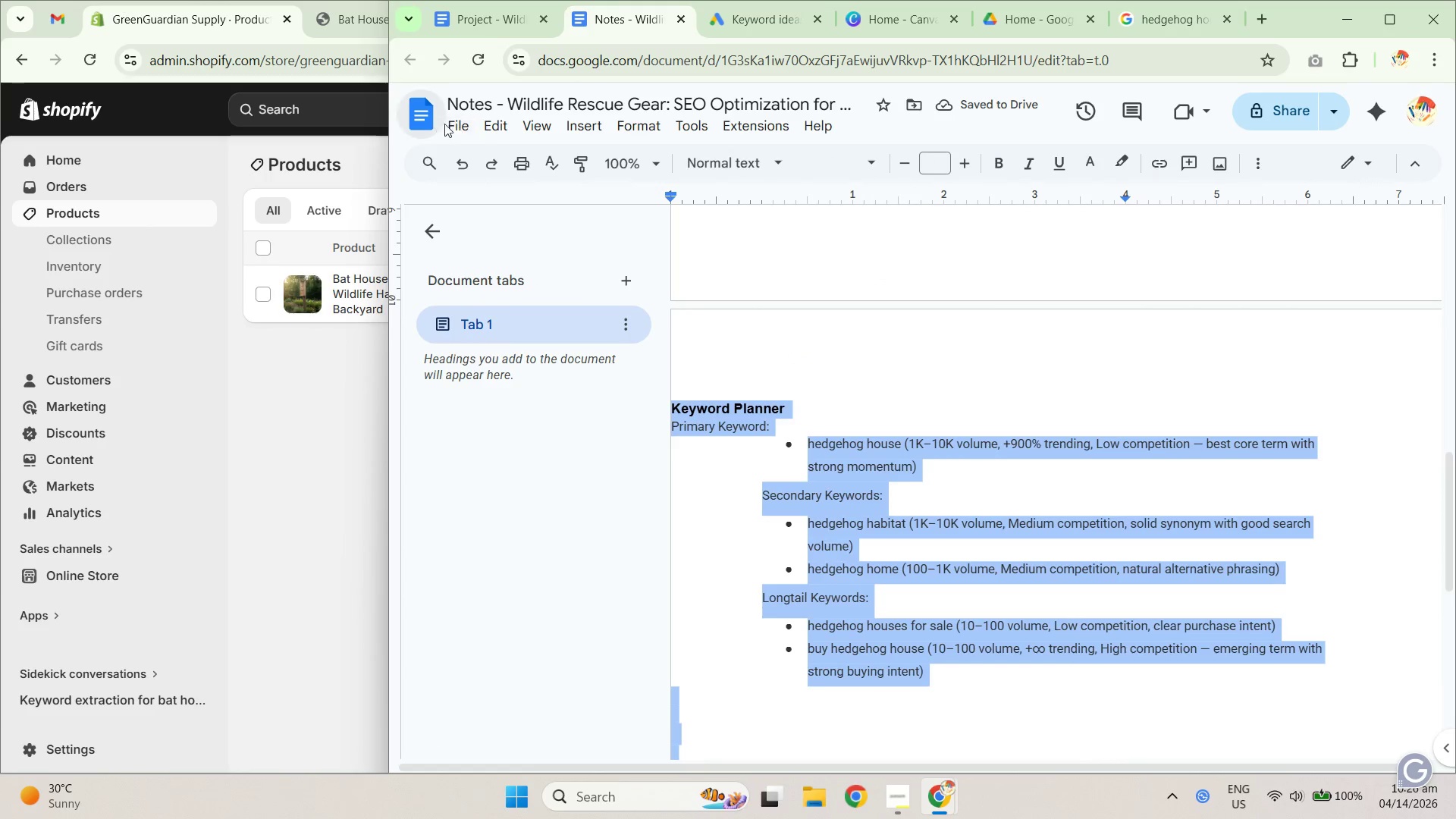 
left_click([457, 124])
 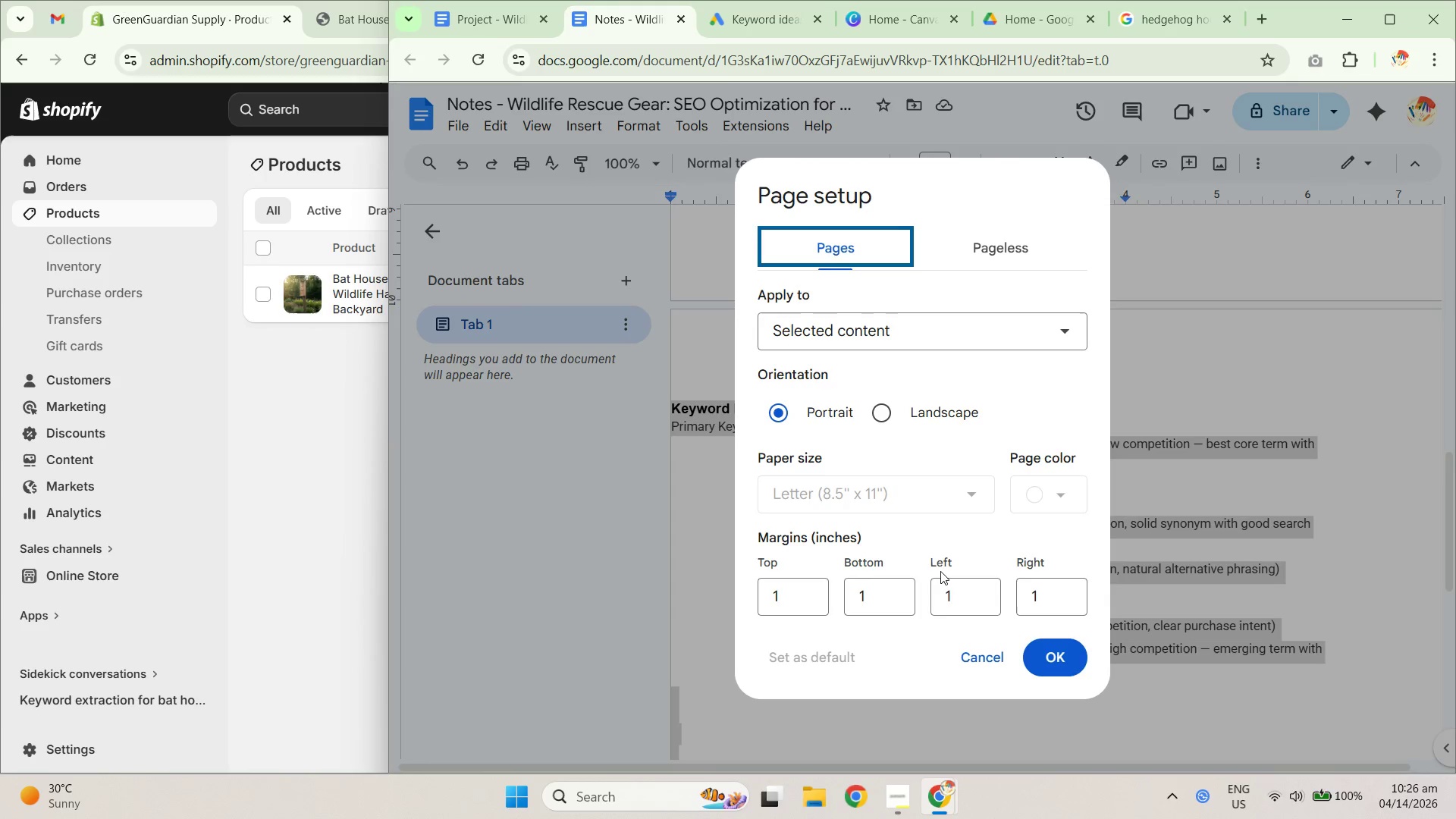 
left_click_drag(start_coordinate=[807, 593], to_coordinate=[741, 593])
 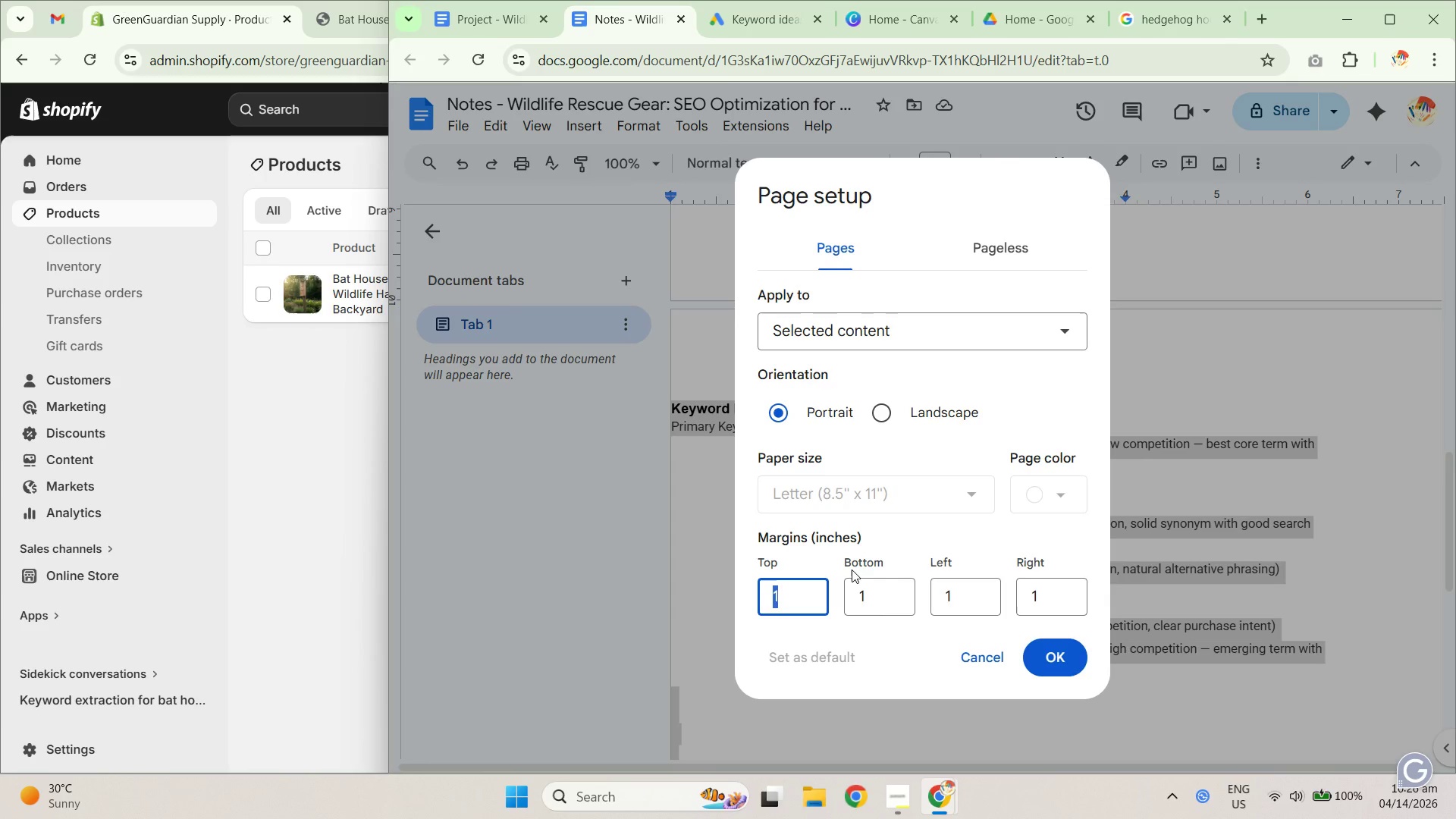 
key(Numpad0)
 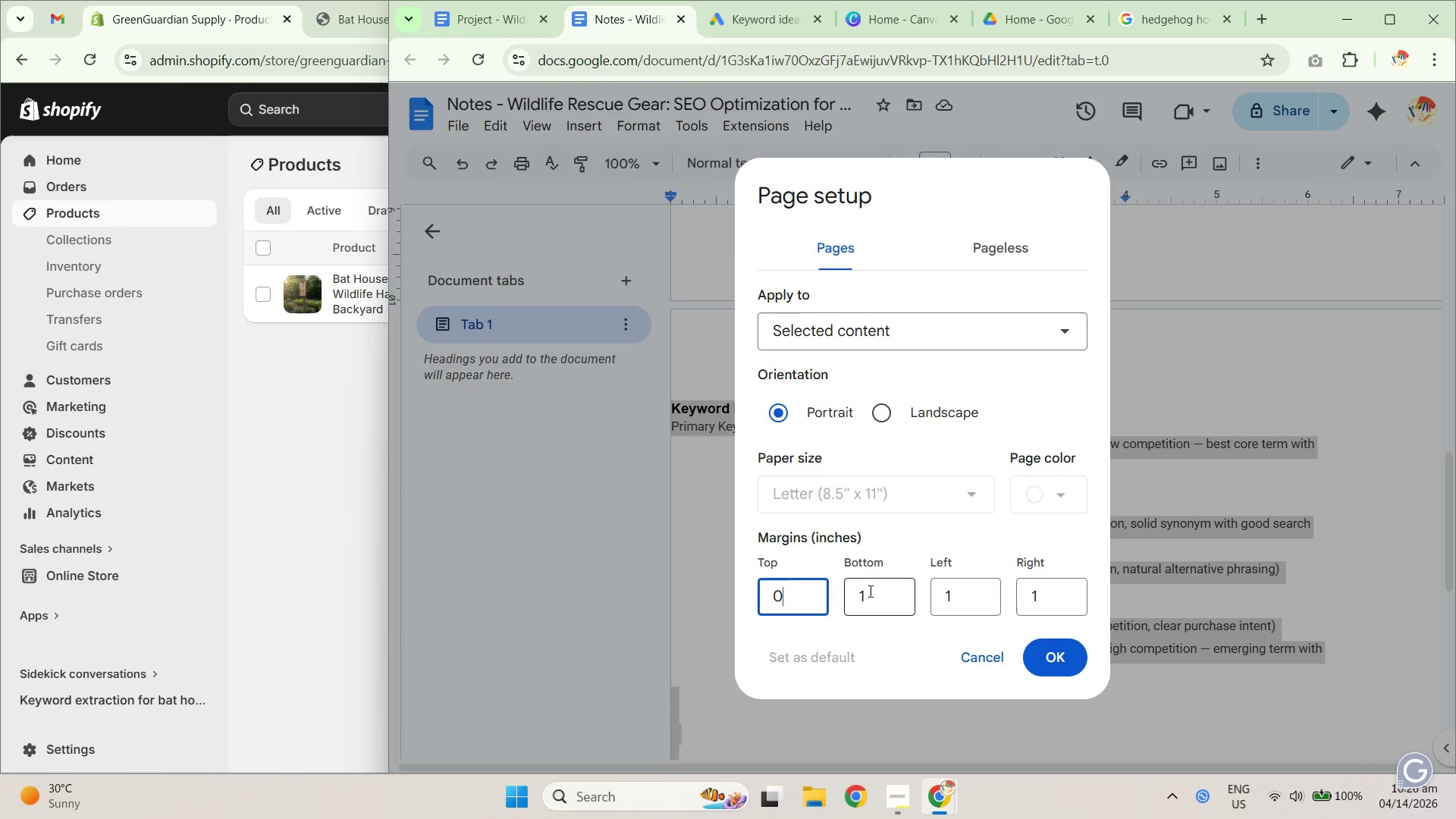 
key(Numpad2)
 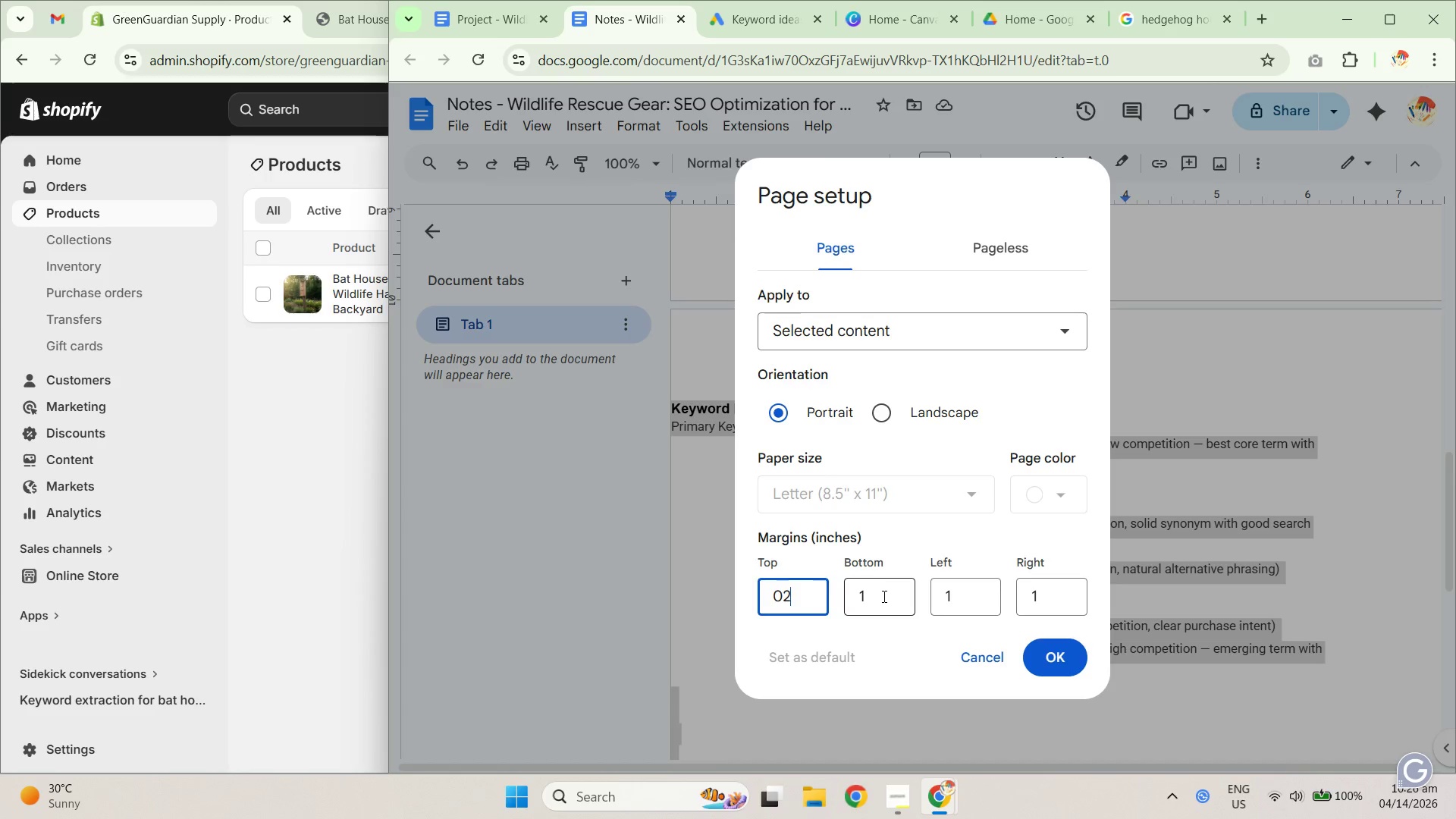 
left_click_drag(start_coordinate=[886, 598], to_coordinate=[880, 598])
 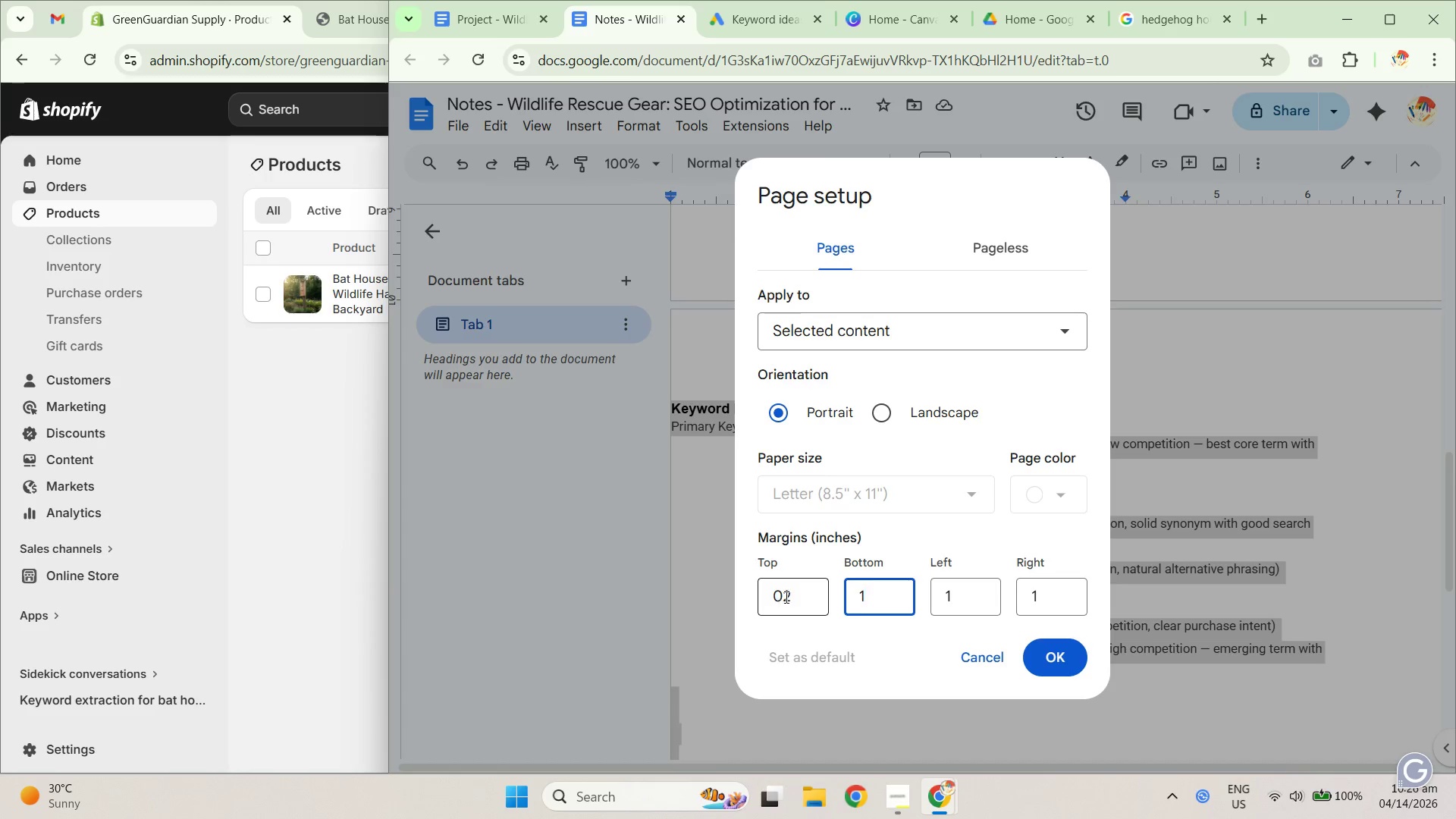 
left_click_drag(start_coordinate=[795, 596], to_coordinate=[750, 598])
 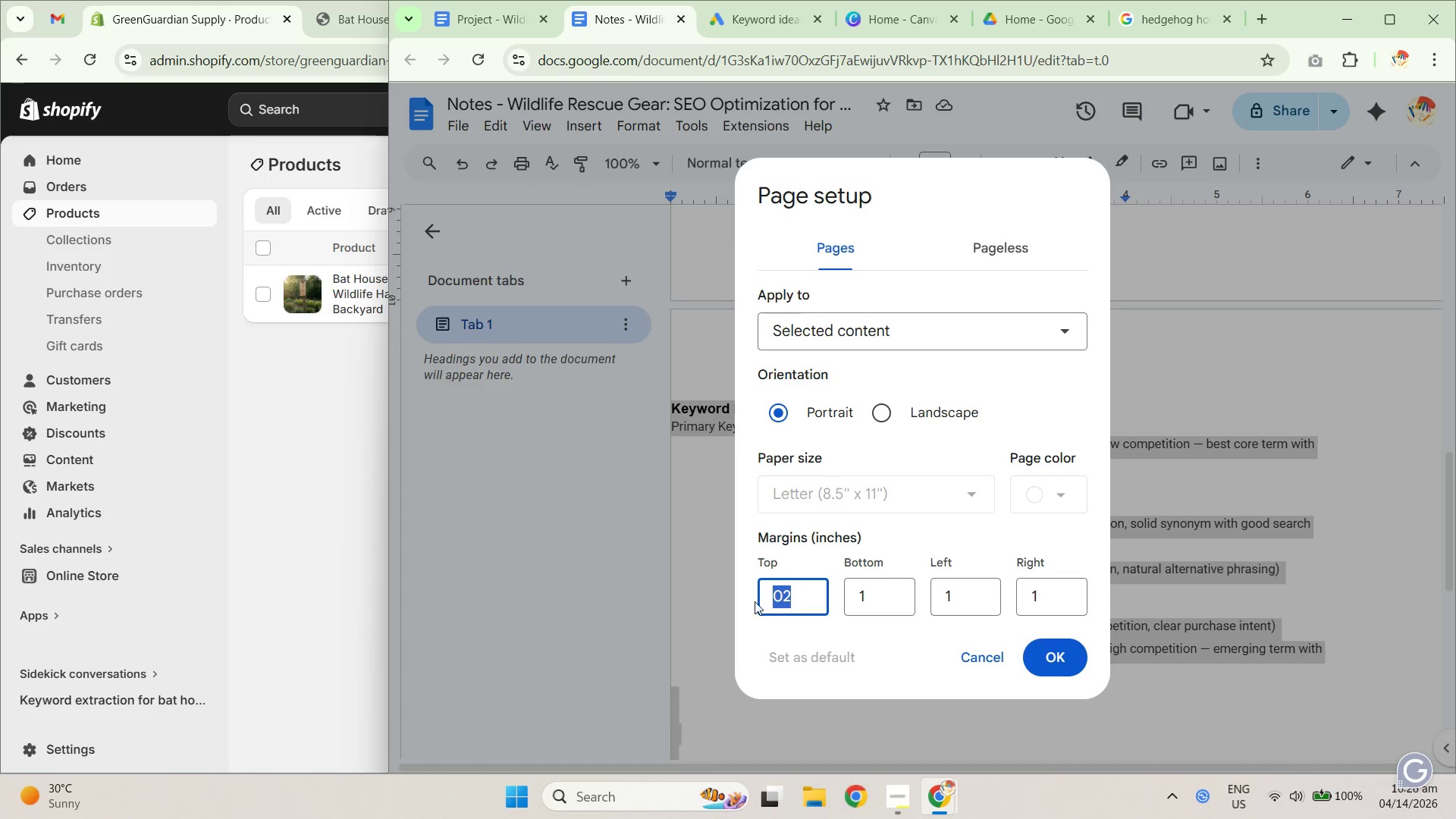 
key(Numpad0)
 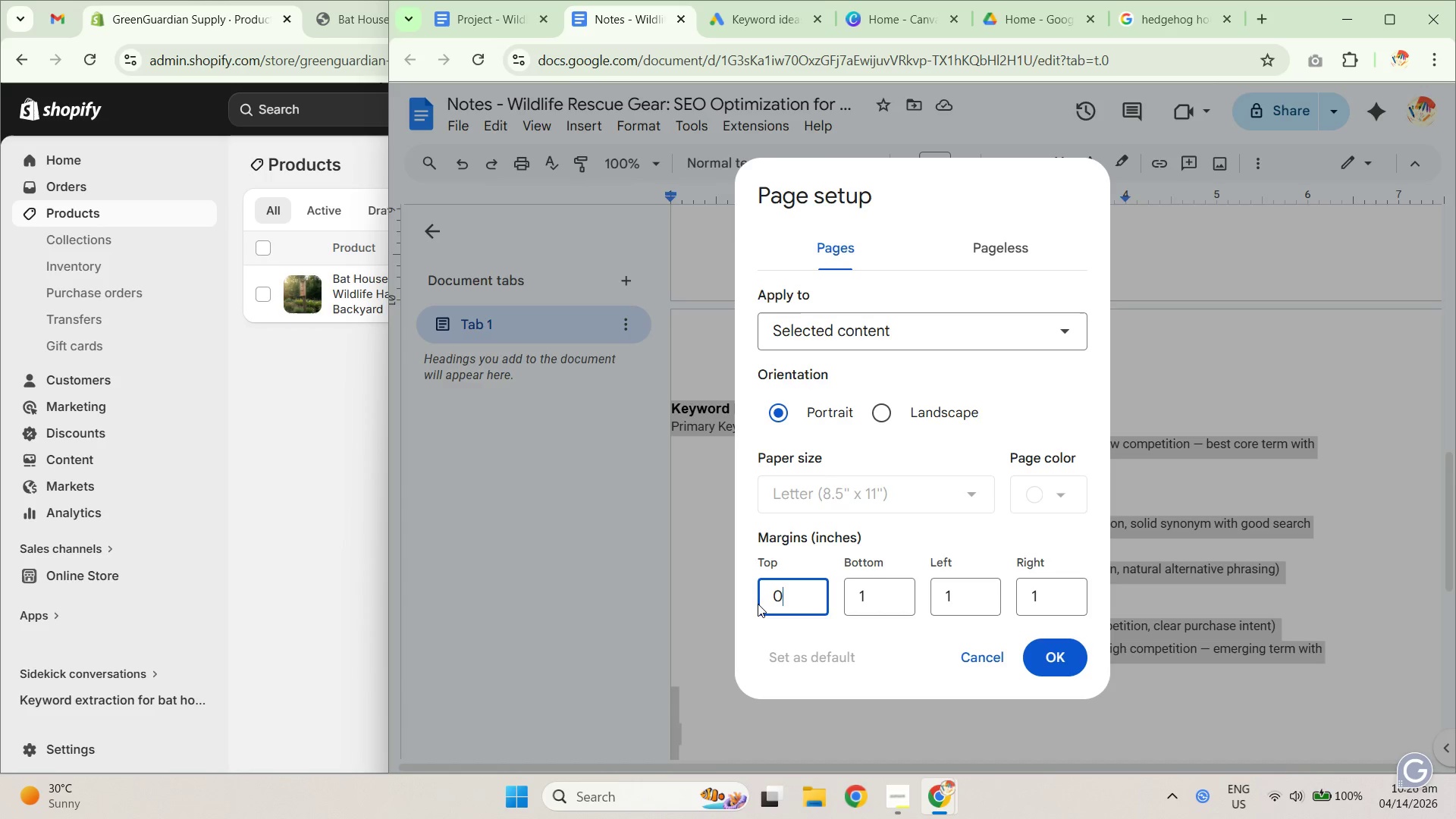 
key(NumpadDecimal)
 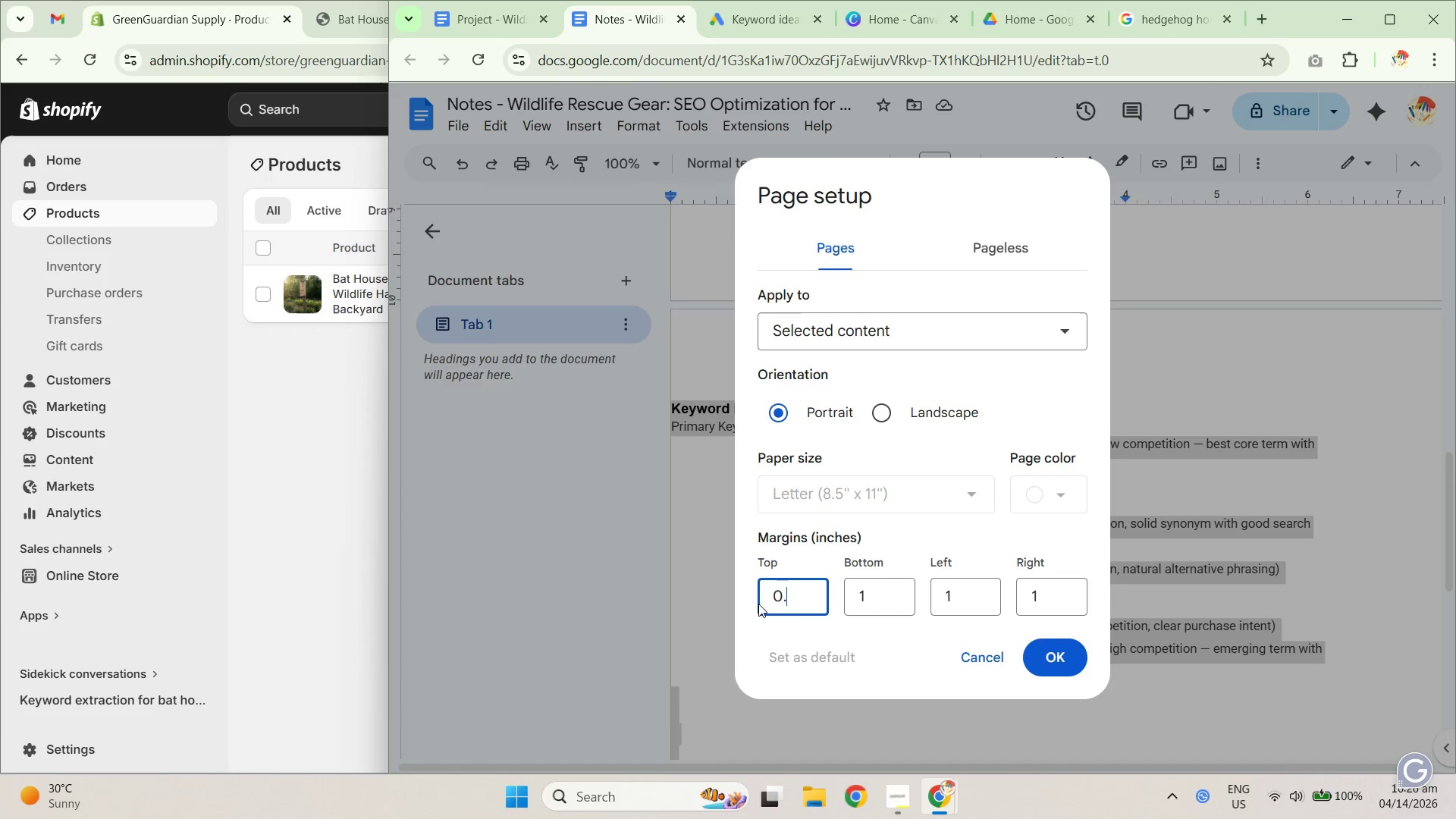 
key(Numpad2)
 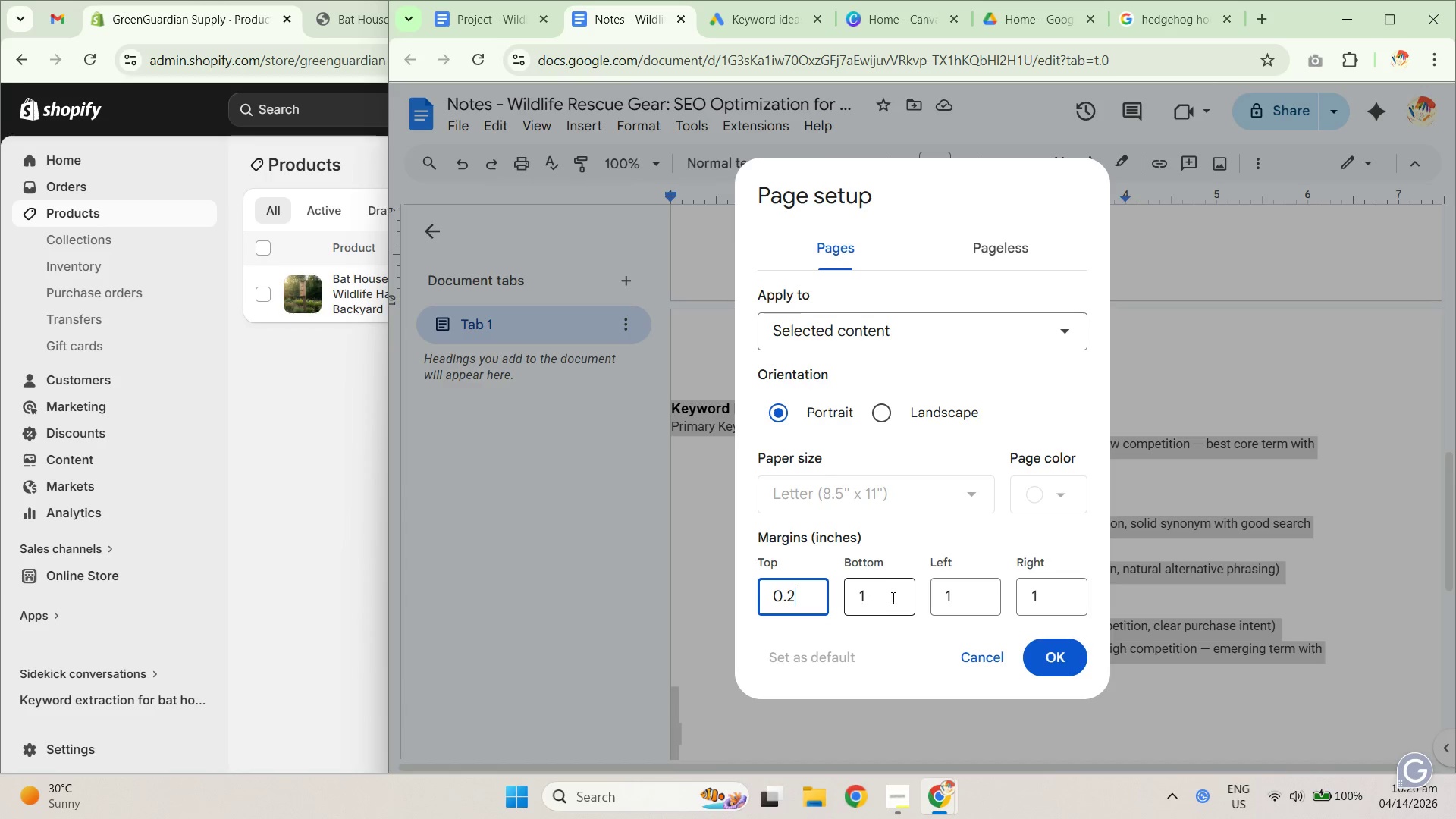 
left_click_drag(start_coordinate=[882, 598], to_coordinate=[839, 597])
 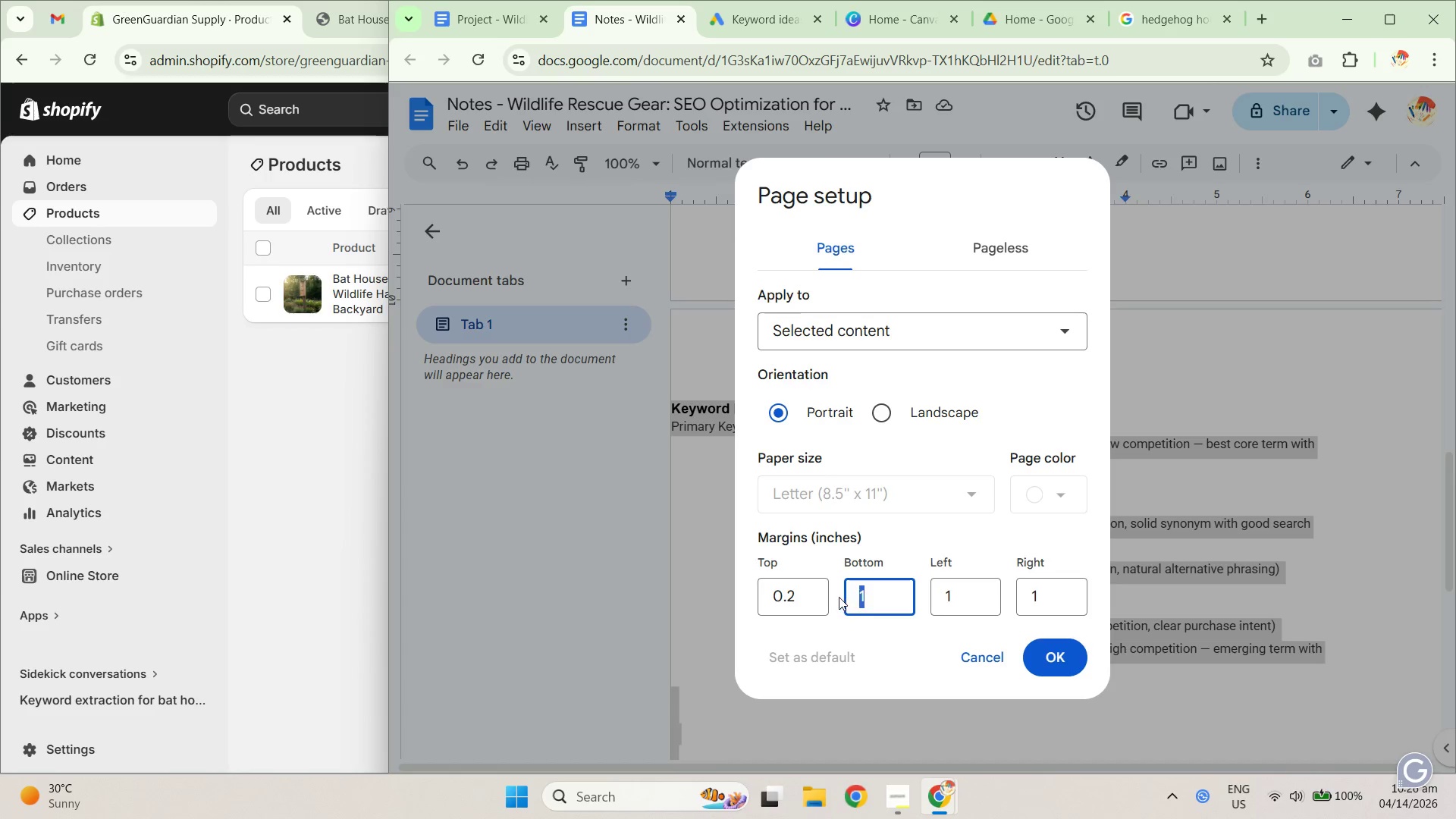 
key(Numpad0)
 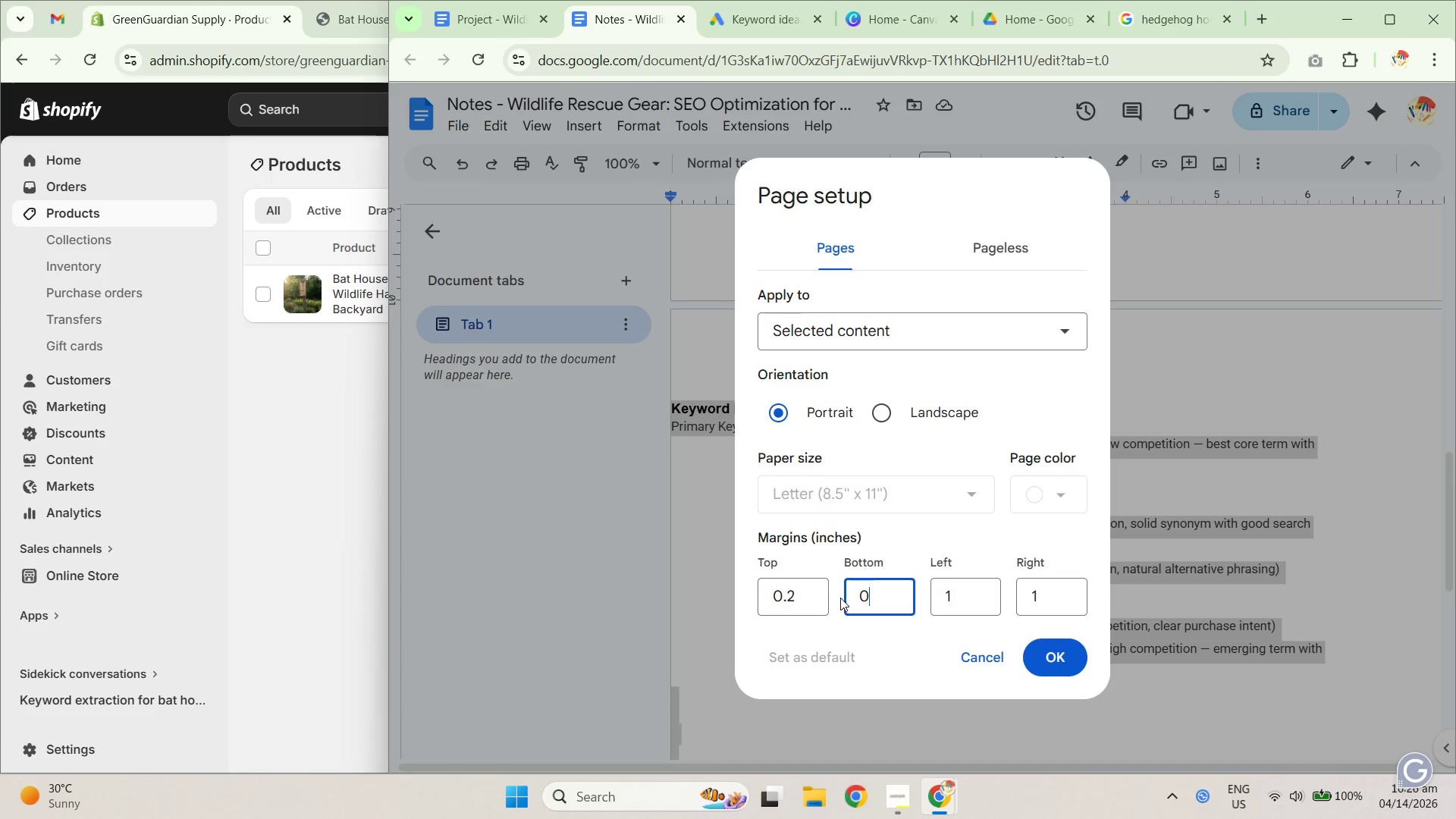 
key(NumpadDecimal)
 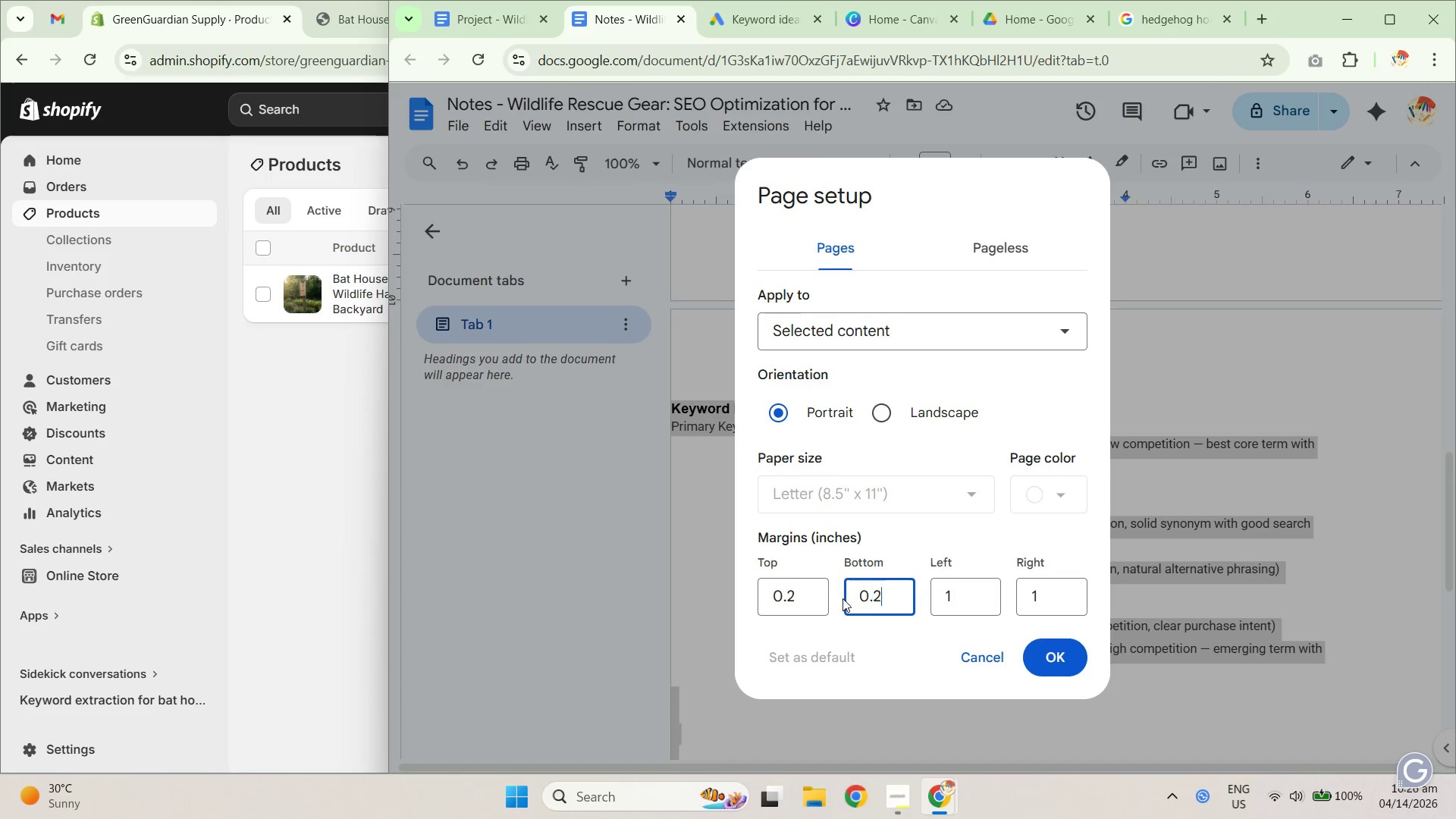 
key(Numpad2)
 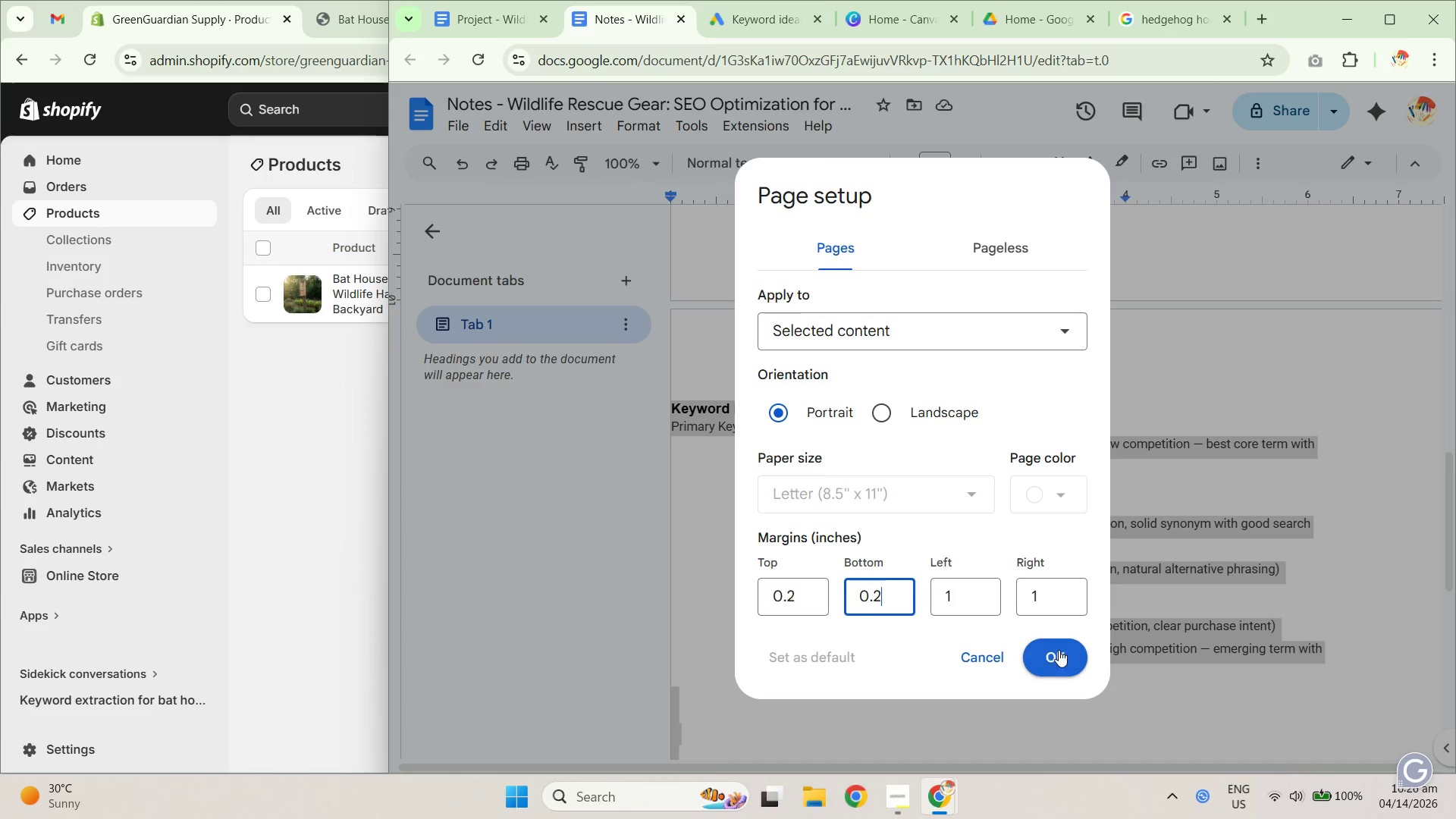 
left_click([1060, 655])
 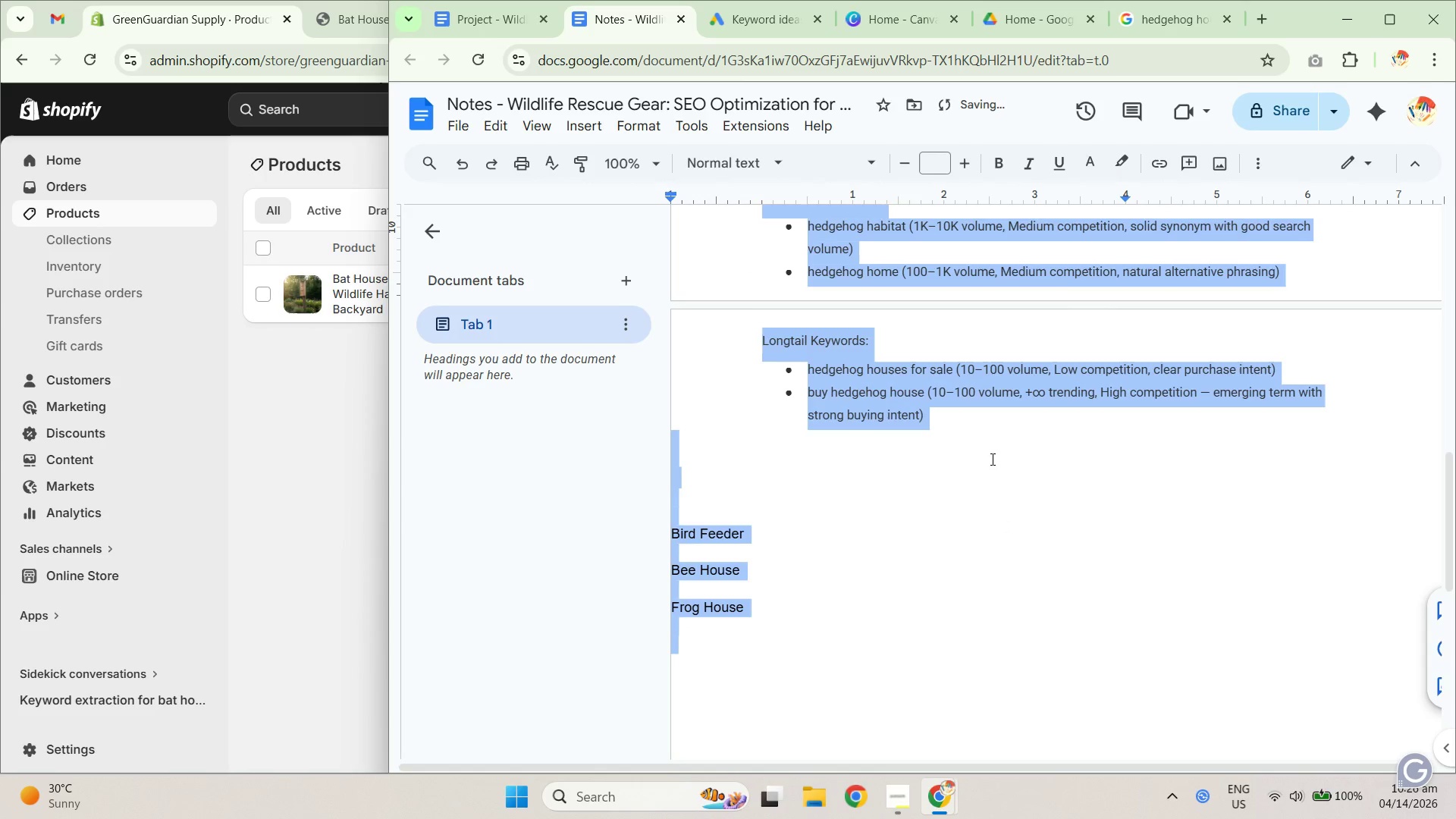 
scroll: coordinate [963, 523], scroll_direction: up, amount: 6.0
 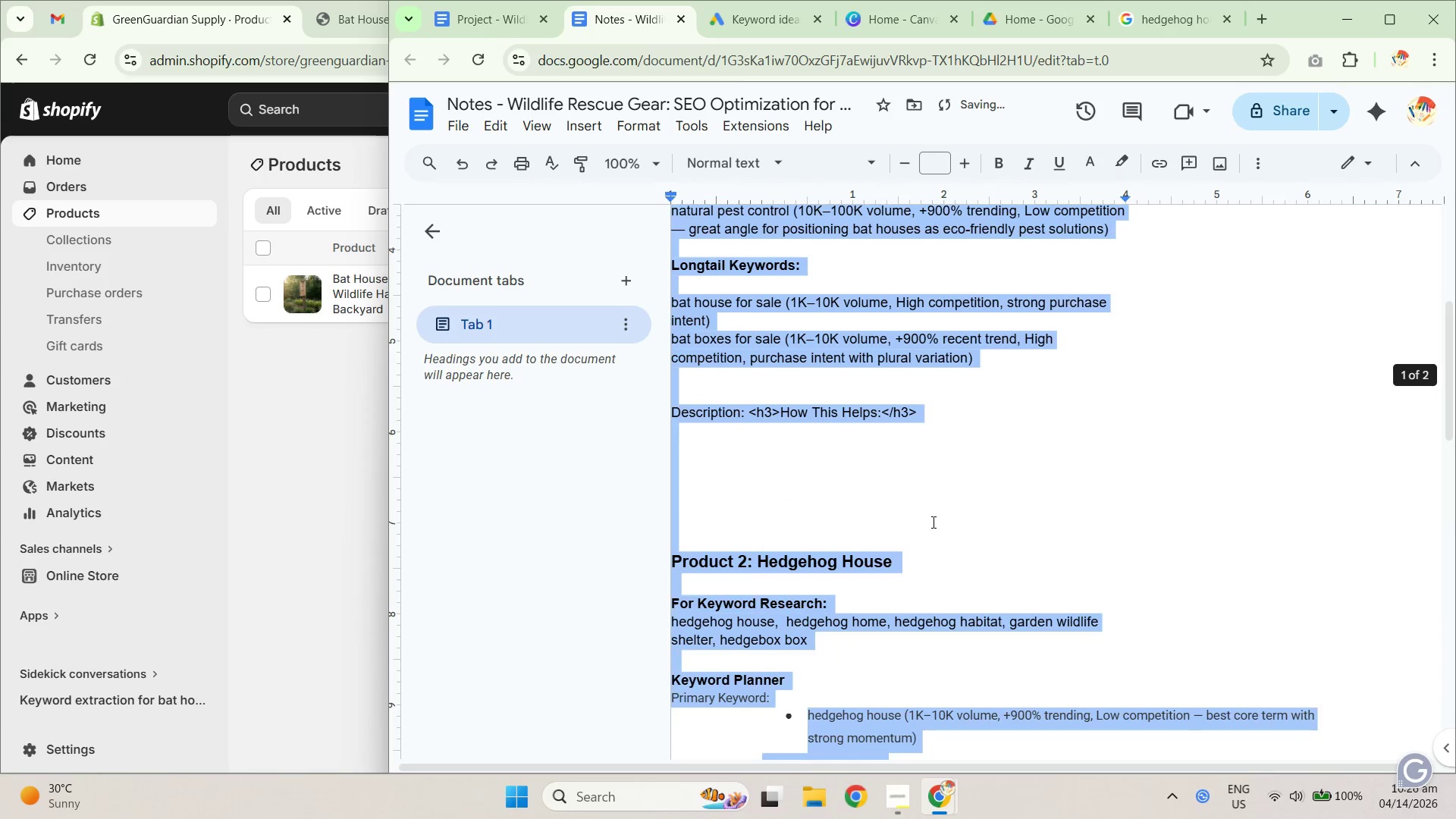 
scroll: coordinate [926, 547], scroll_direction: down, amount: 3.0
 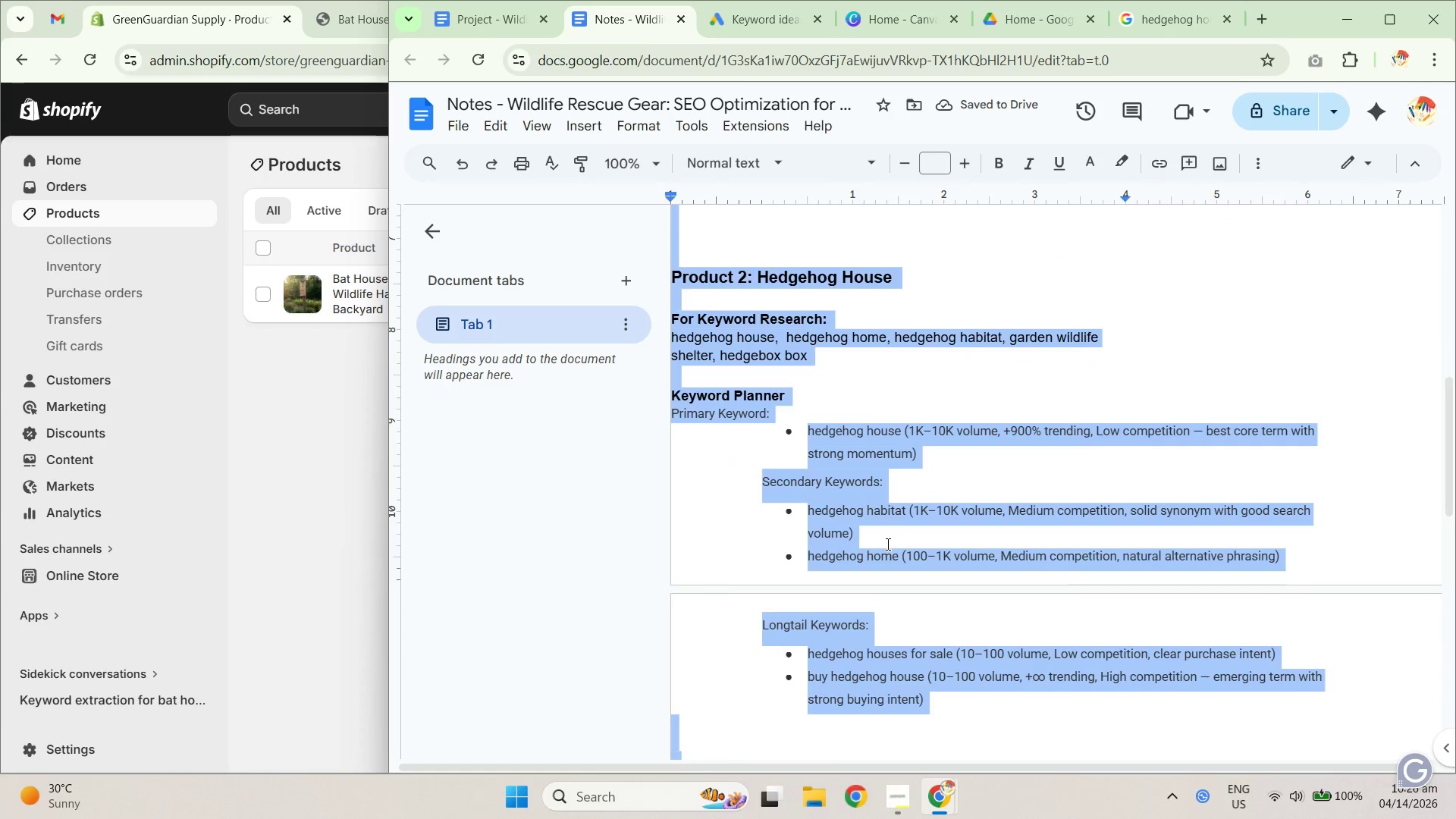 
left_click([893, 548])
 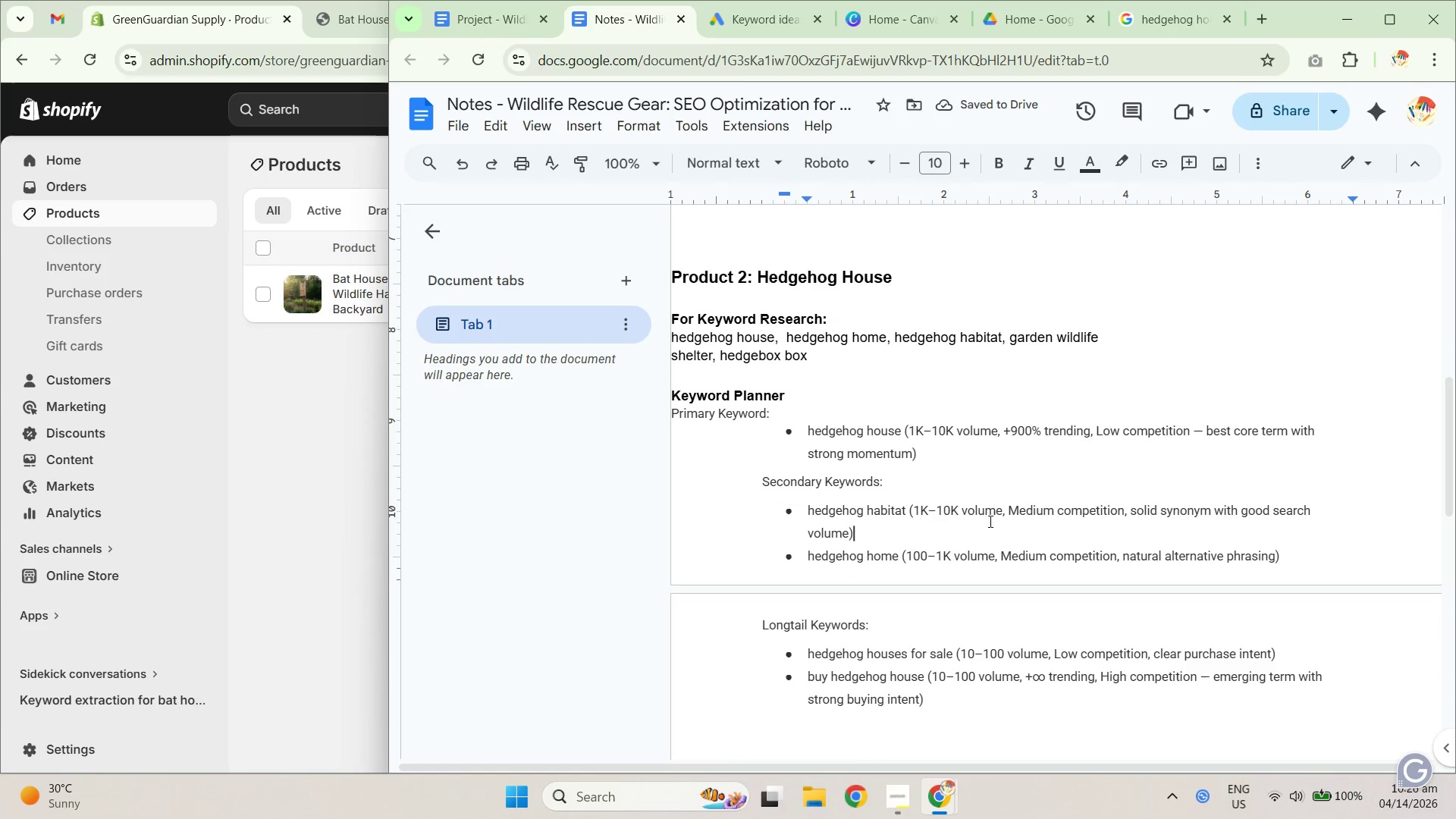 
scroll: coordinate [986, 516], scroll_direction: down, amount: 2.0
 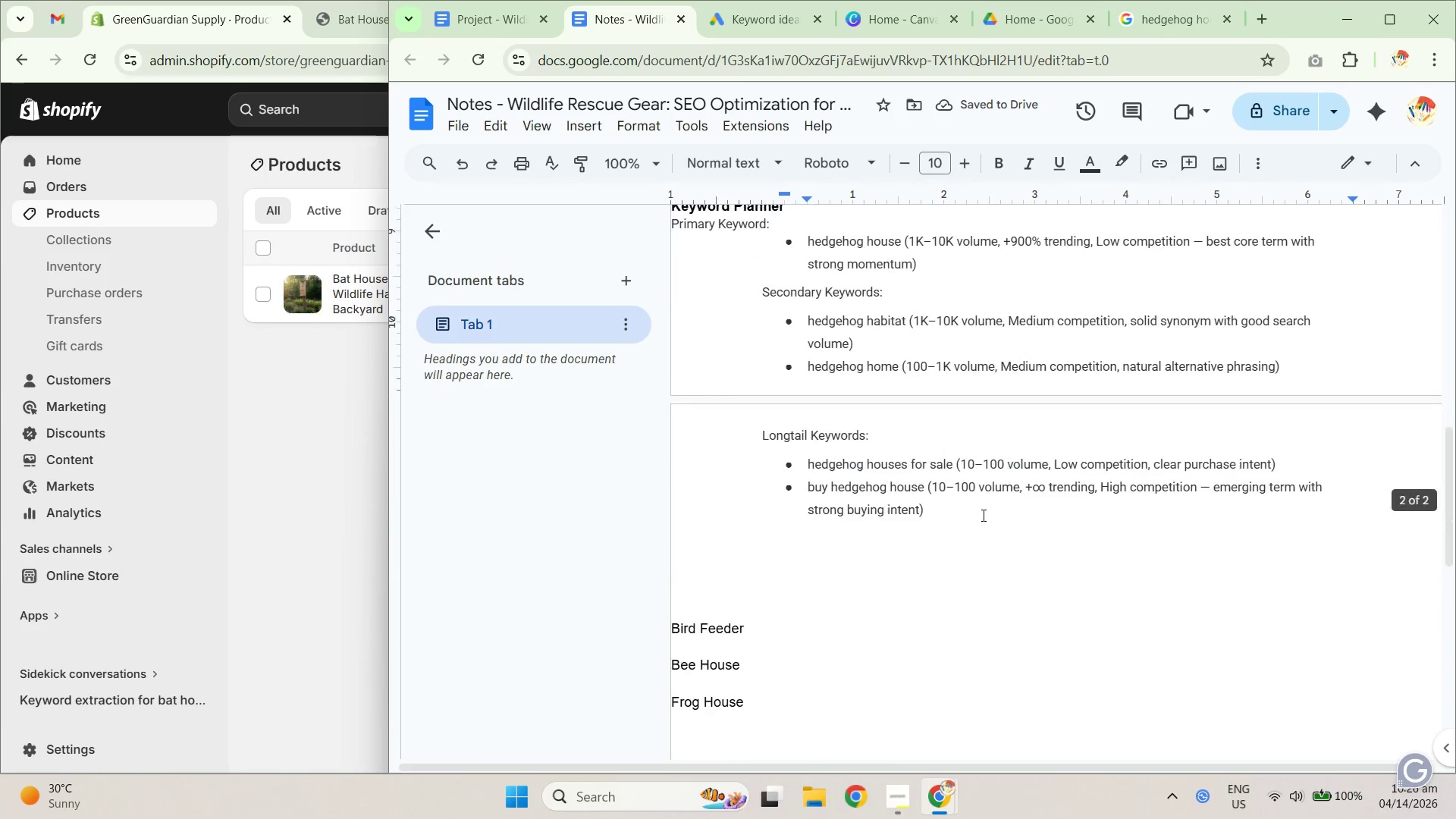 
key(Control+Z)
 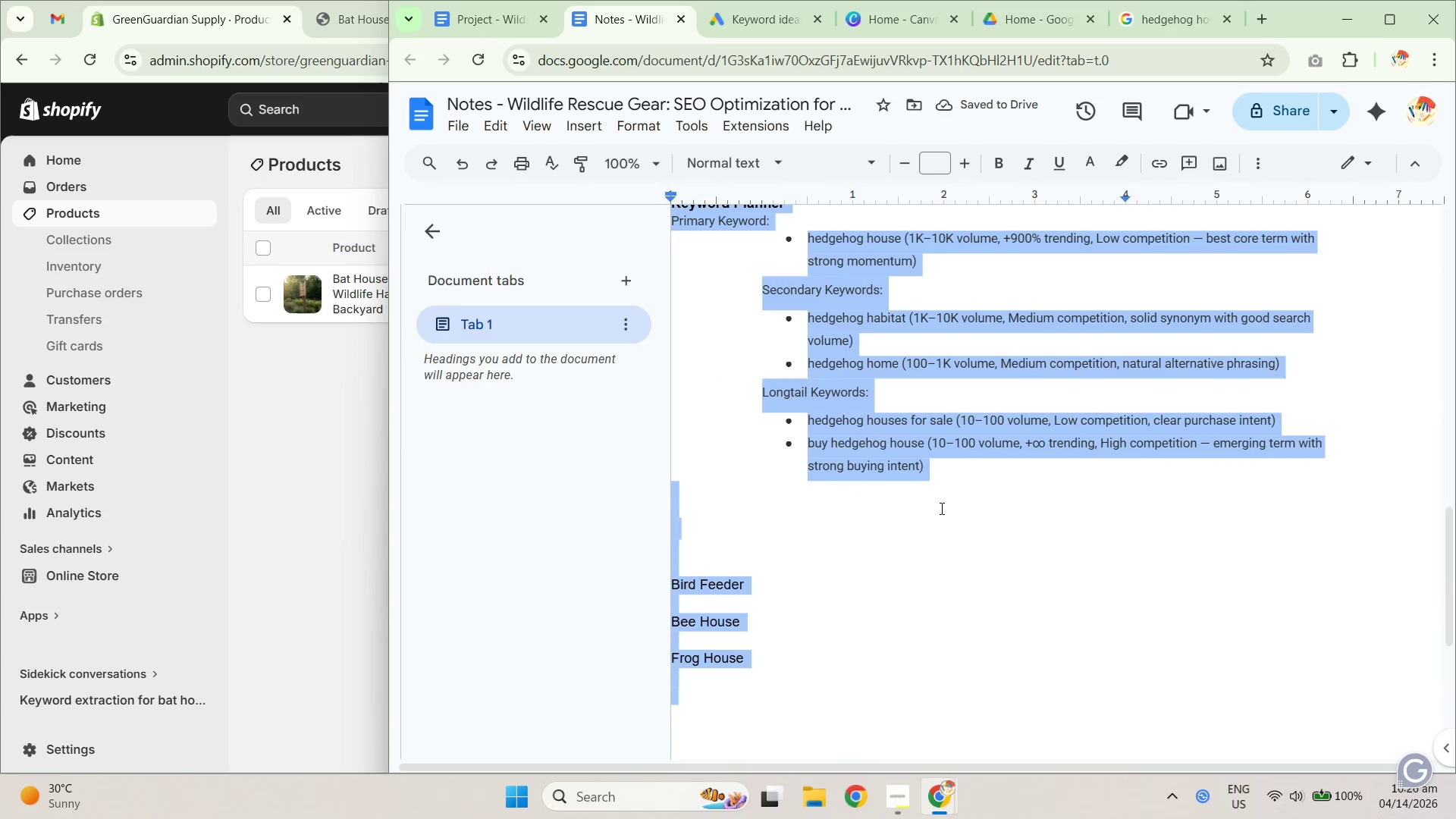 
key(Control+Y)
 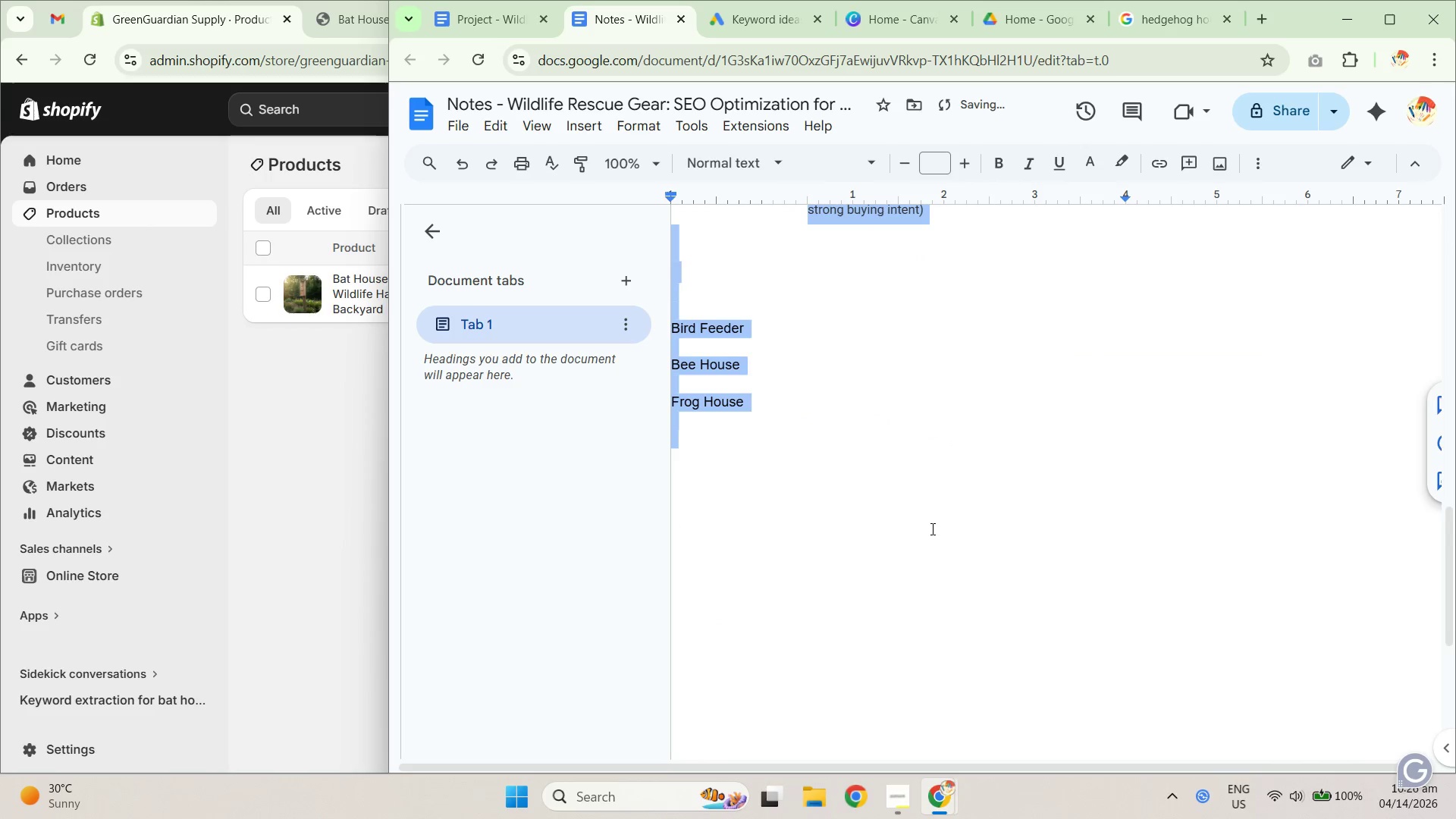 
left_click([972, 580])
 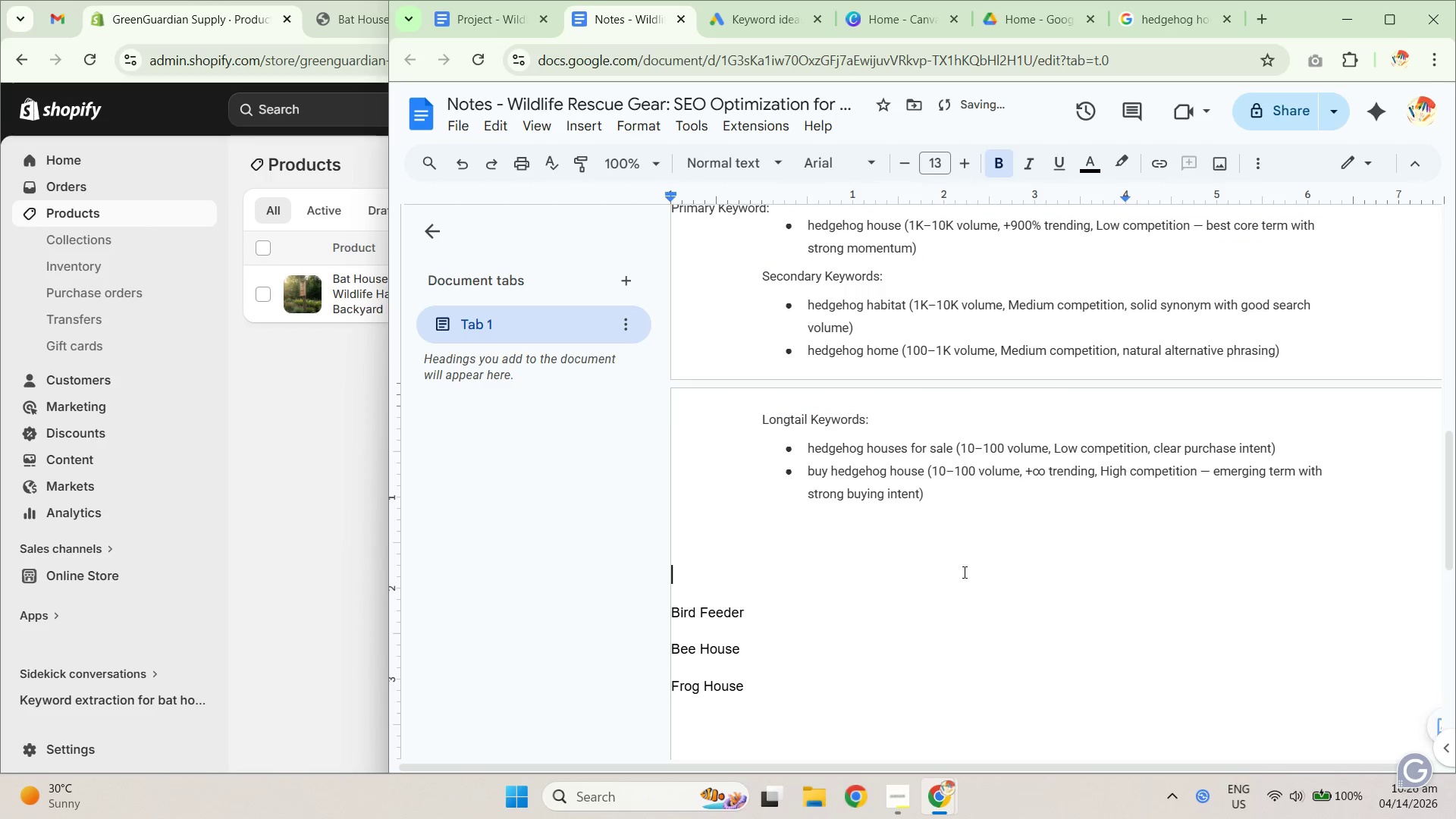 
scroll: coordinate [938, 548], scroll_direction: up, amount: 3.0
 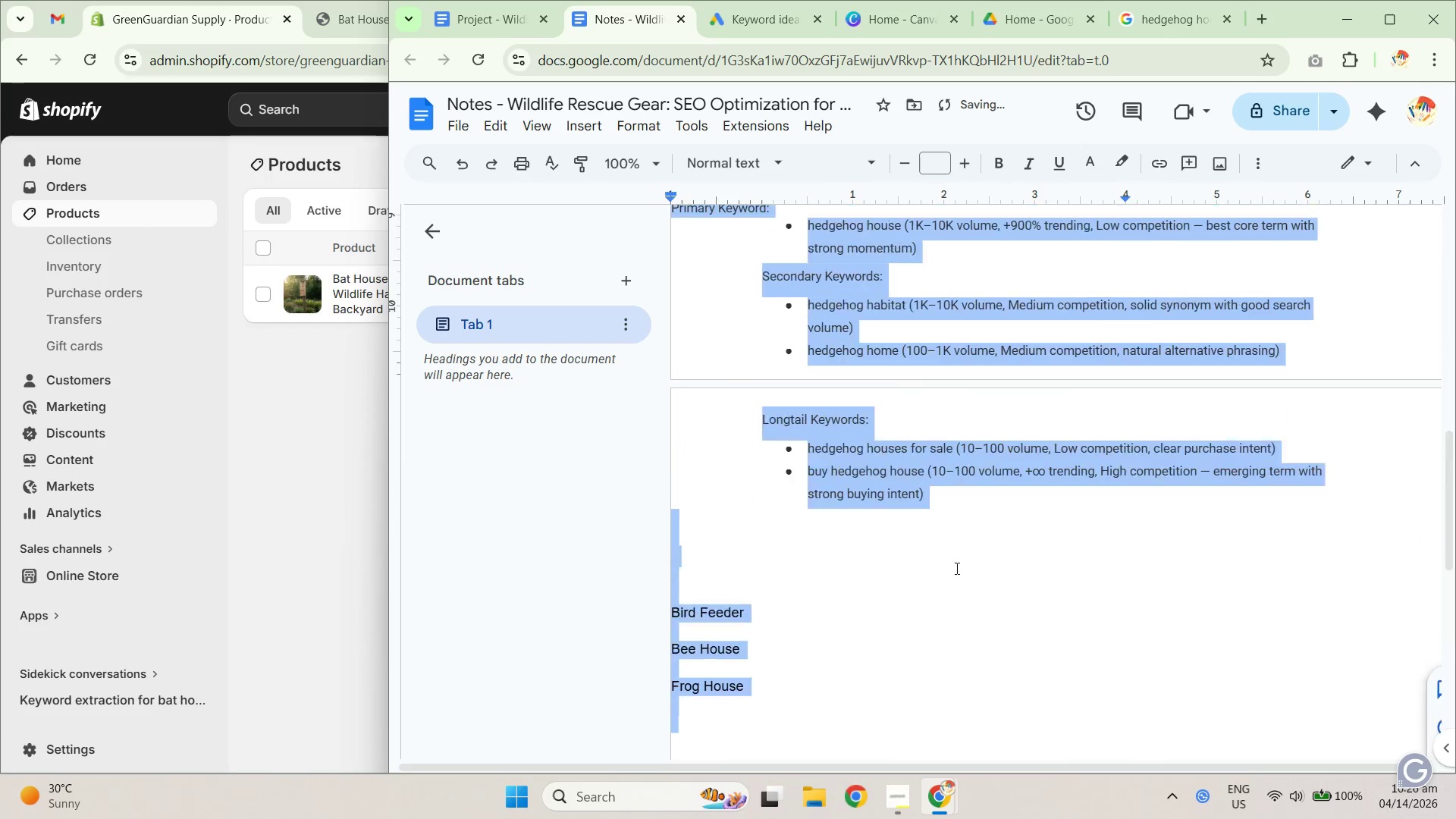 
left_click_drag(start_coordinate=[996, 548], to_coordinate=[673, 417])
 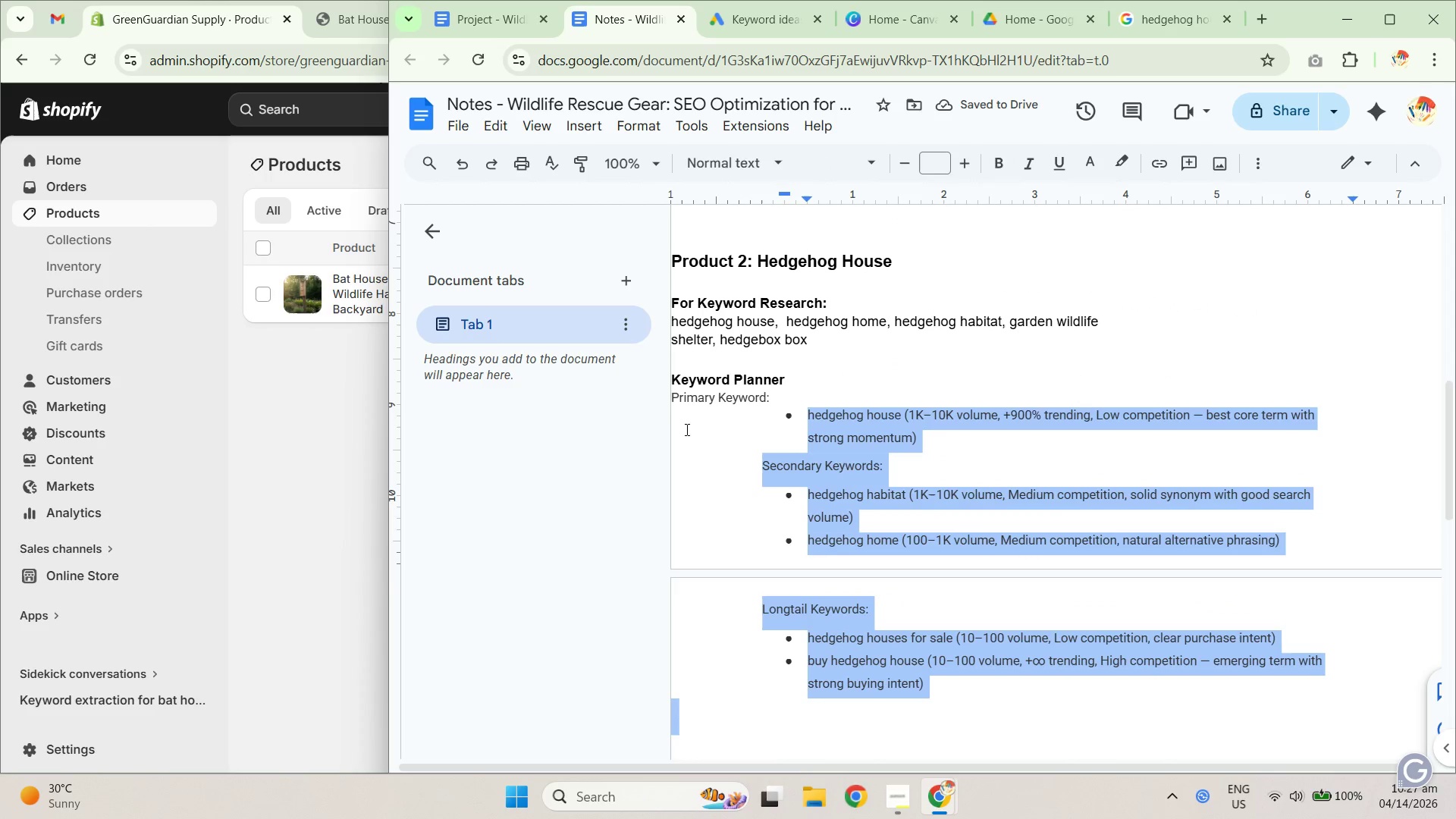 
scroll: coordinate [833, 431], scroll_direction: up, amount: 2.0
 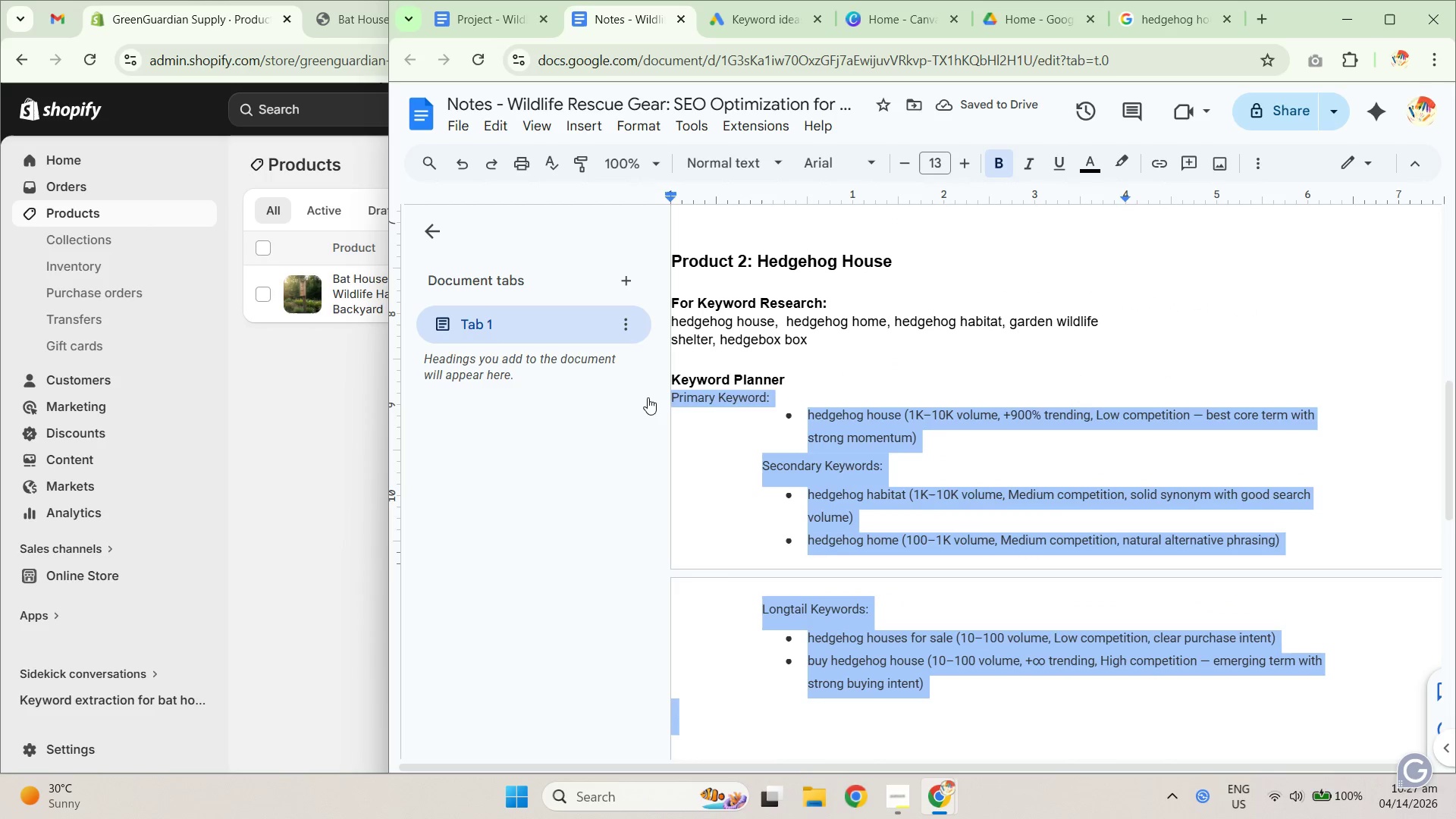 
hold_key(key=ControlLeft, duration=1.06)
 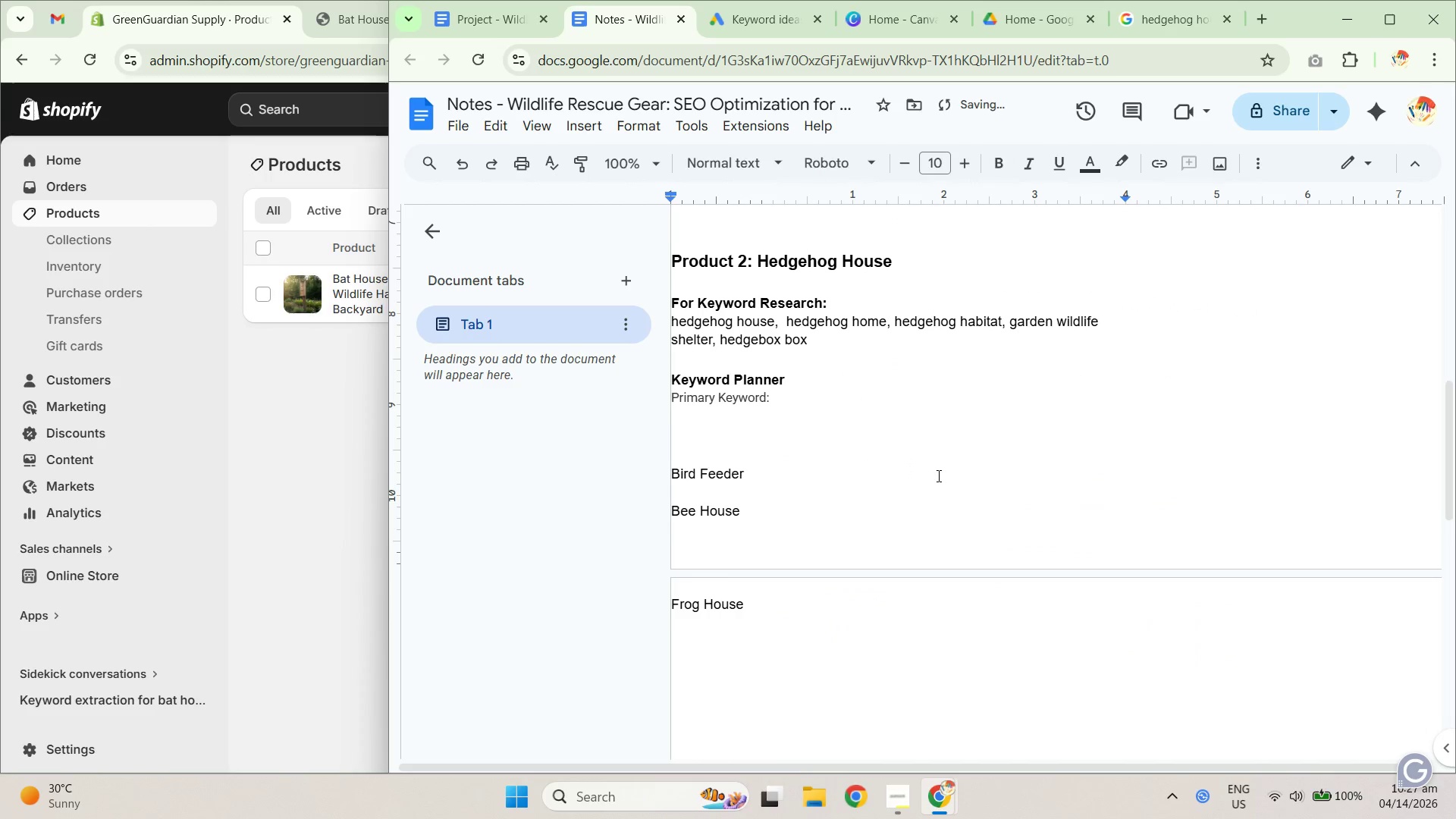 
key(X)
 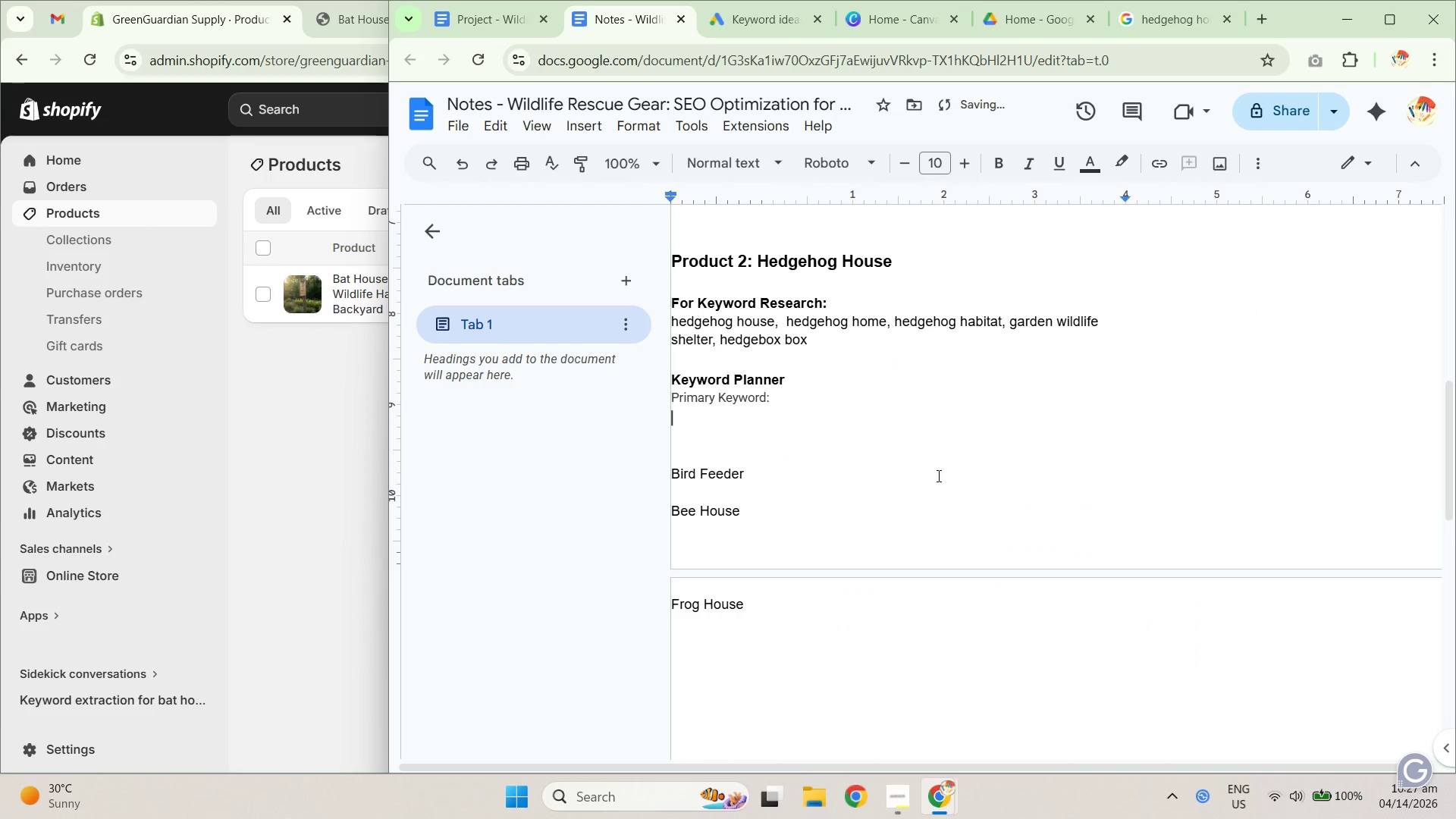 
key(Control+Shift+ShiftLeft)
 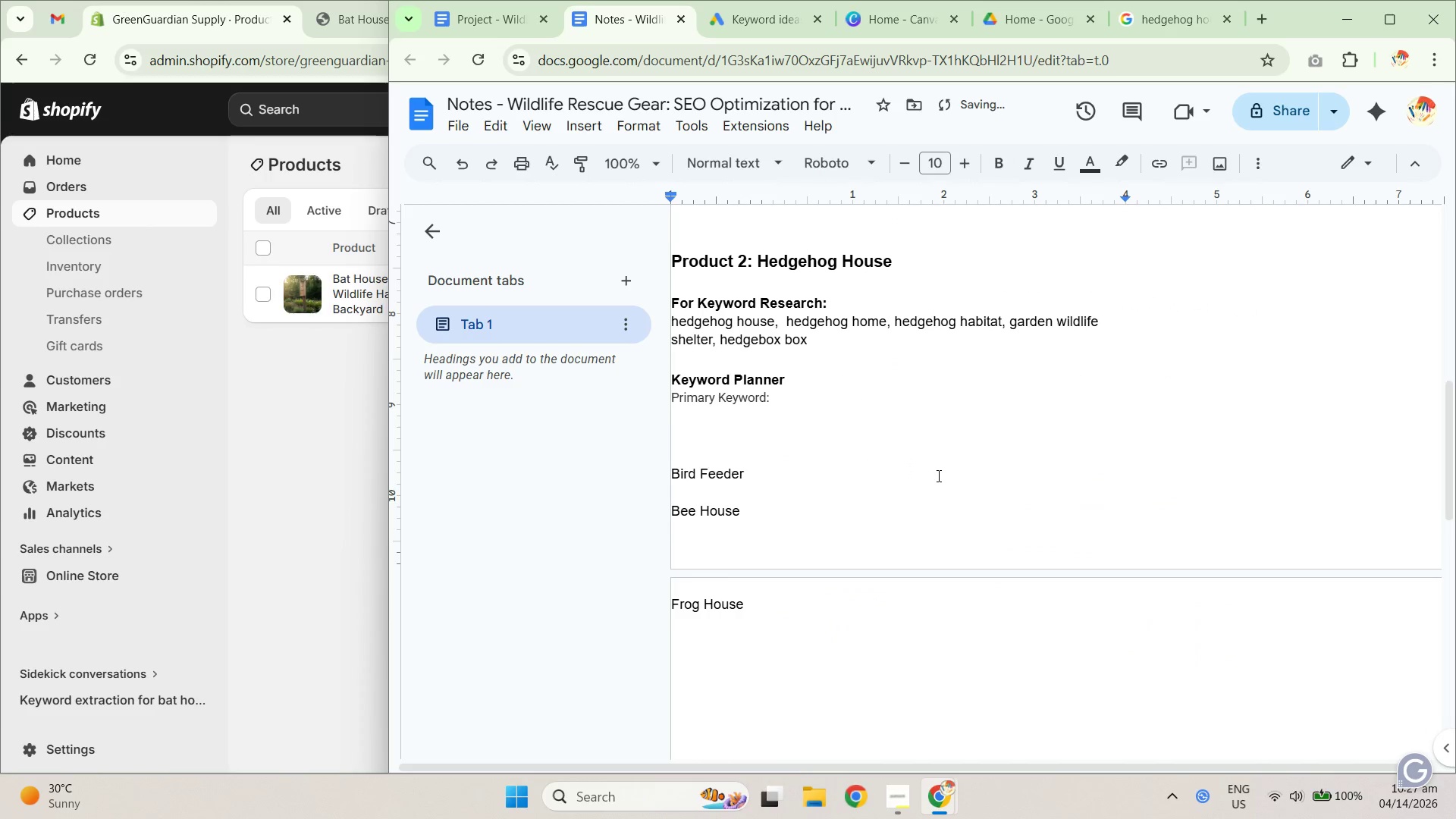 
key(Control+Shift+V)
 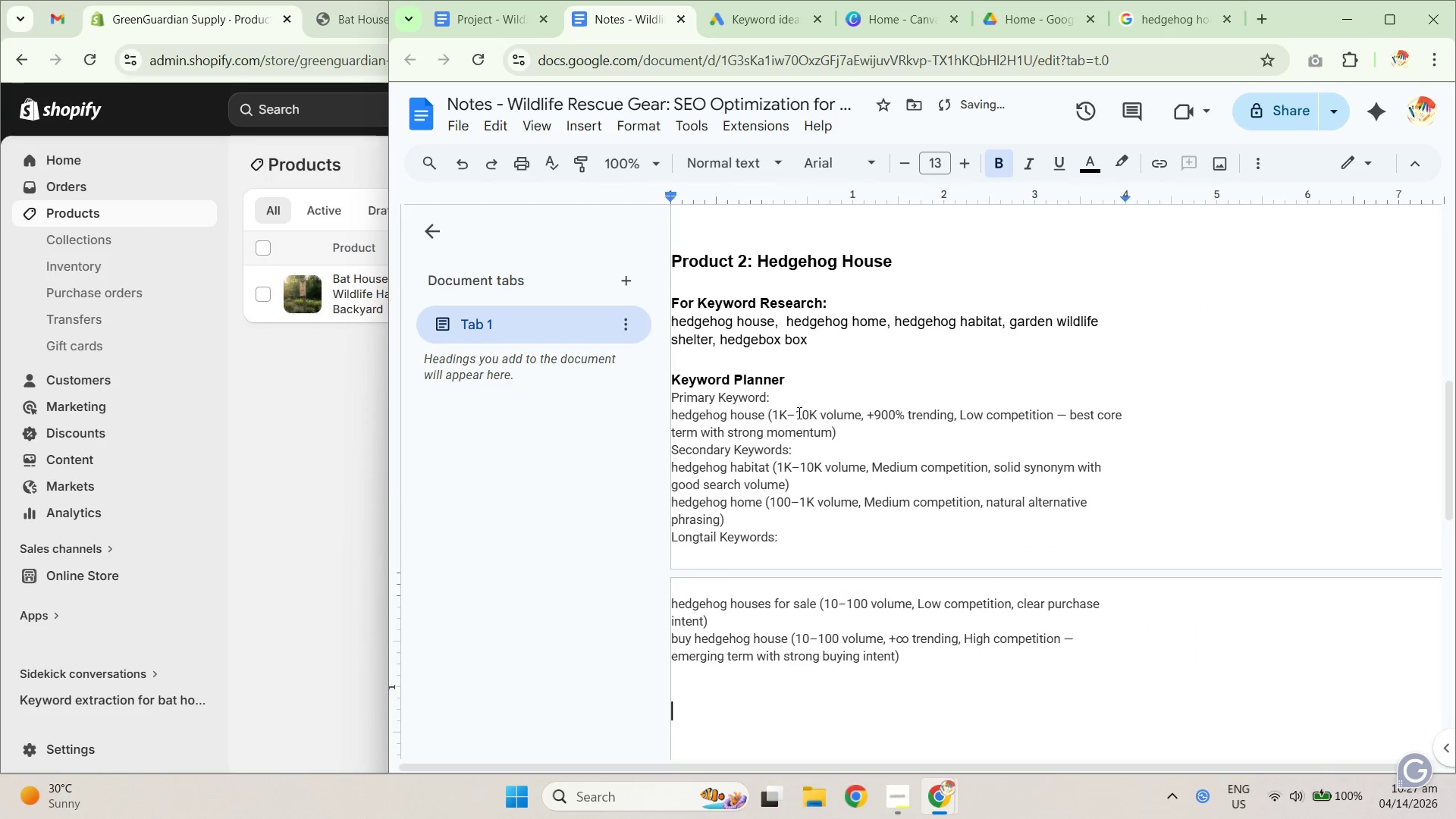 
left_click([801, 401])
 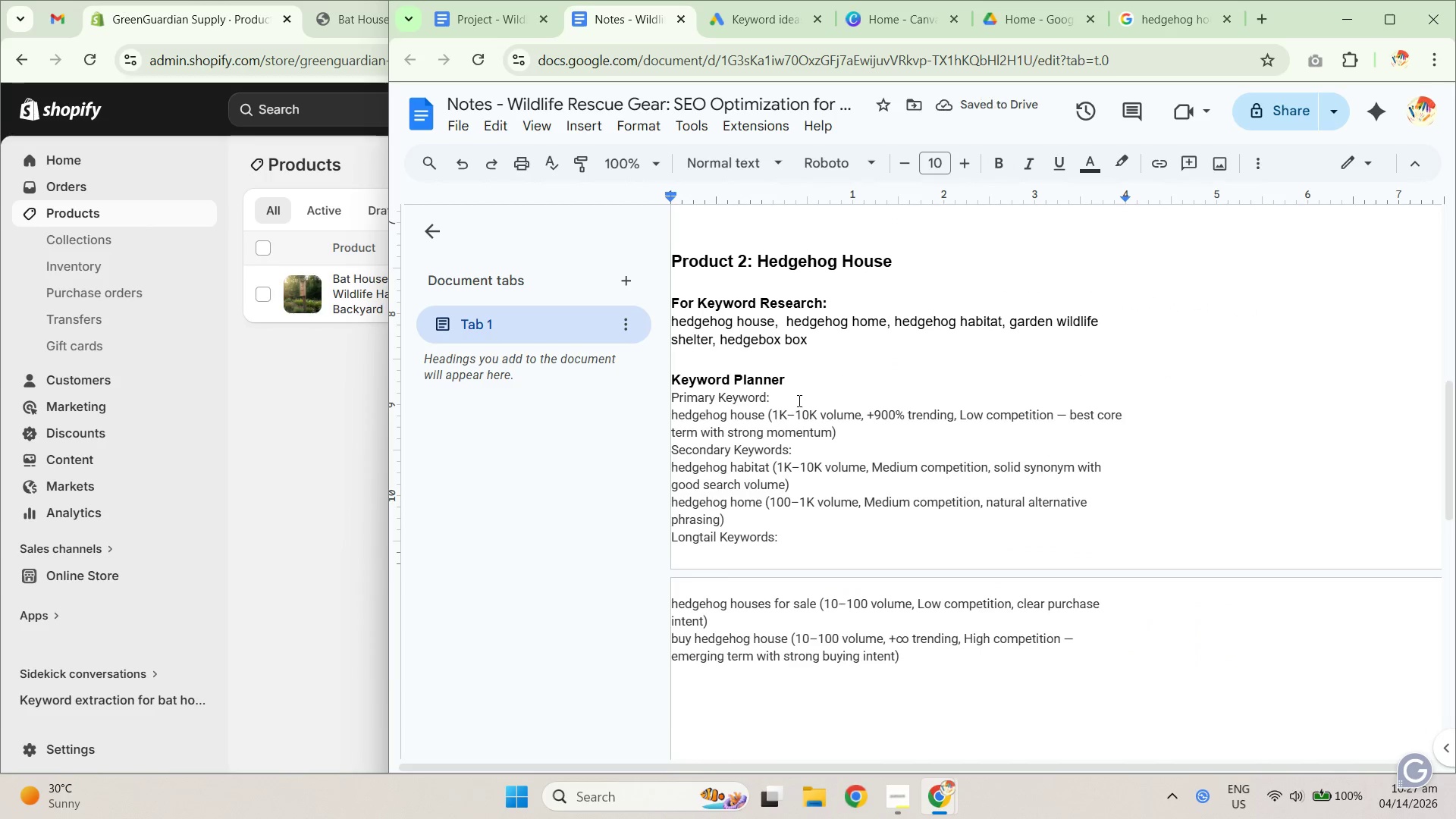 
left_click([805, 384])
 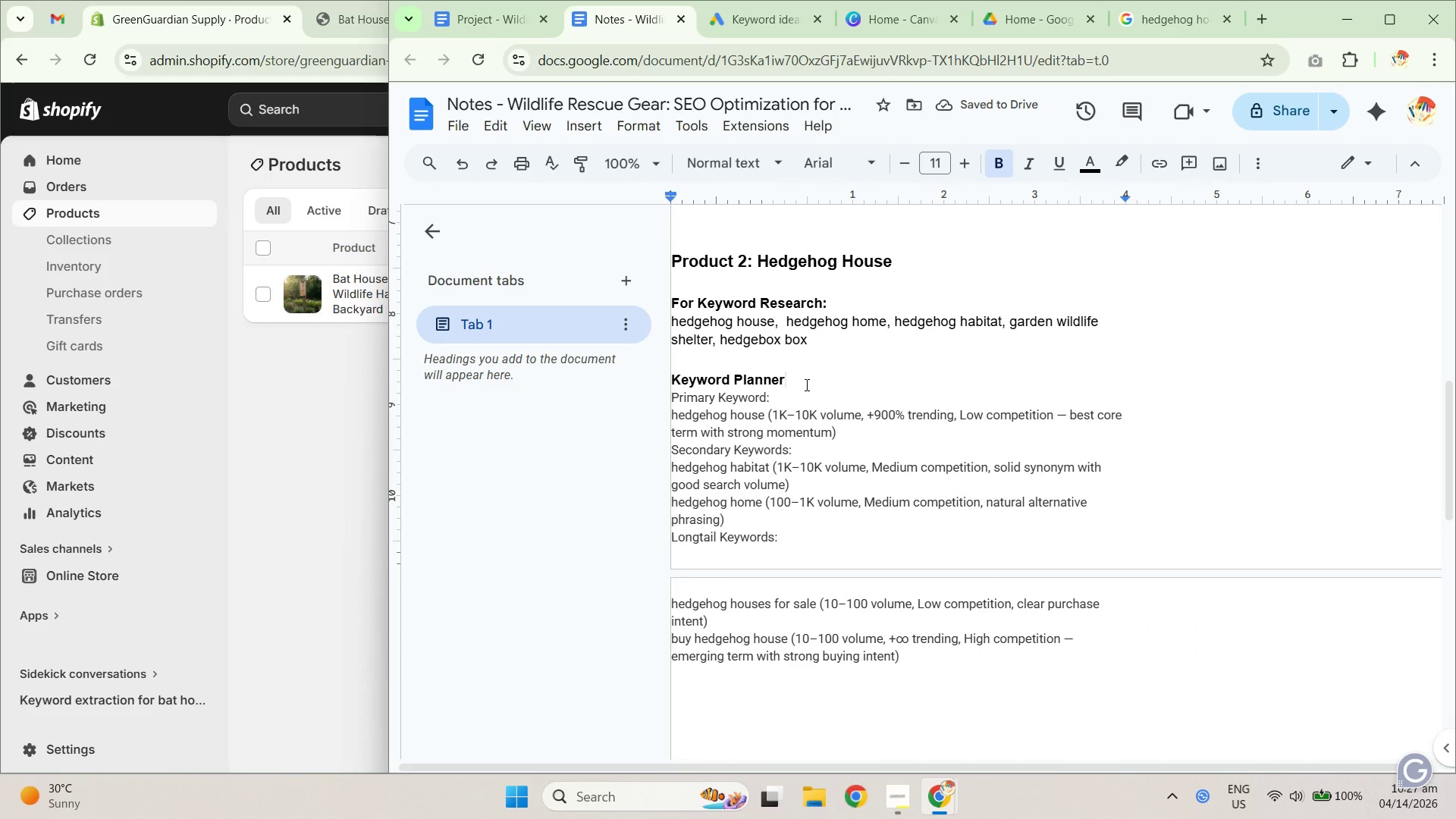 
key(Shift+ShiftRight)
 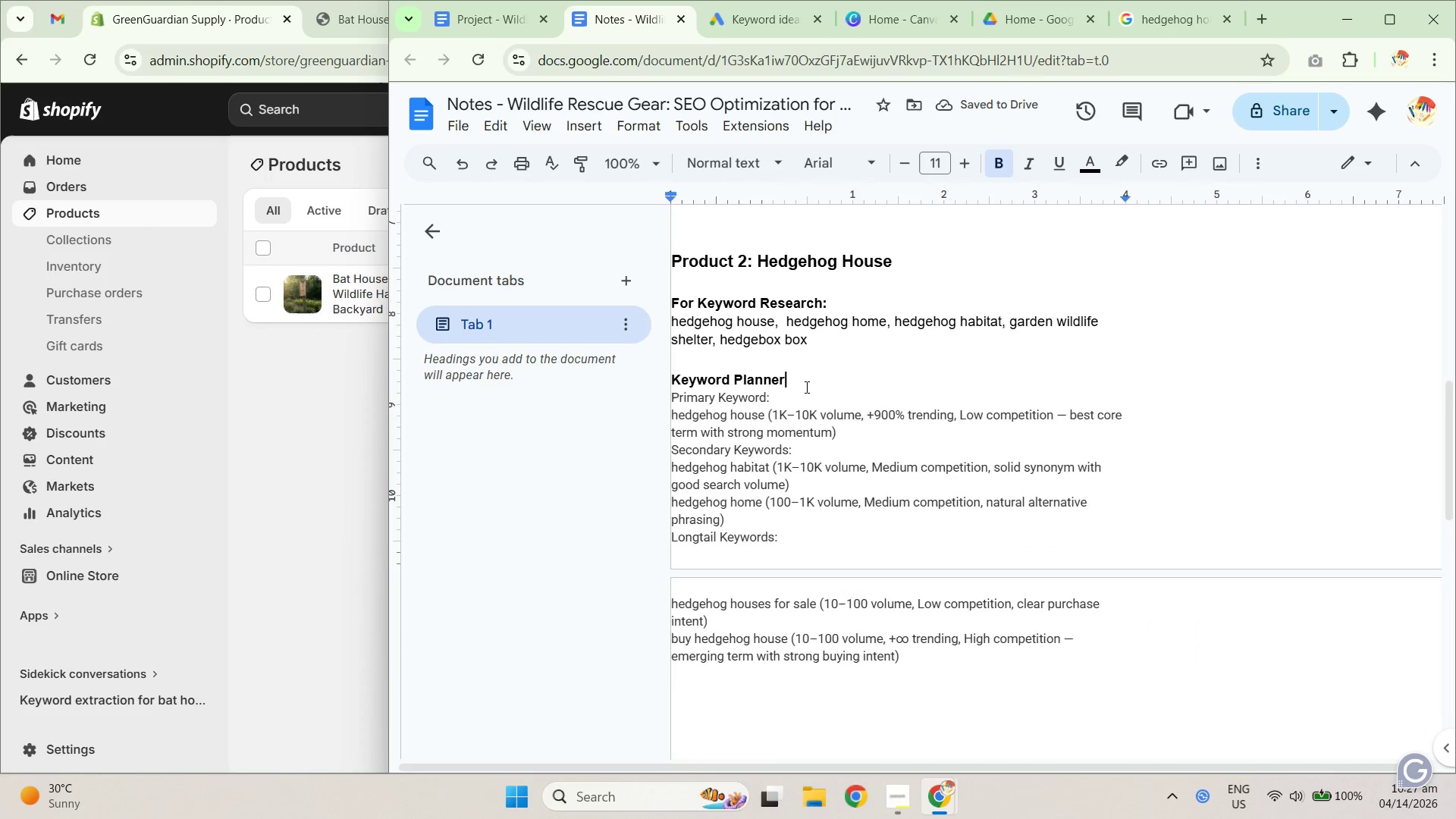 
key(Shift+Enter)
 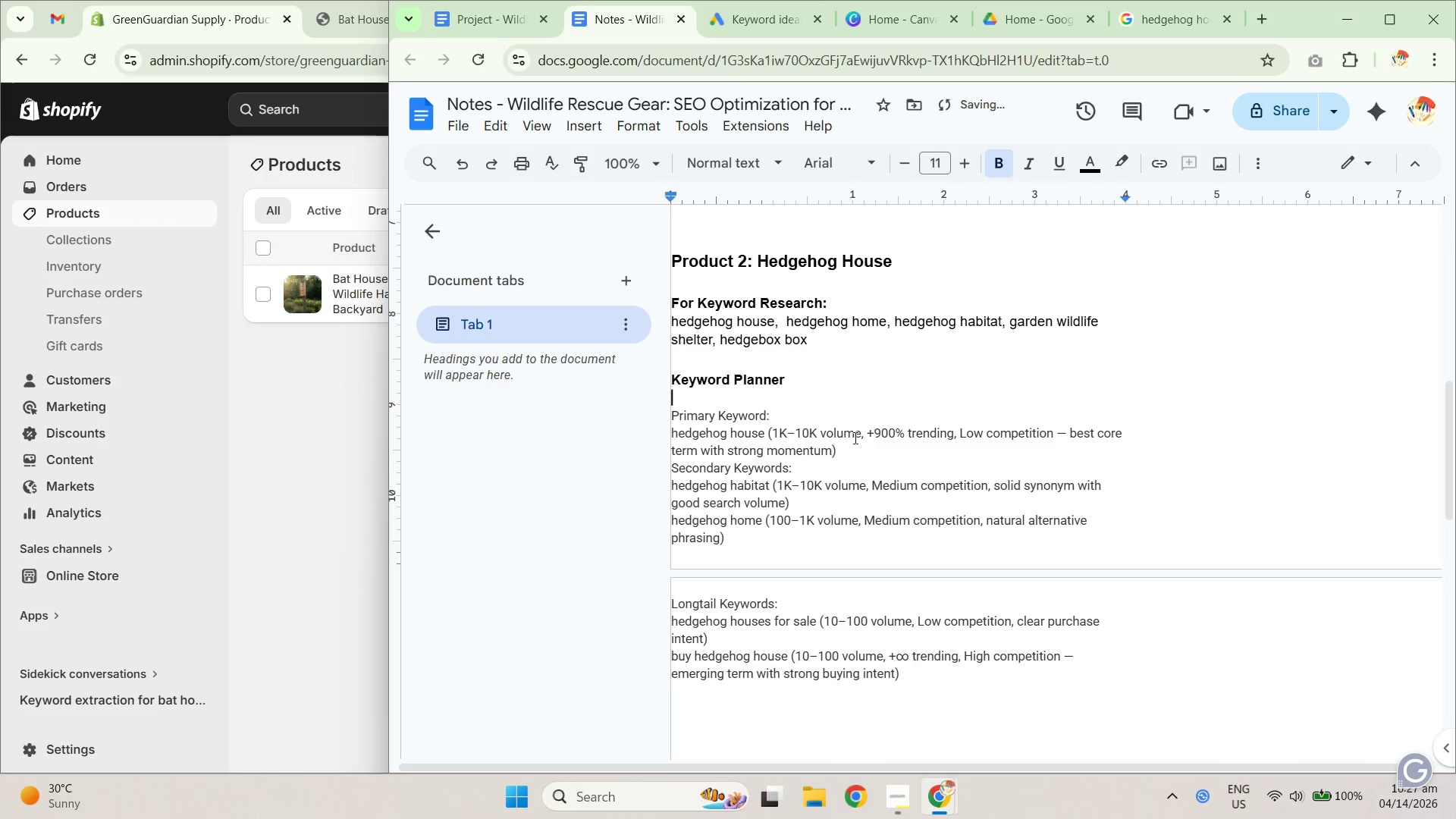 
left_click([865, 447])
 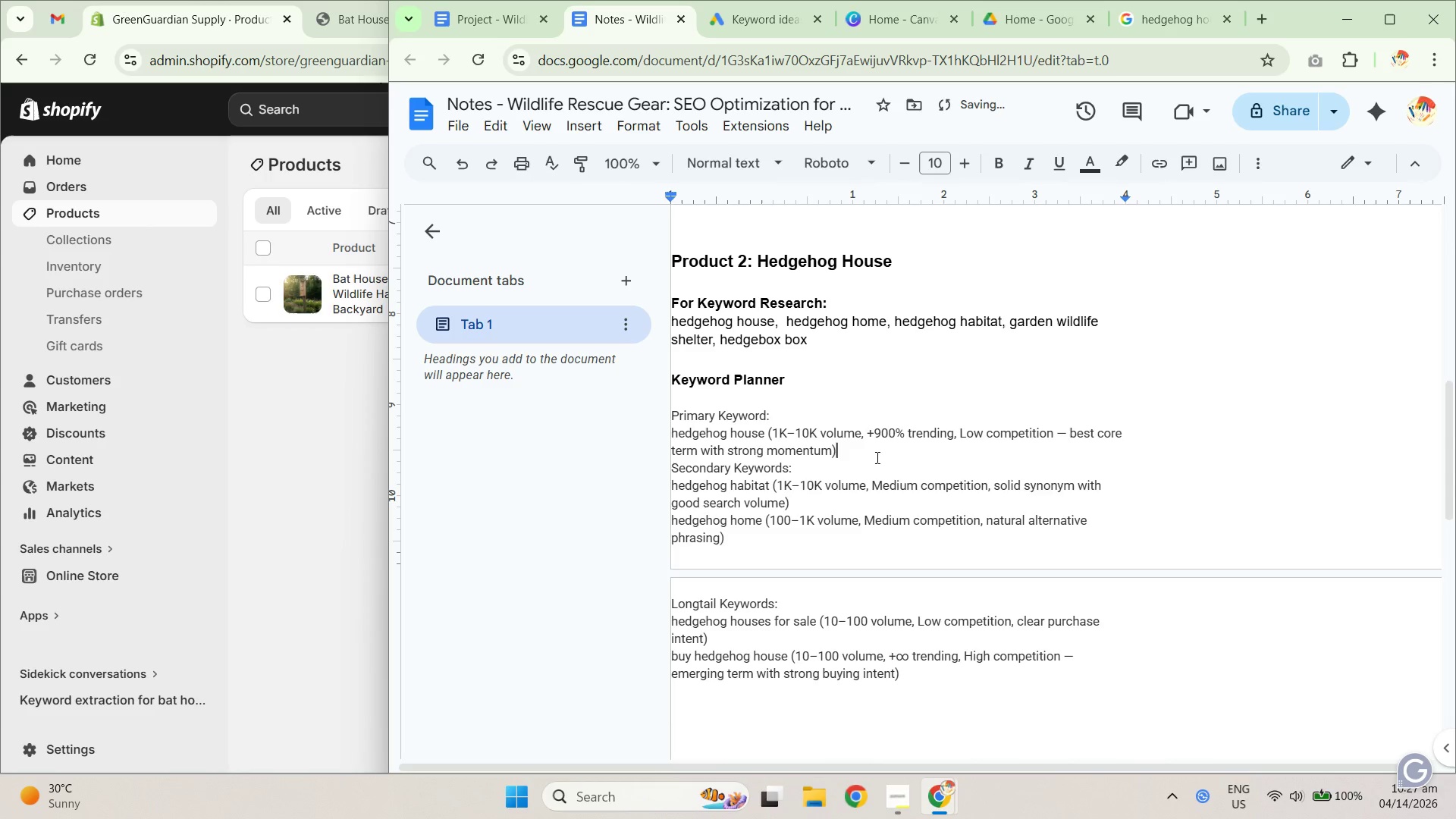 
key(Shift+Enter)
 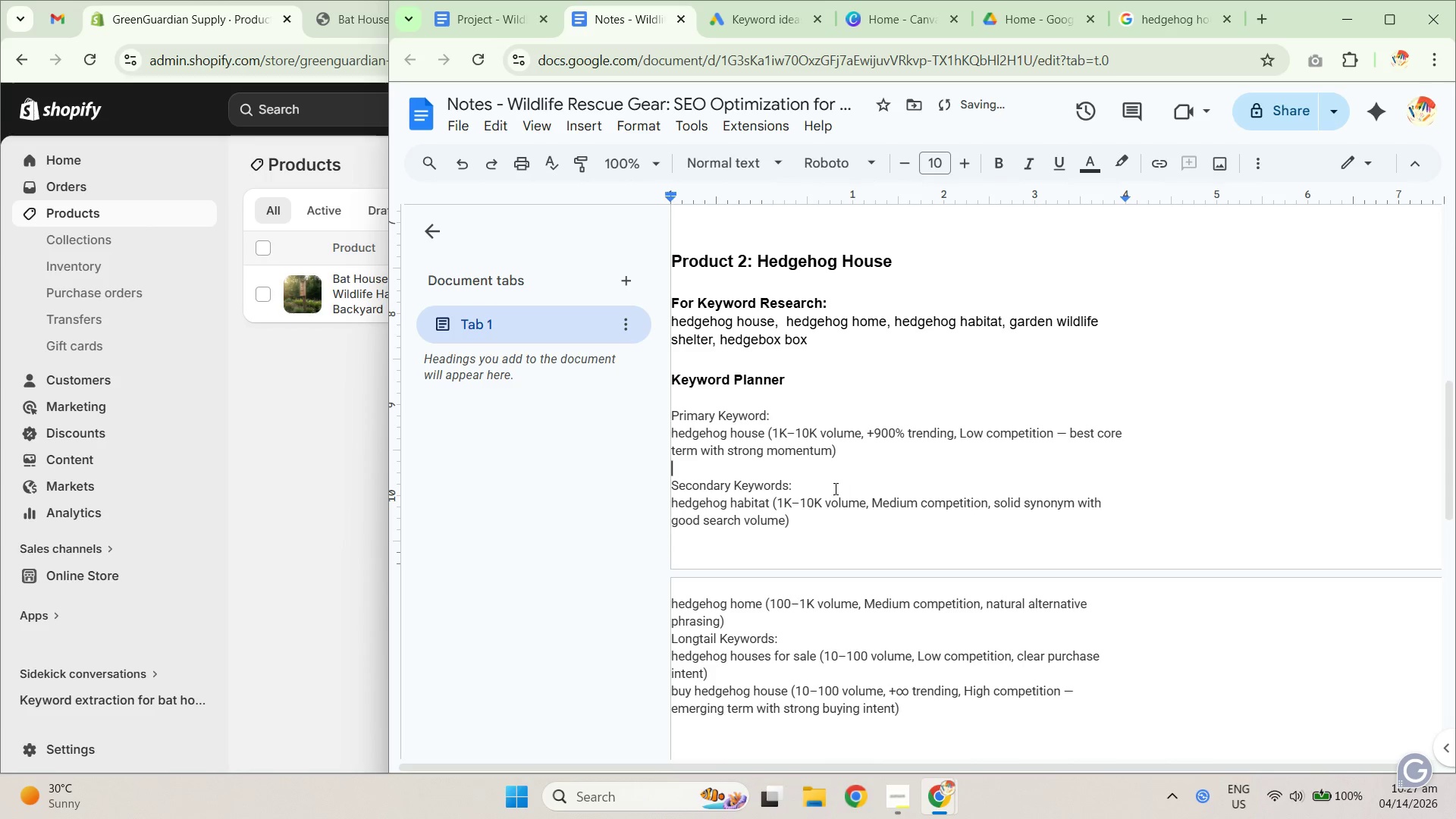 
left_click([821, 494])
 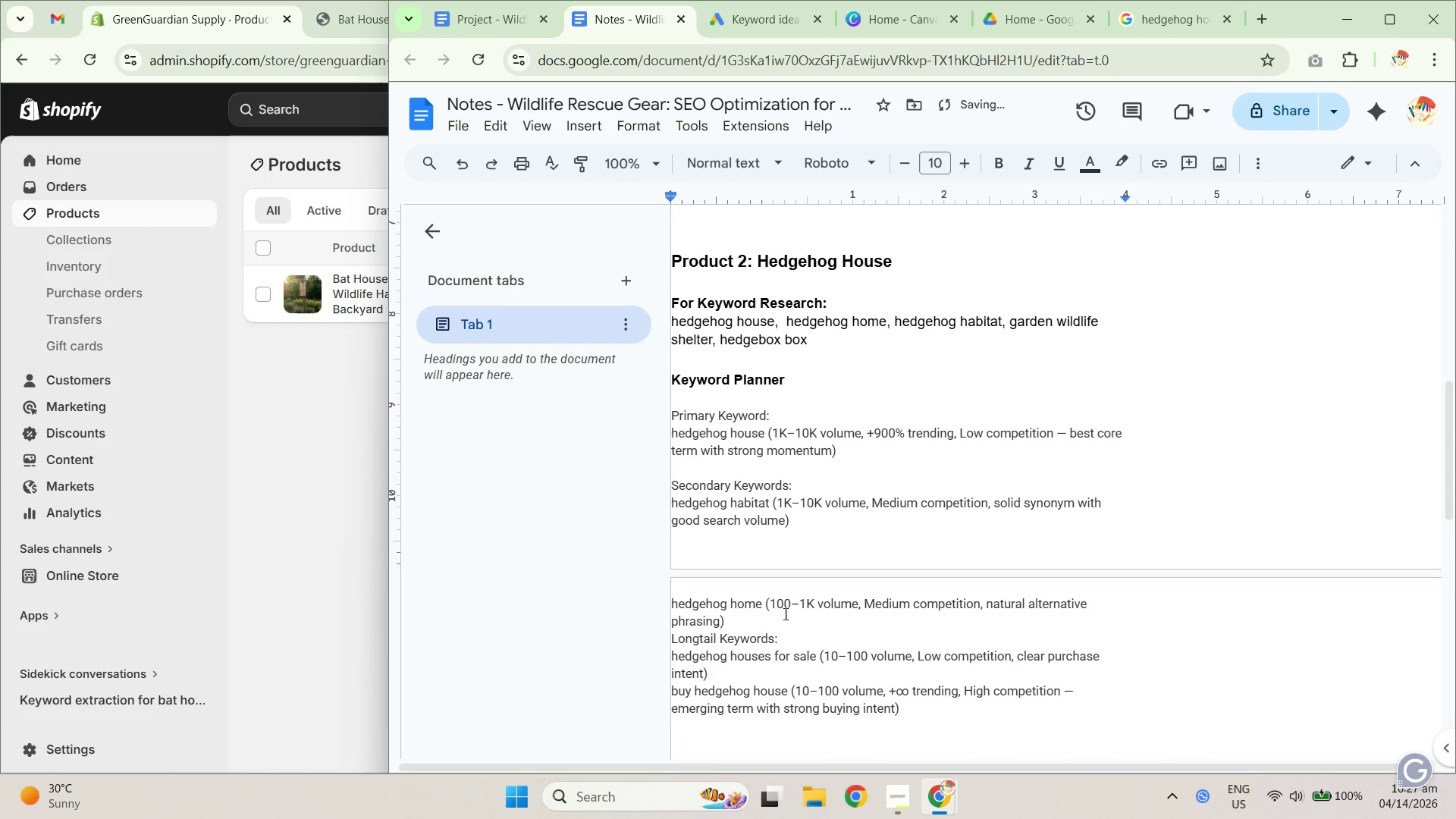 
left_click([802, 621])
 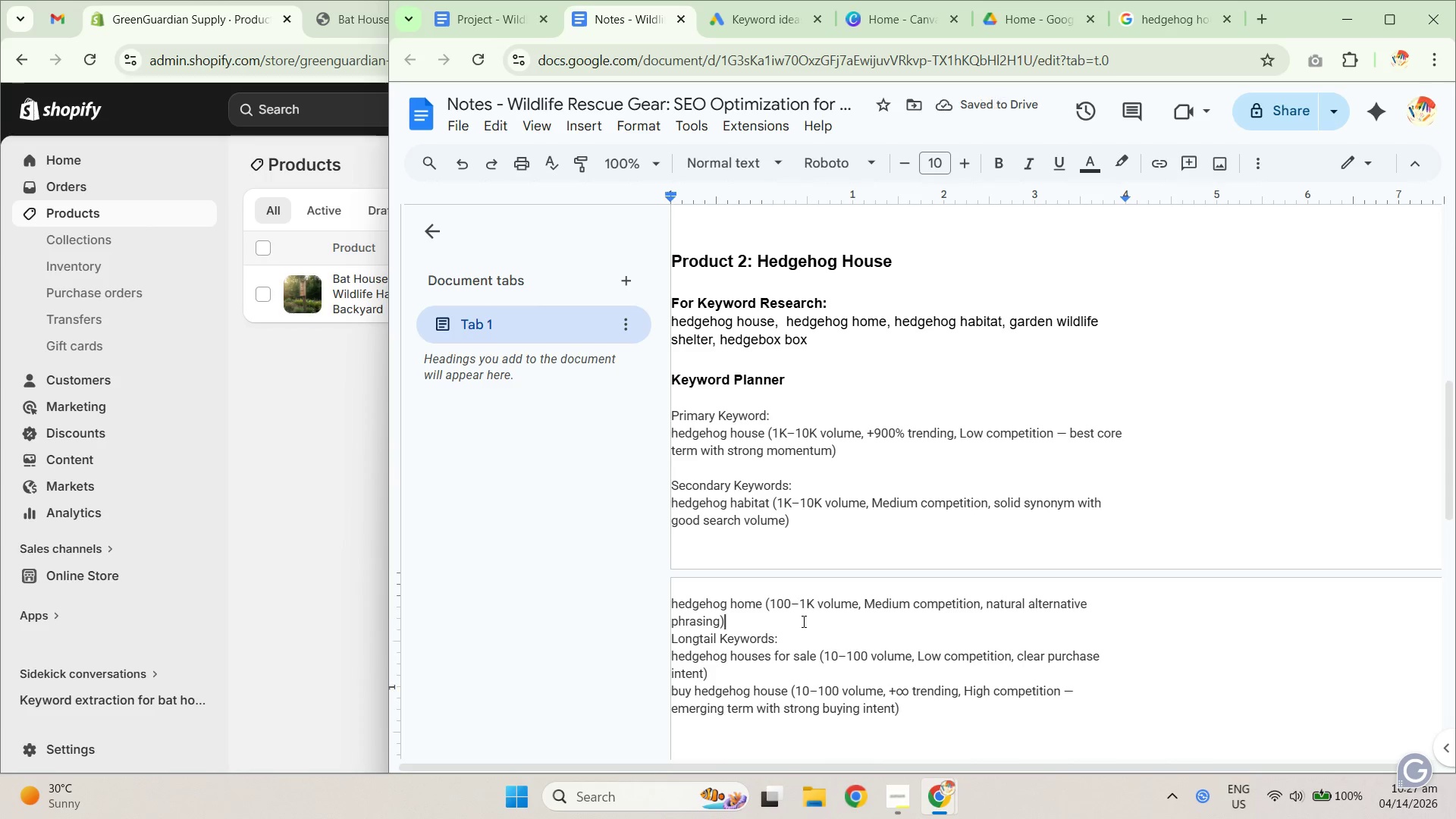 
key(Enter)
 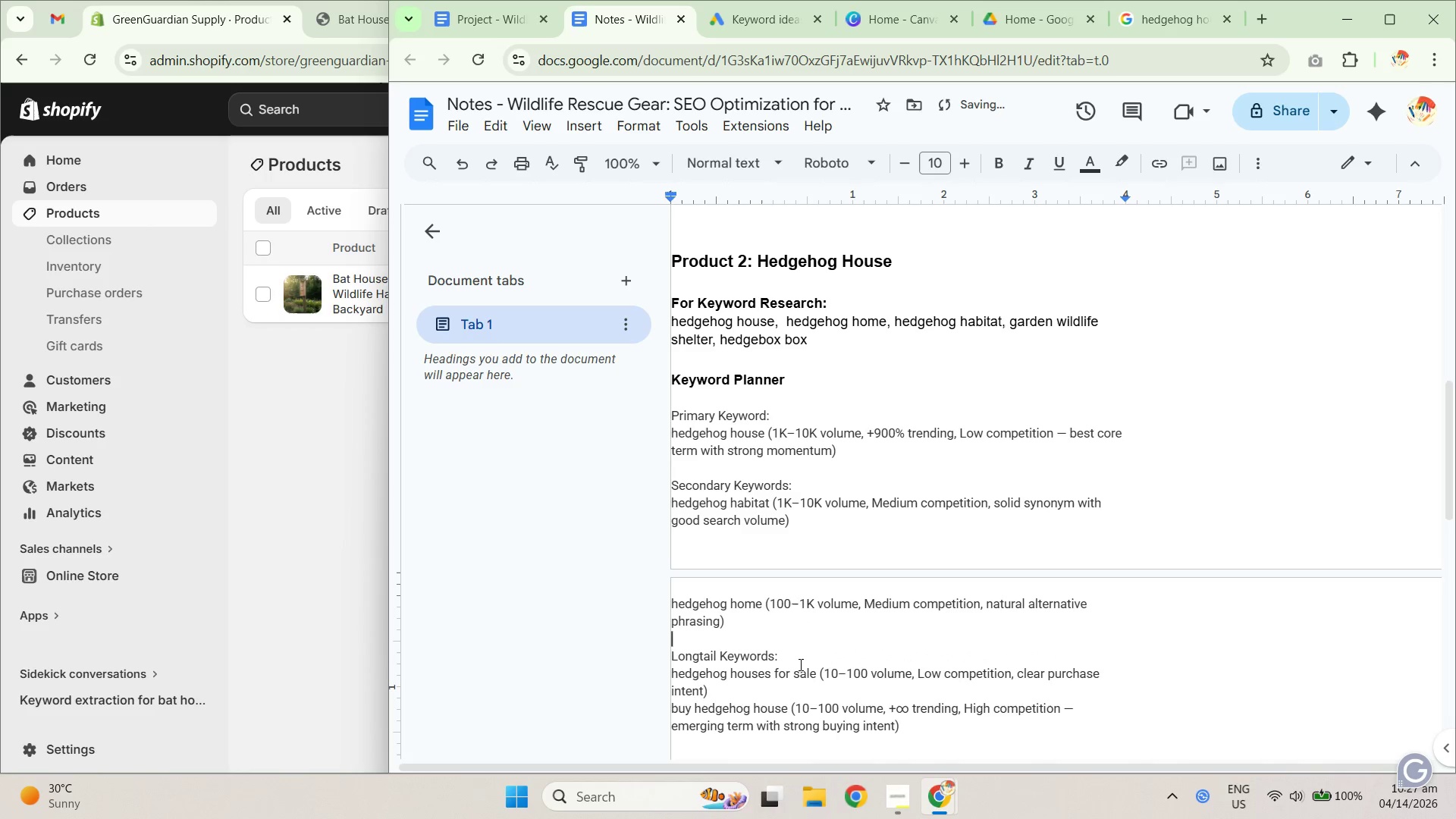 
scroll: coordinate [811, 637], scroll_direction: down, amount: 2.0
 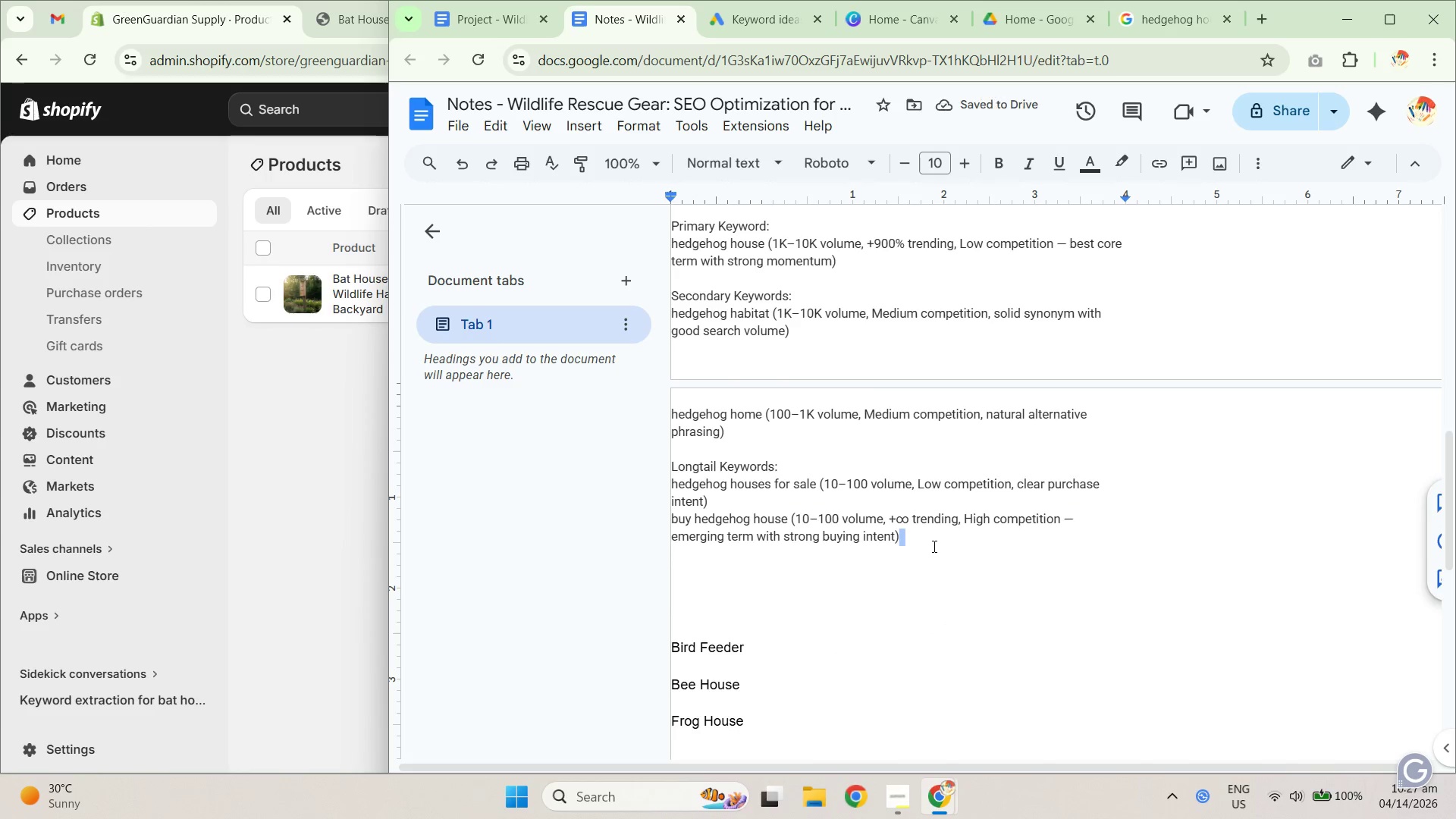 
scroll: coordinate [940, 538], scroll_direction: up, amount: 6.0
 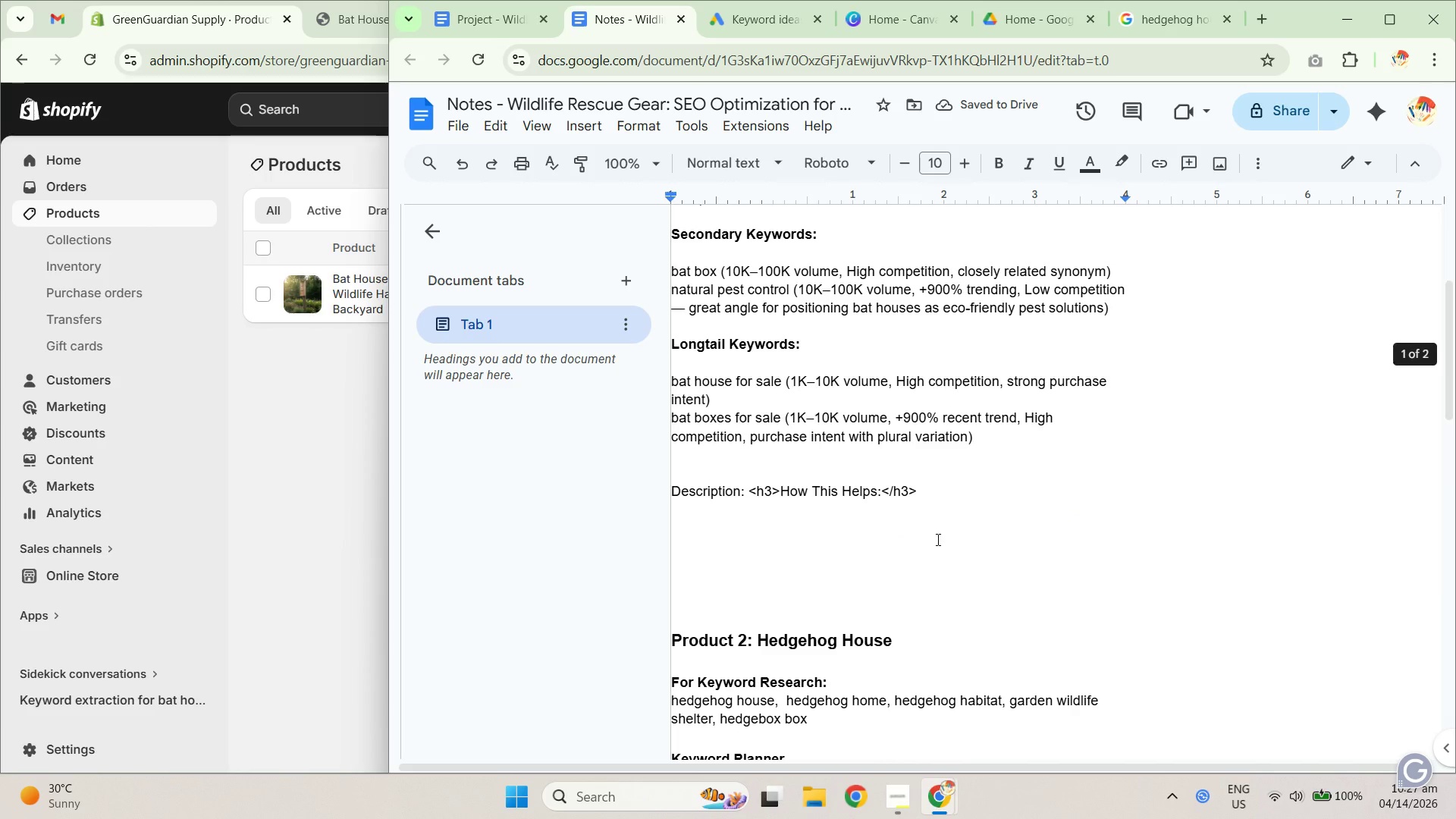 
scroll: coordinate [937, 541], scroll_direction: down, amount: 6.0
 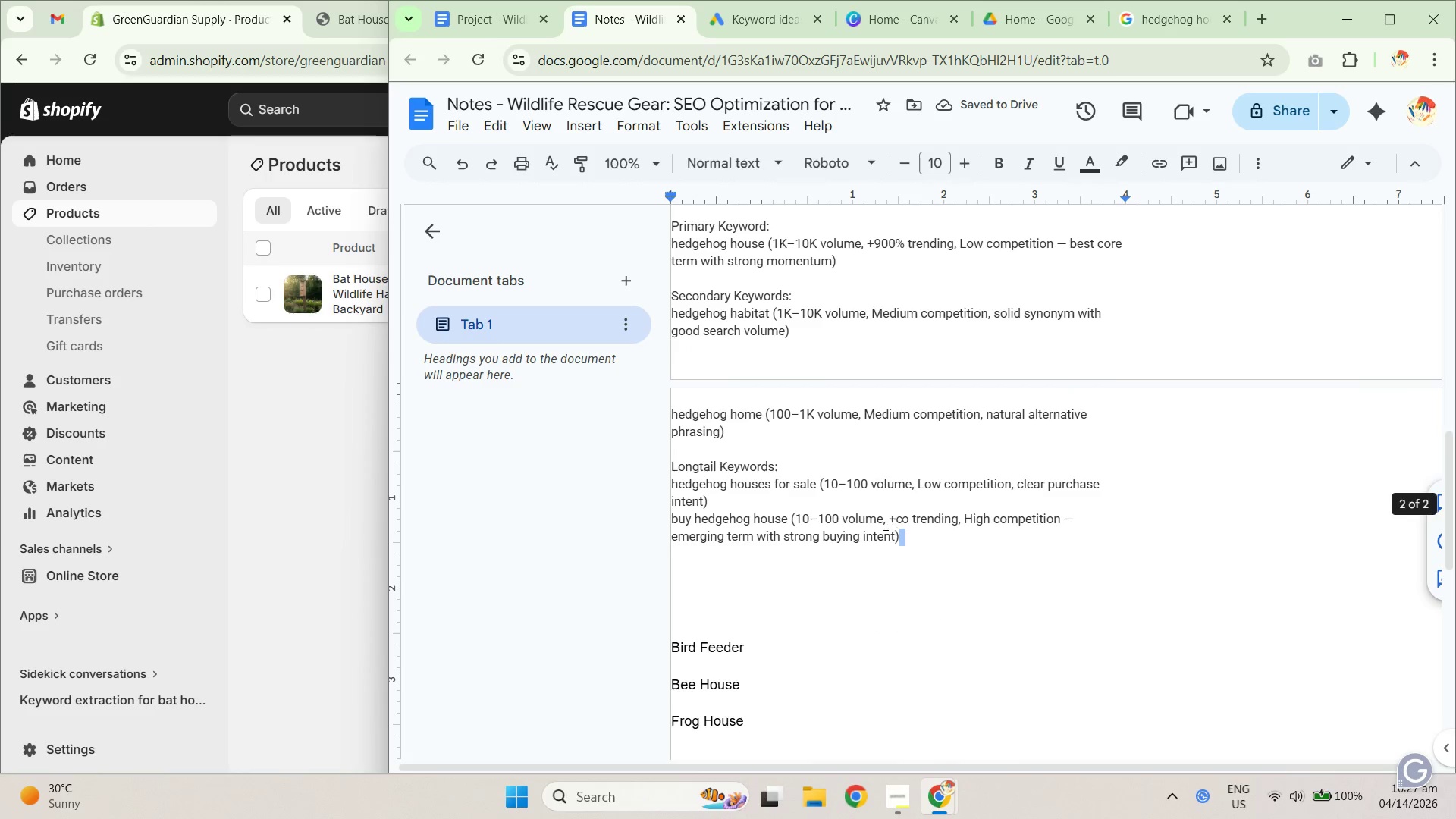 
scroll: coordinate [880, 518], scroll_direction: up, amount: 1.0
 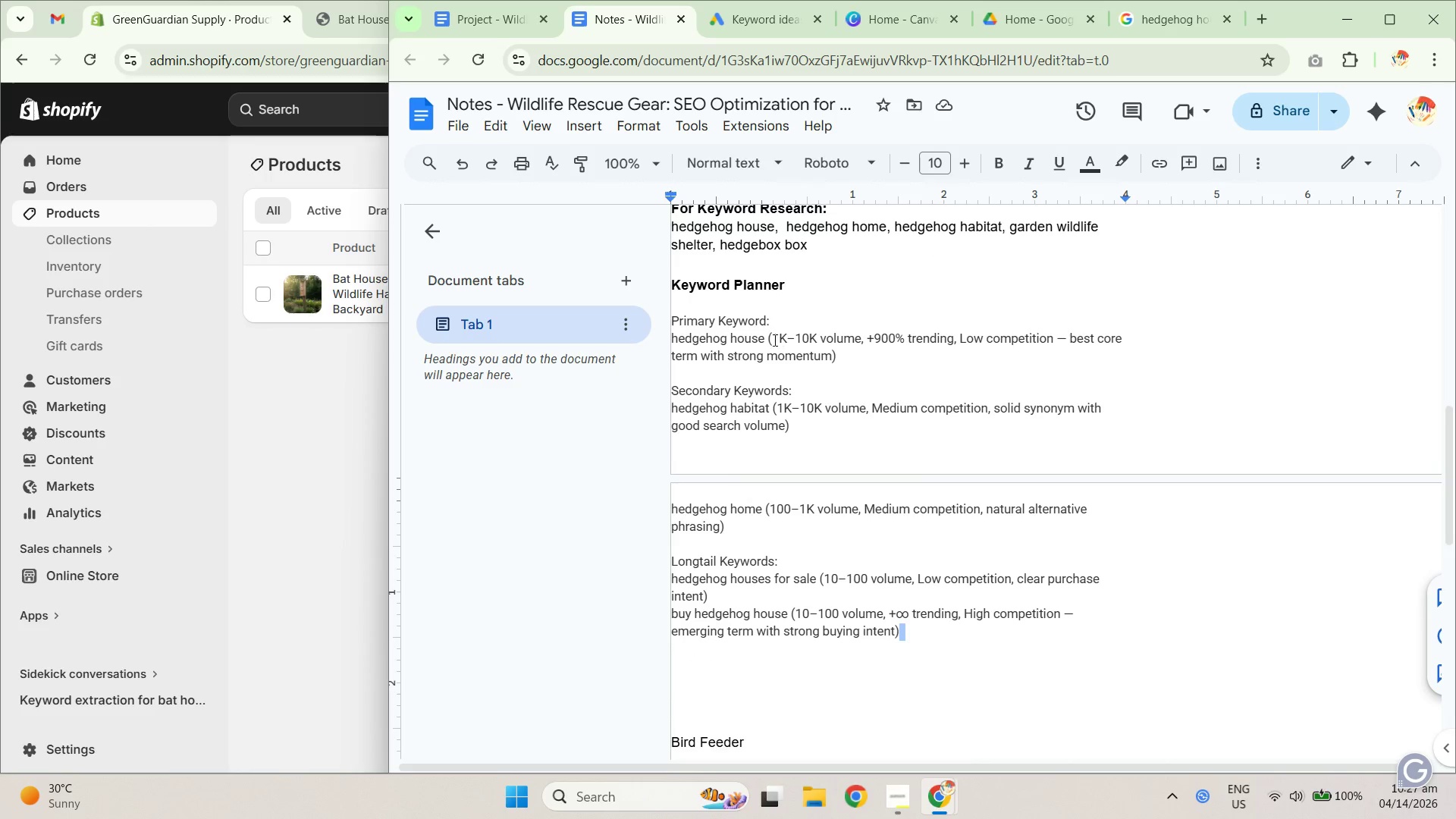 
left_click_drag(start_coordinate=[764, 339], to_coordinate=[665, 346])
 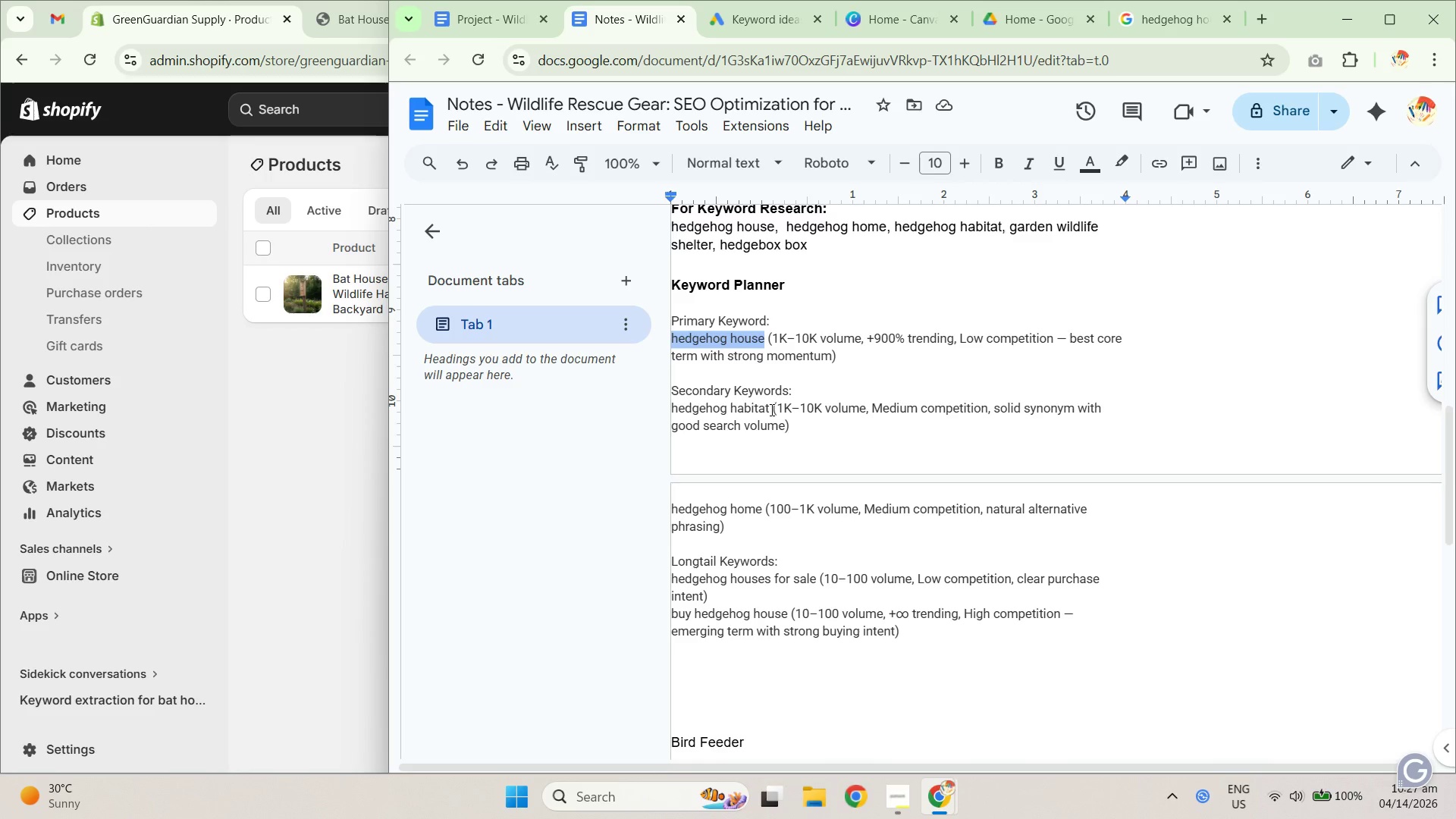 
left_click_drag(start_coordinate=[770, 410], to_coordinate=[637, 412])
 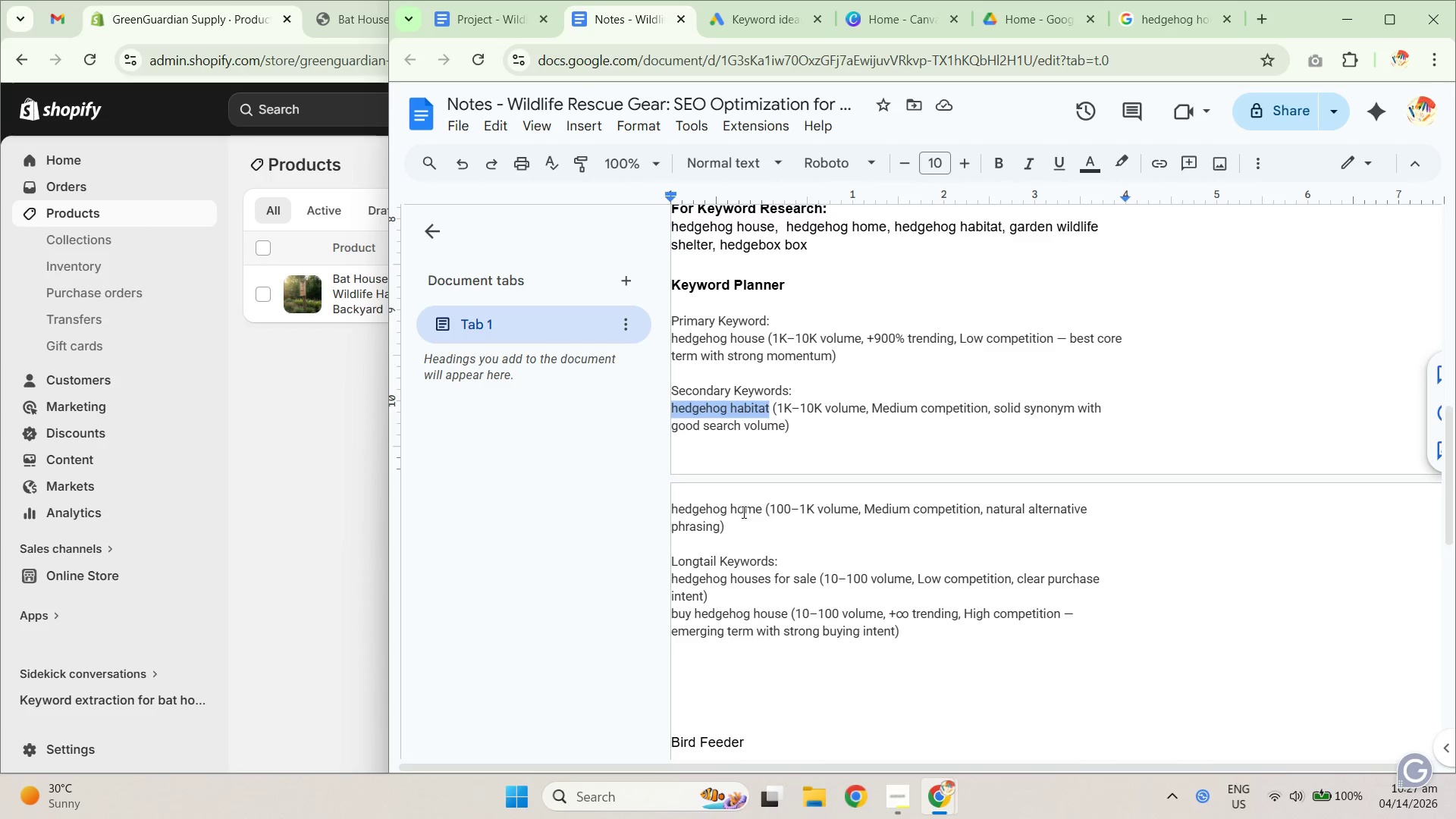 
left_click_drag(start_coordinate=[764, 507], to_coordinate=[655, 505])
 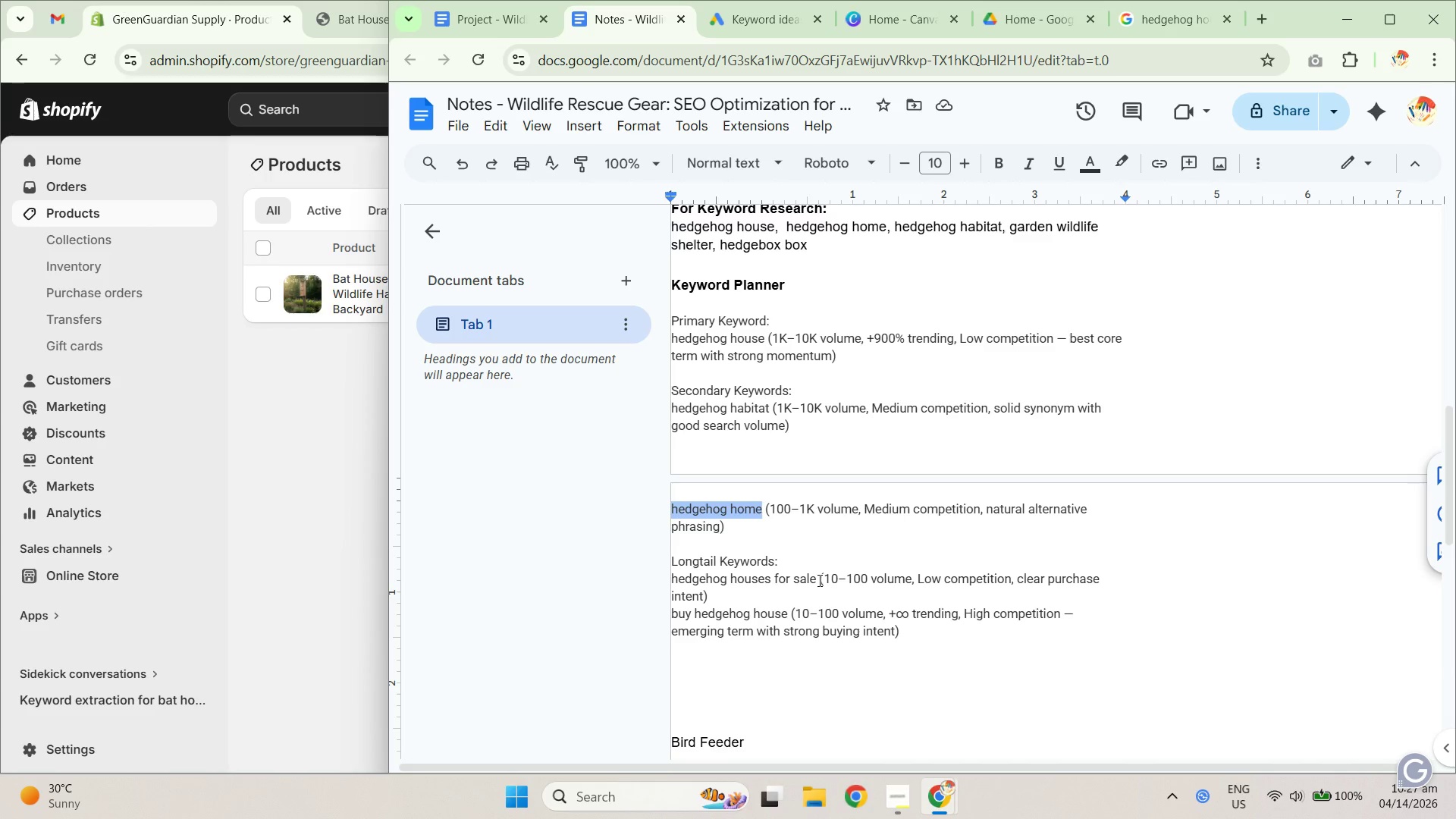 
left_click_drag(start_coordinate=[817, 580], to_coordinate=[644, 576])
 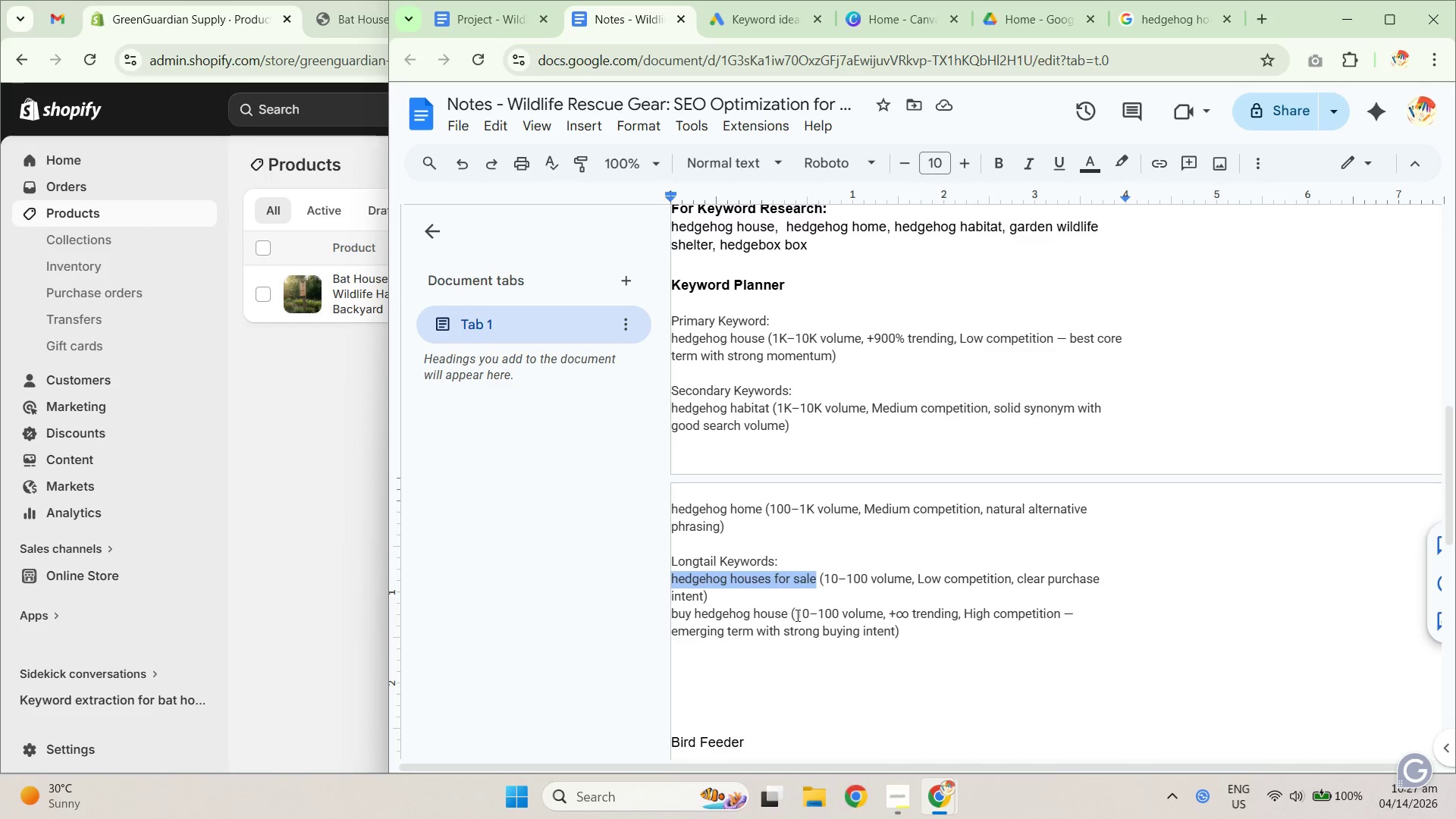 
left_click([801, 614])
 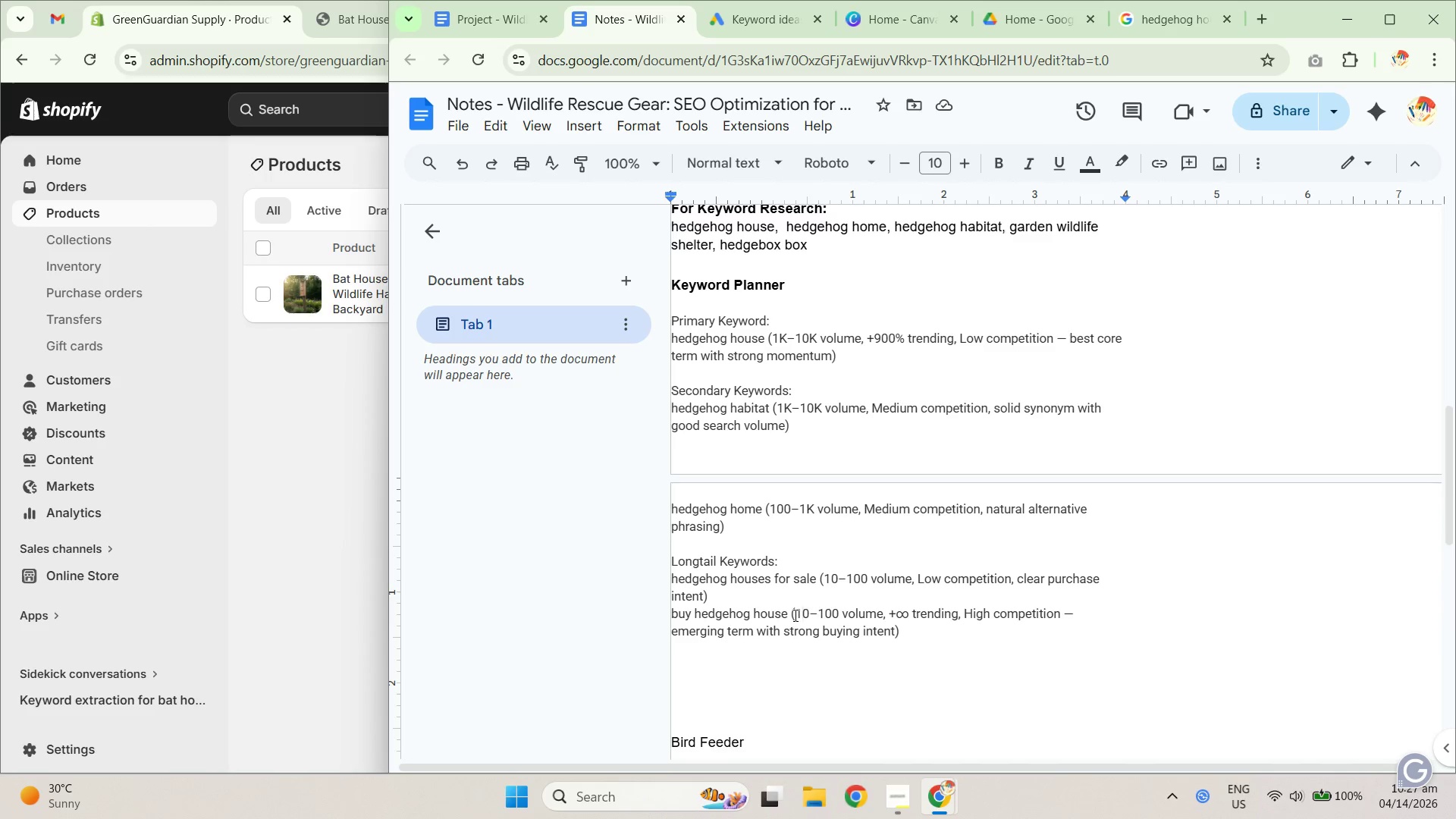 
left_click_drag(start_coordinate=[788, 611], to_coordinate=[628, 607])
 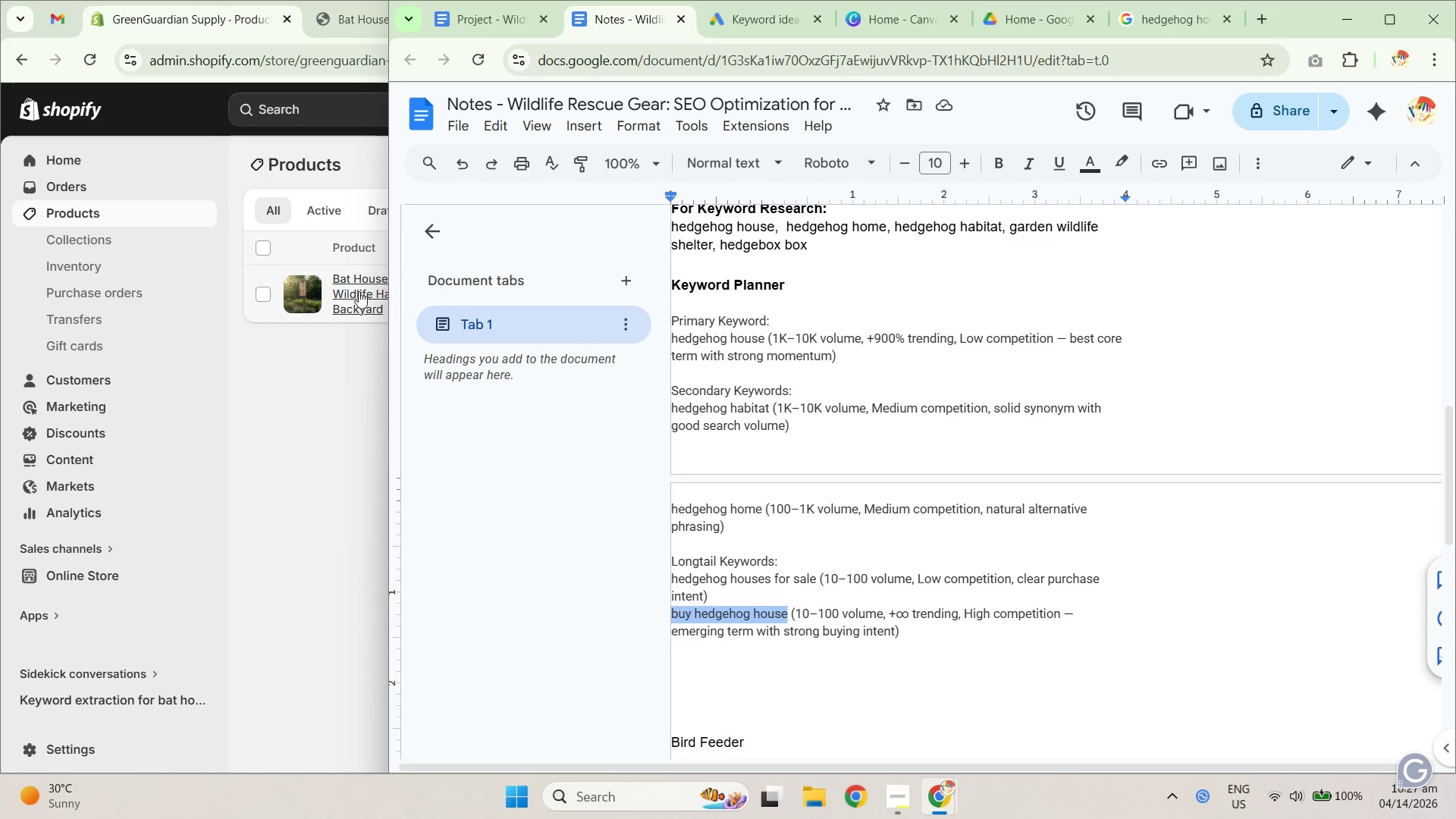 
left_click_drag(start_coordinate=[382, 291], to_coordinate=[450, 318])
 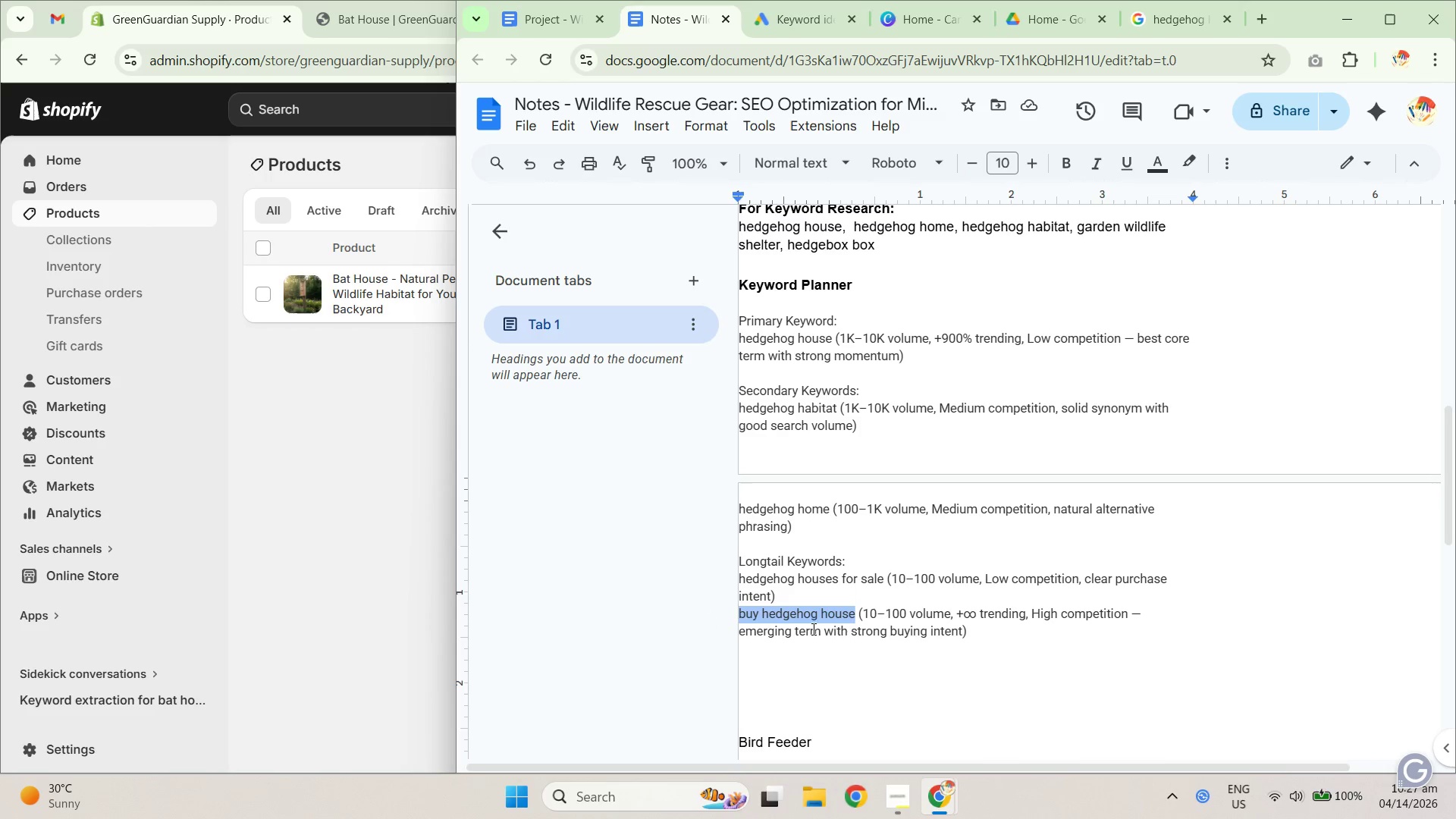 
left_click([897, 620])
 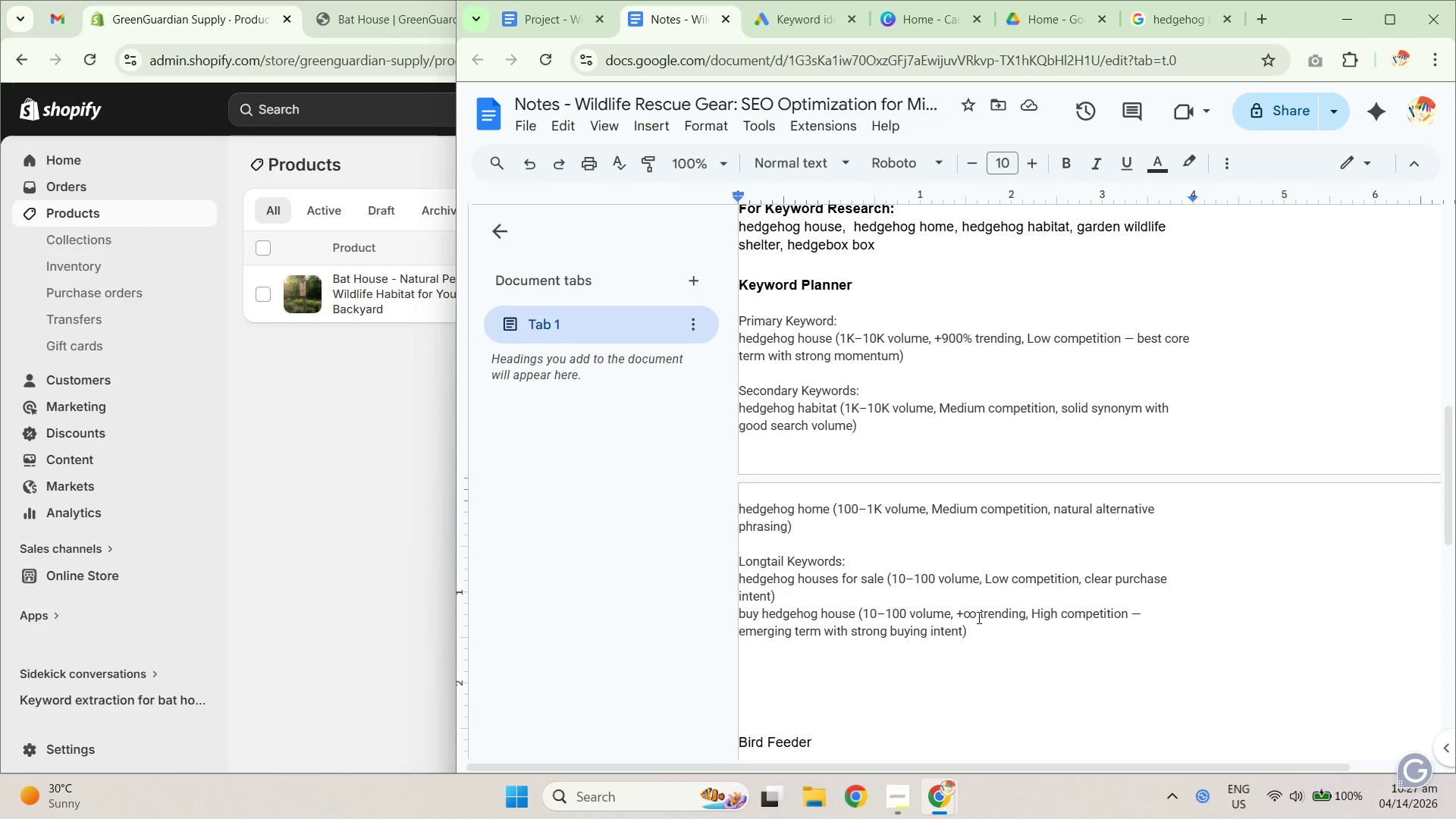 
double_click([962, 618])
 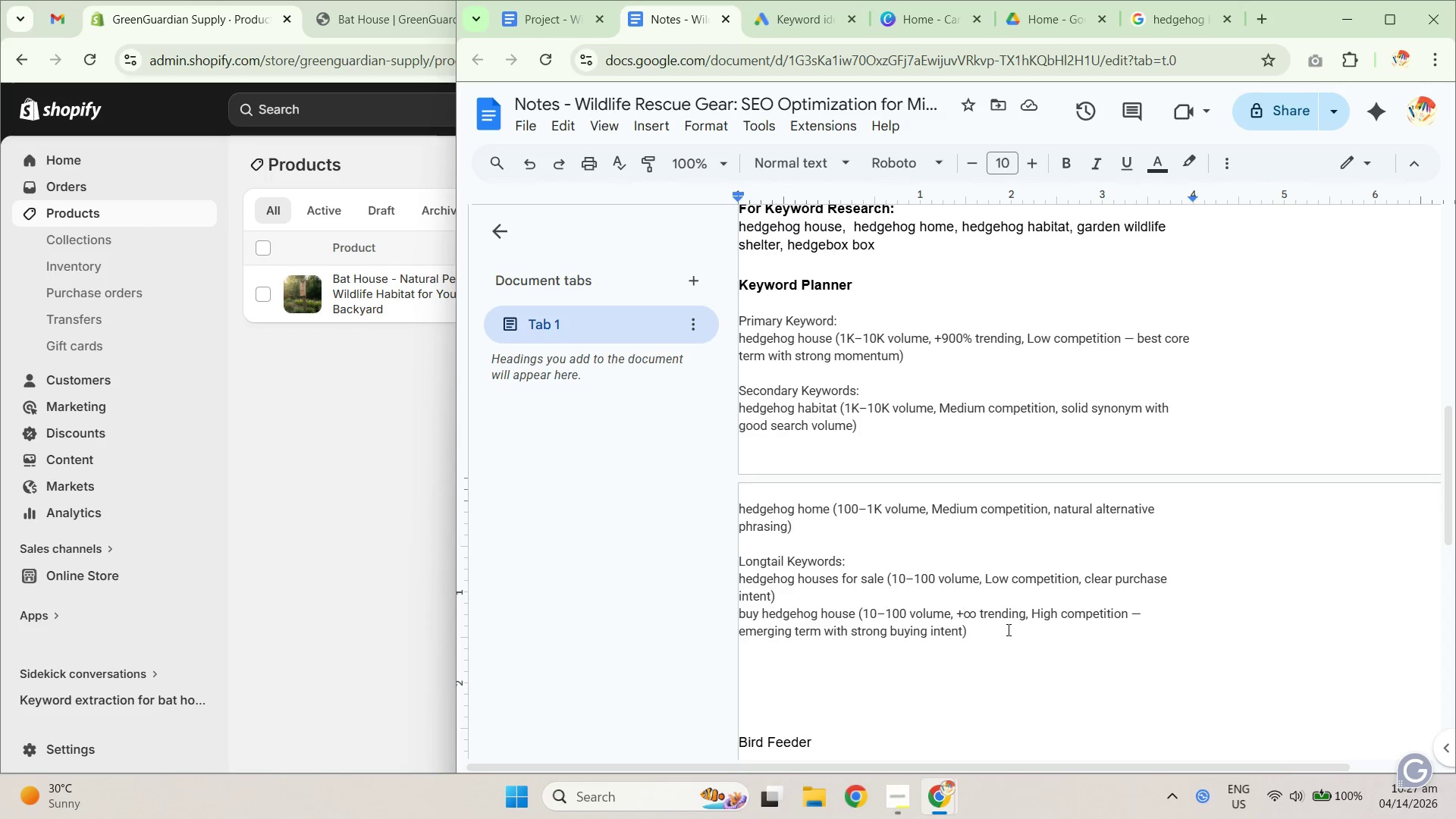 
left_click([1026, 621])
 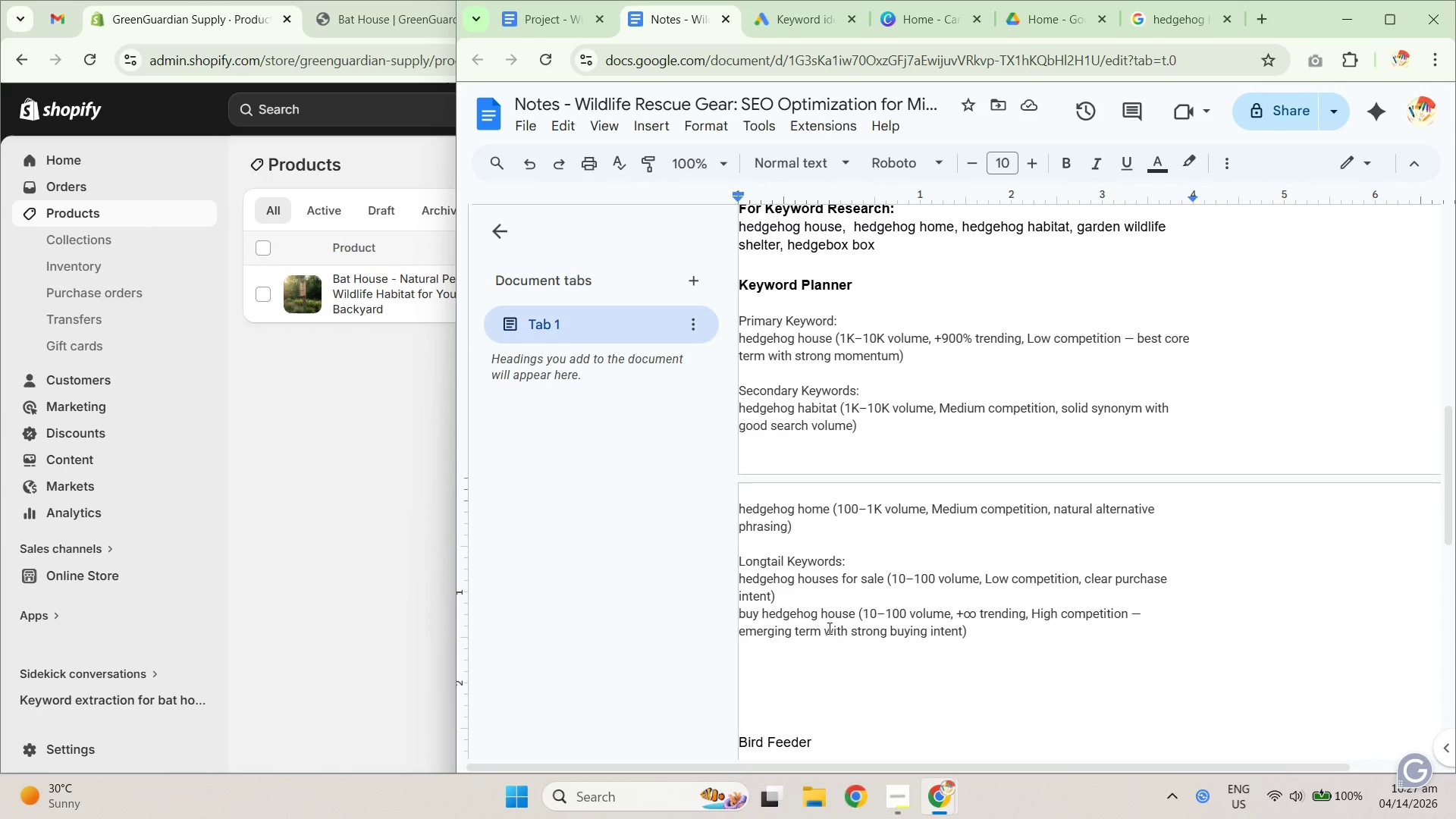 
left_click_drag(start_coordinate=[943, 414], to_coordinate=[1021, 407])
 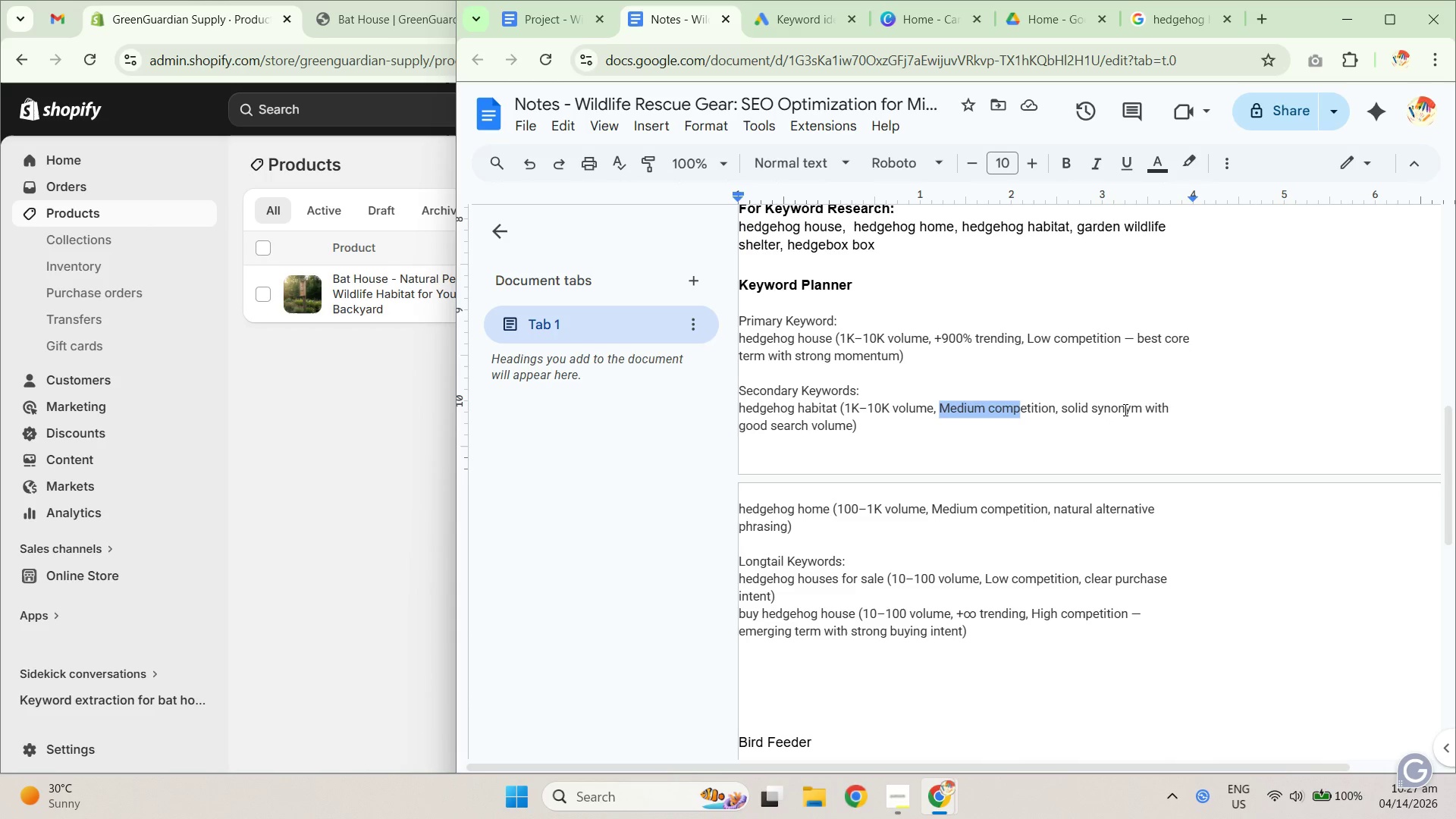 
left_click_drag(start_coordinate=[1121, 402], to_coordinate=[1106, 402])
 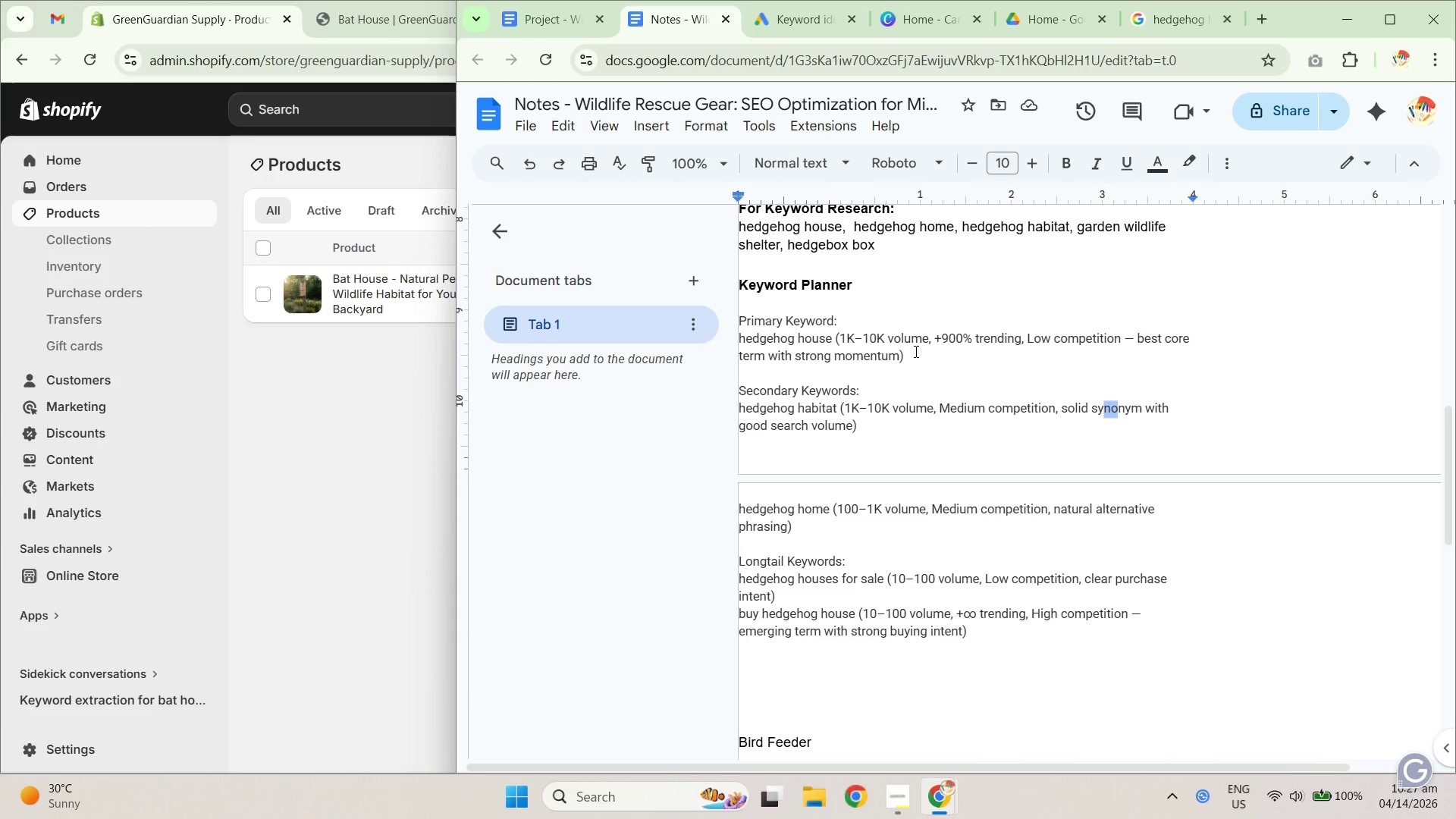 
left_click_drag(start_coordinate=[937, 341], to_coordinate=[1015, 338])
 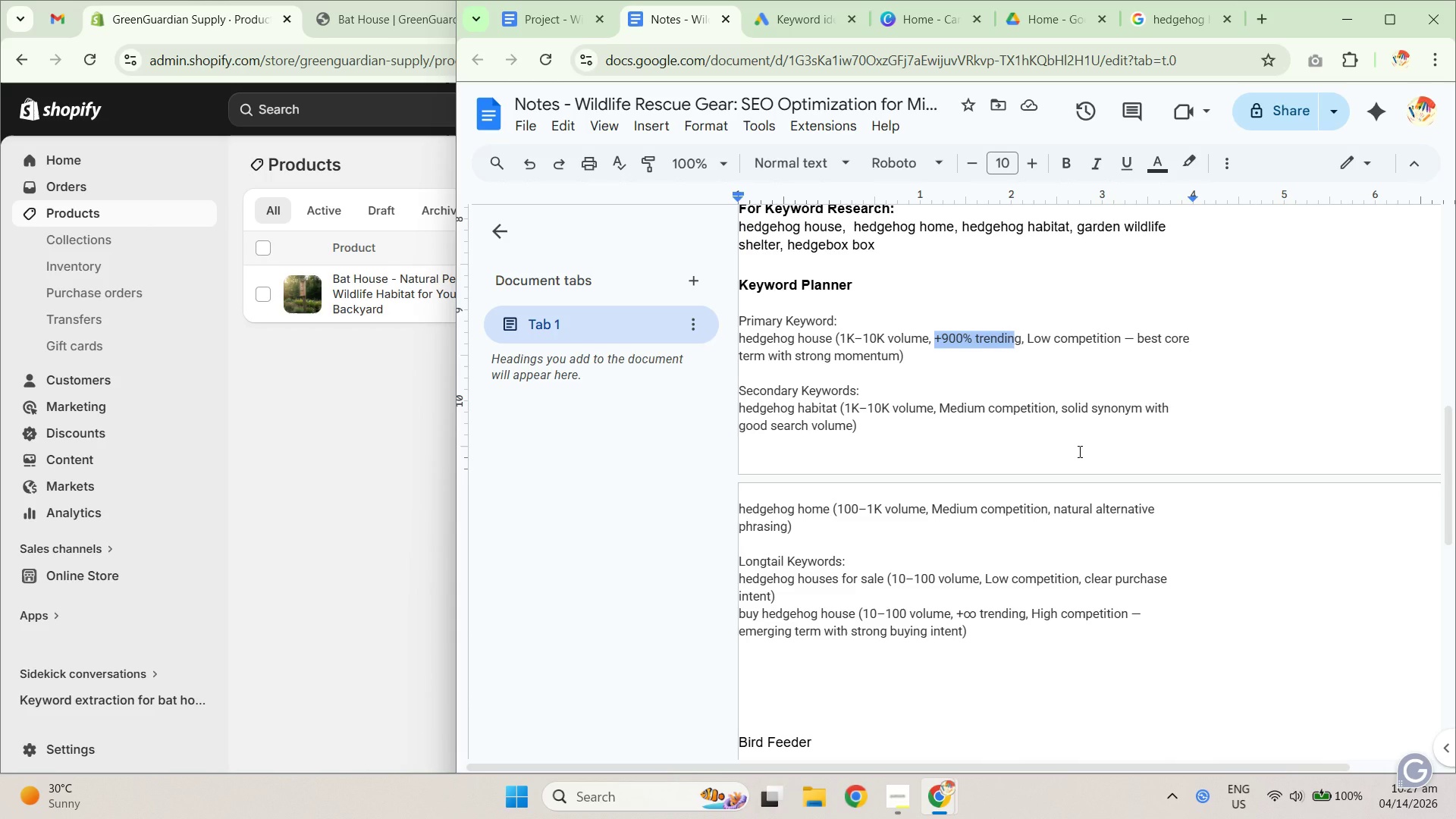 
wait(8.48)
 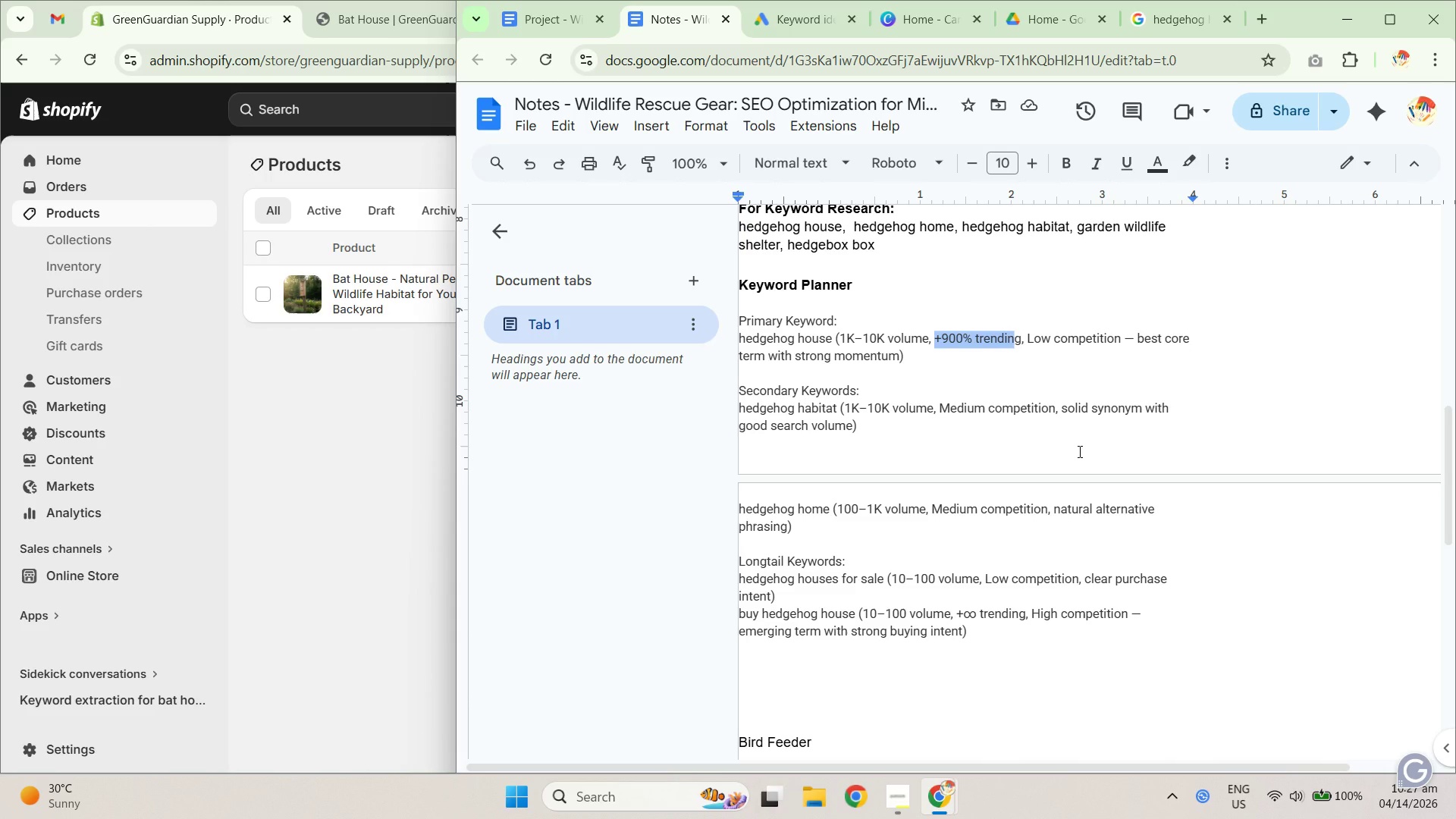 
scroll: coordinate [786, 592], scroll_direction: up, amount: 2.0
 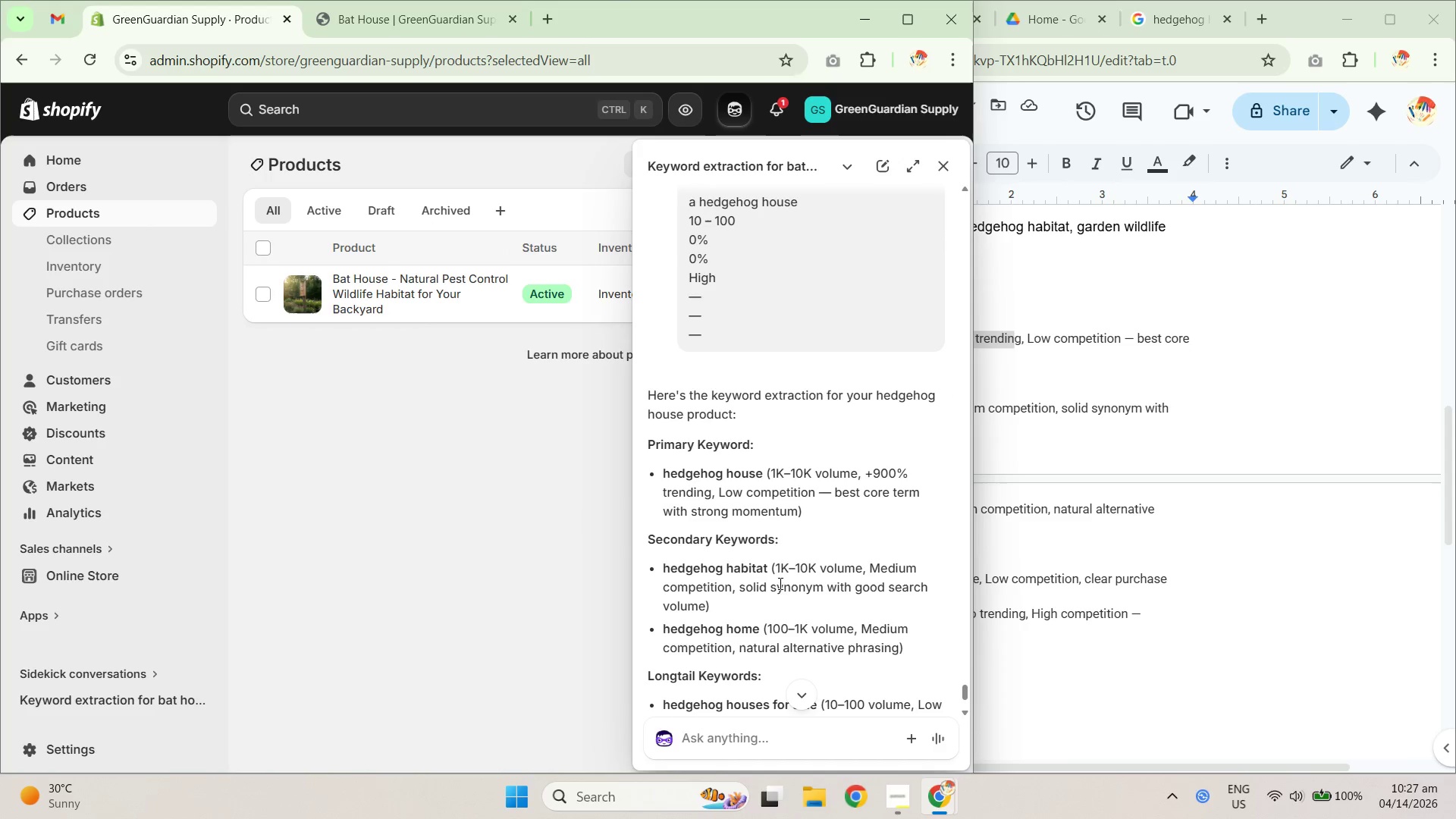 
scroll: coordinate [783, 557], scroll_direction: down, amount: 1.0
 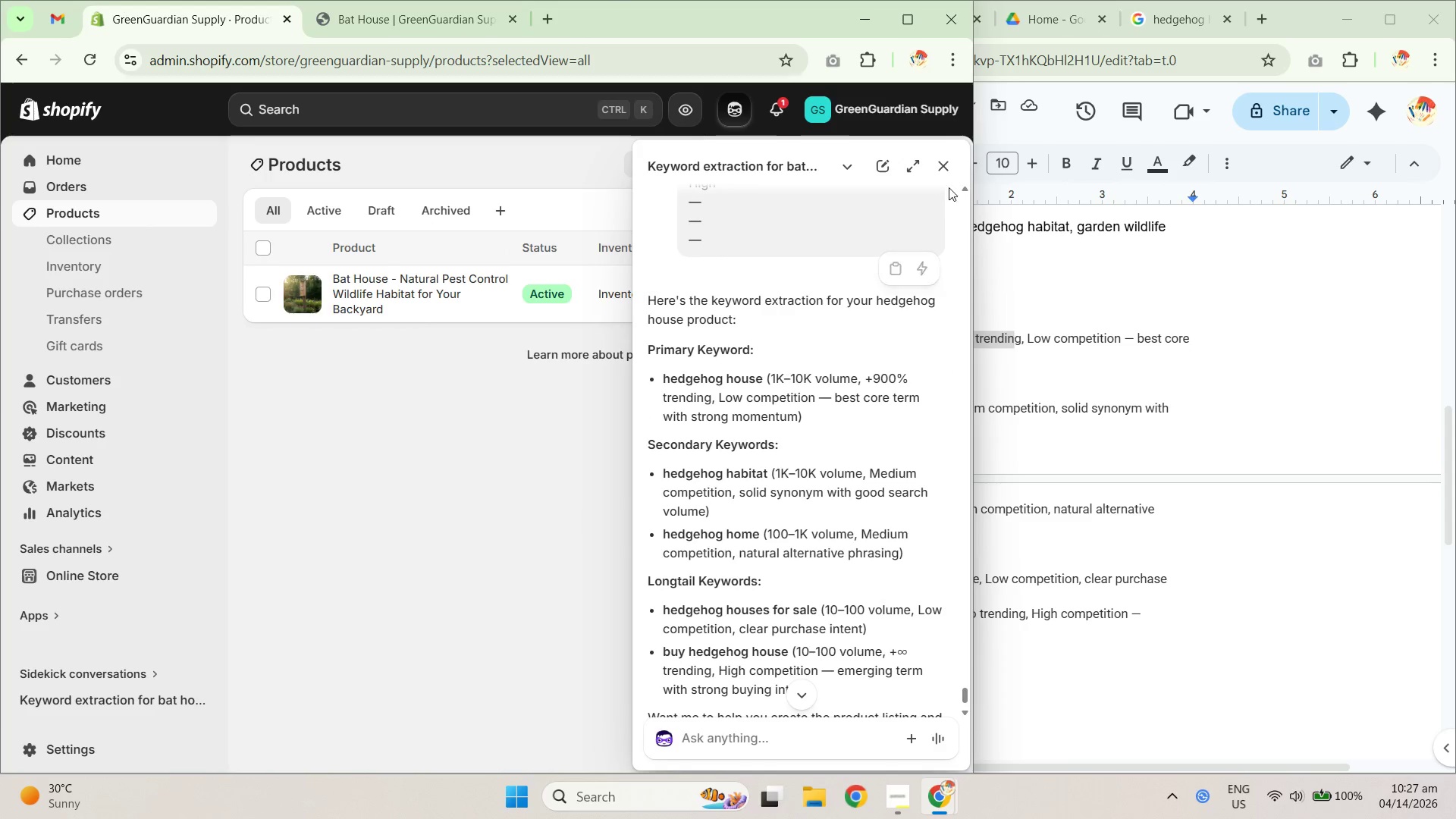 
left_click([940, 163])
 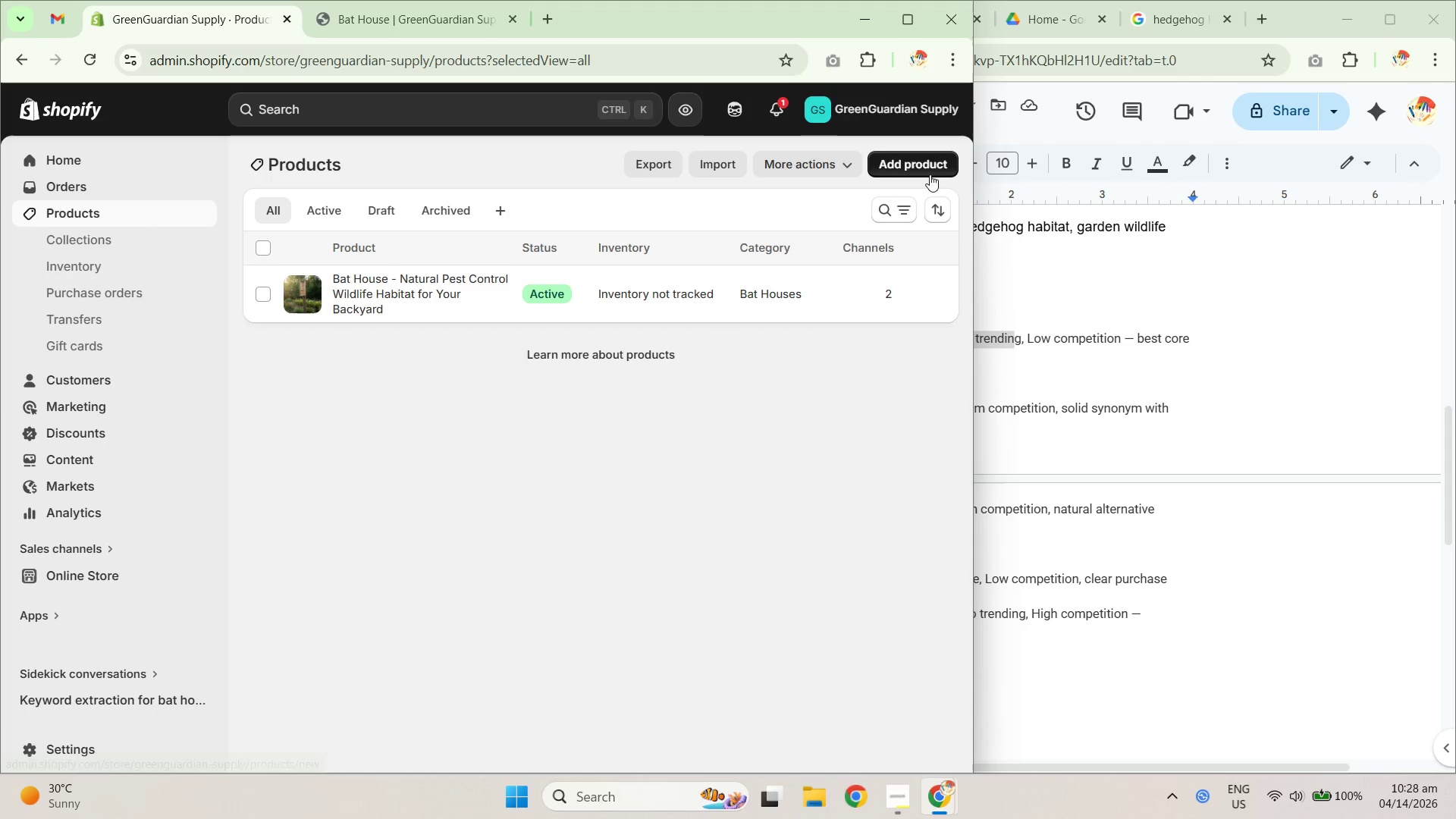 
wait(6.78)
 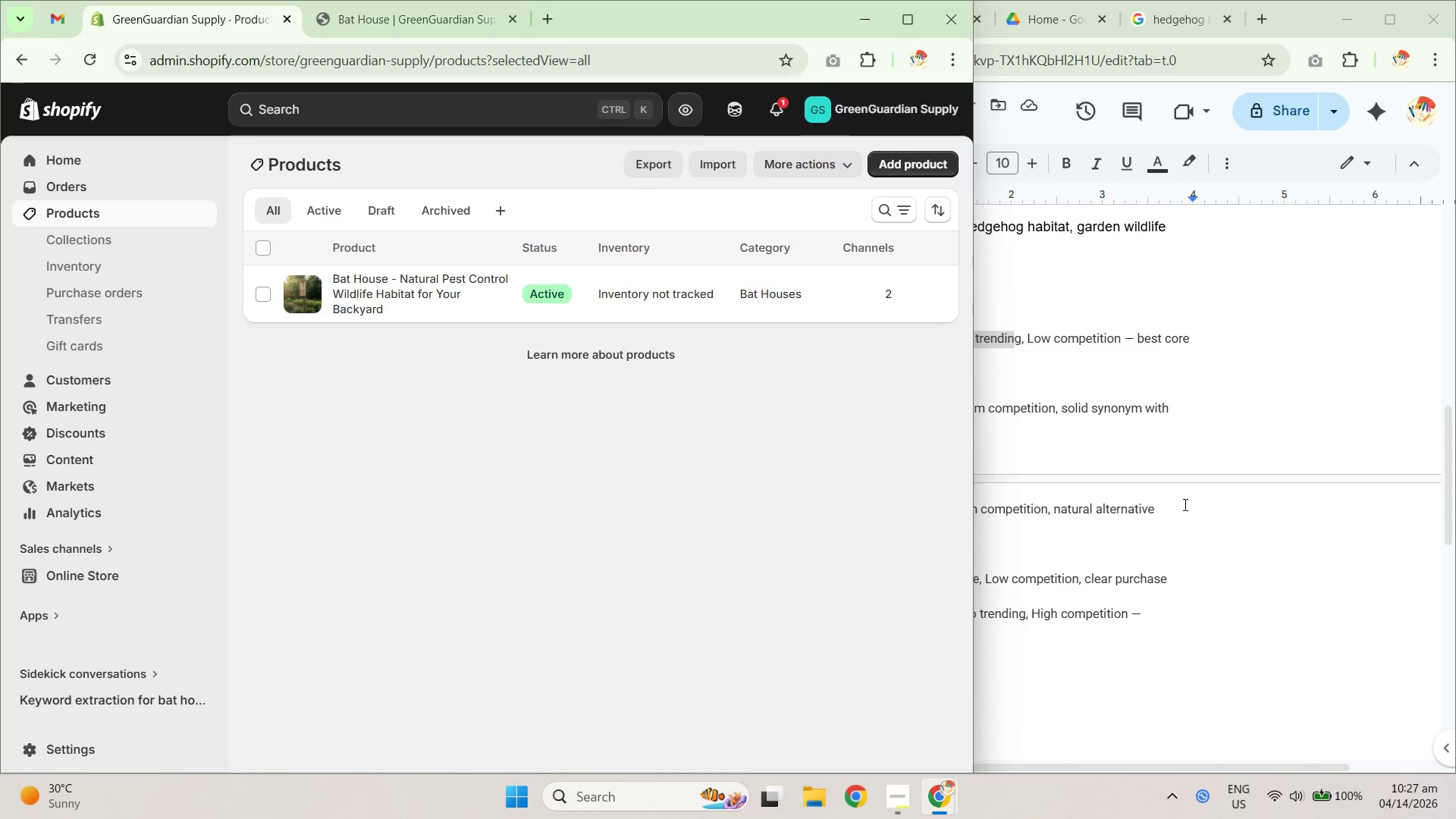 
left_click([905, 164])
 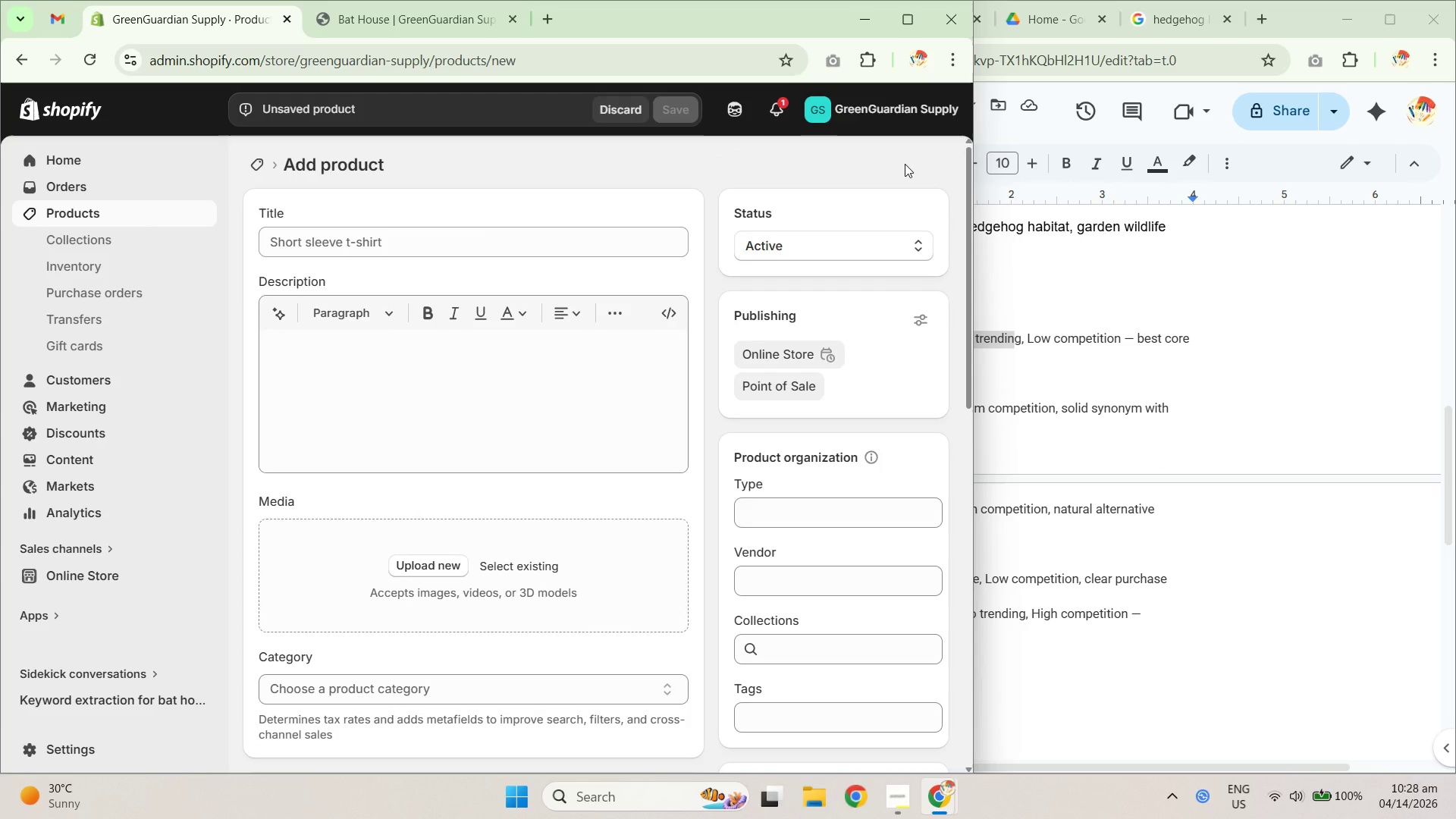 
scroll: coordinate [978, 552], scroll_direction: up, amount: 2.0
 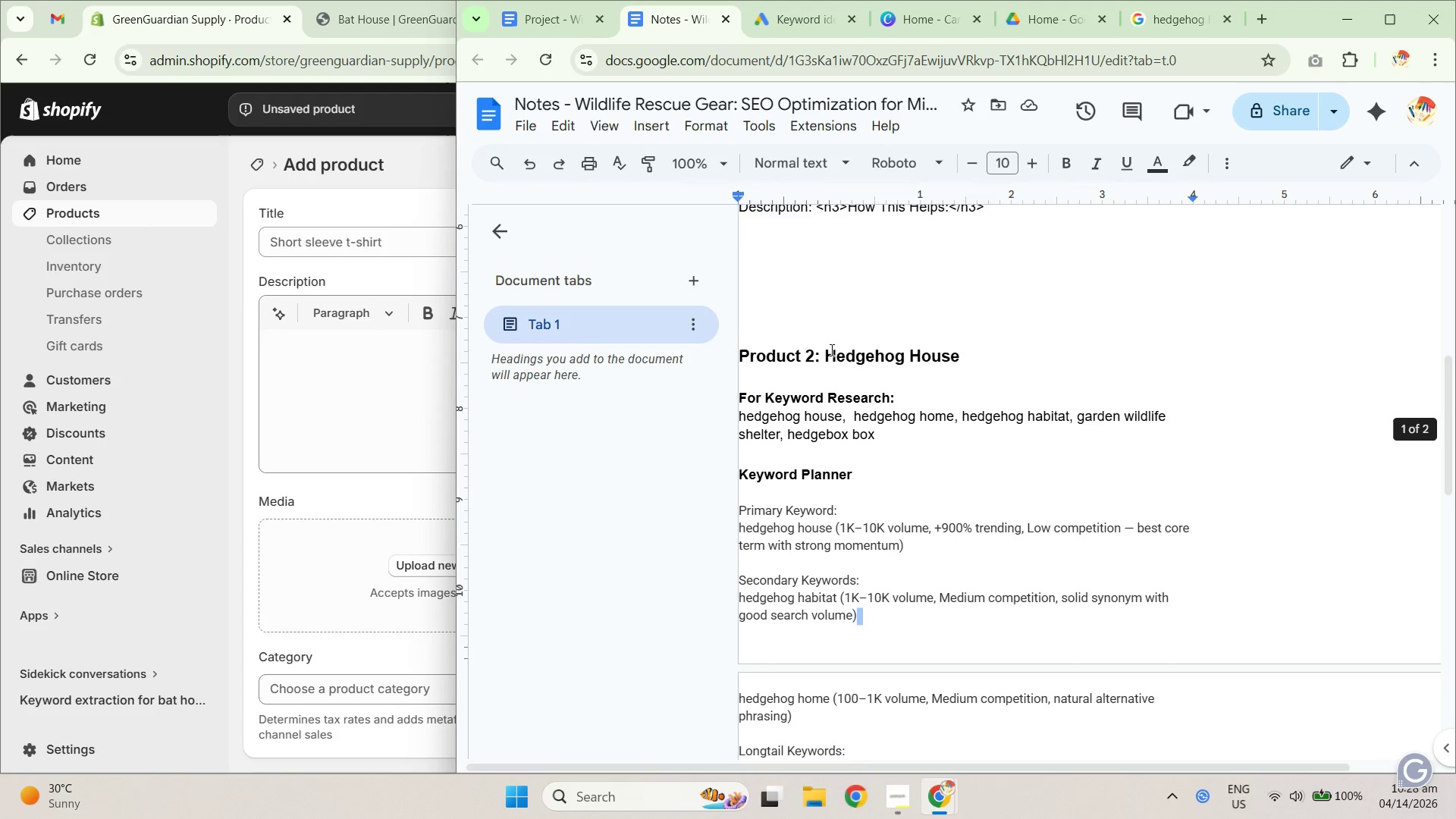 
left_click_drag(start_coordinate=[827, 357], to_coordinate=[990, 353])
 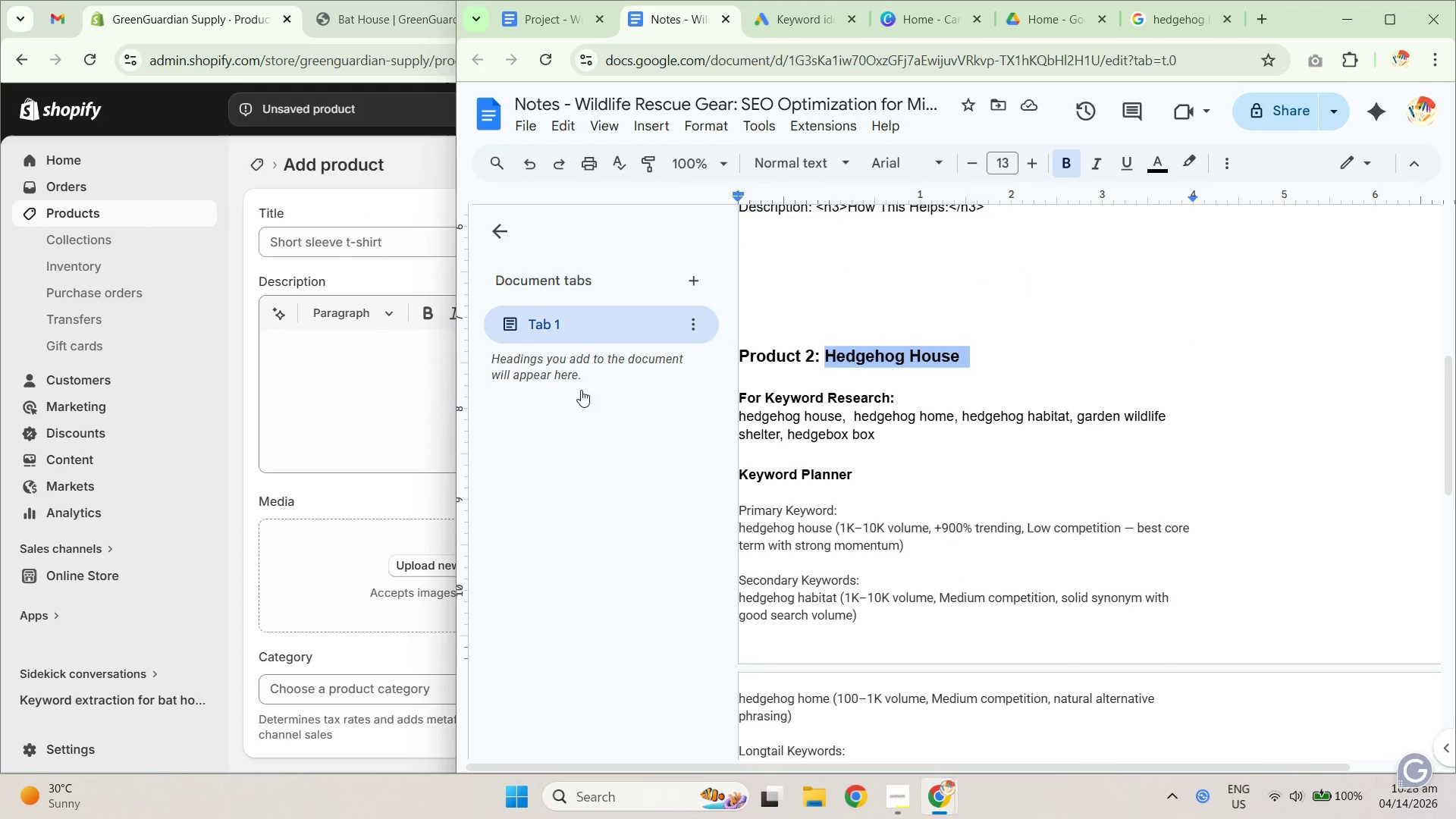 
hold_key(key=ControlLeft, duration=2.09)
 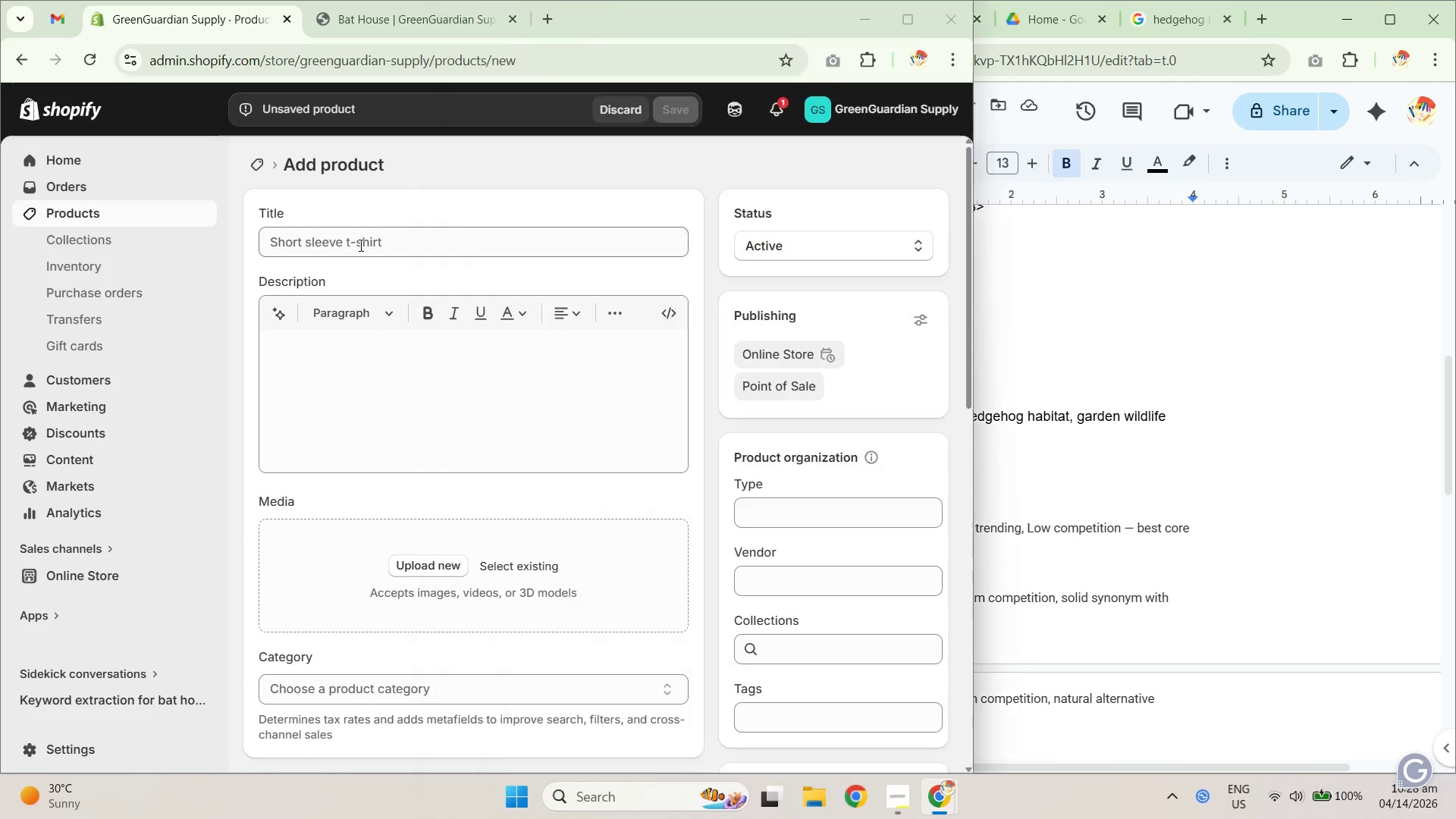 
type(cccccccccc)
 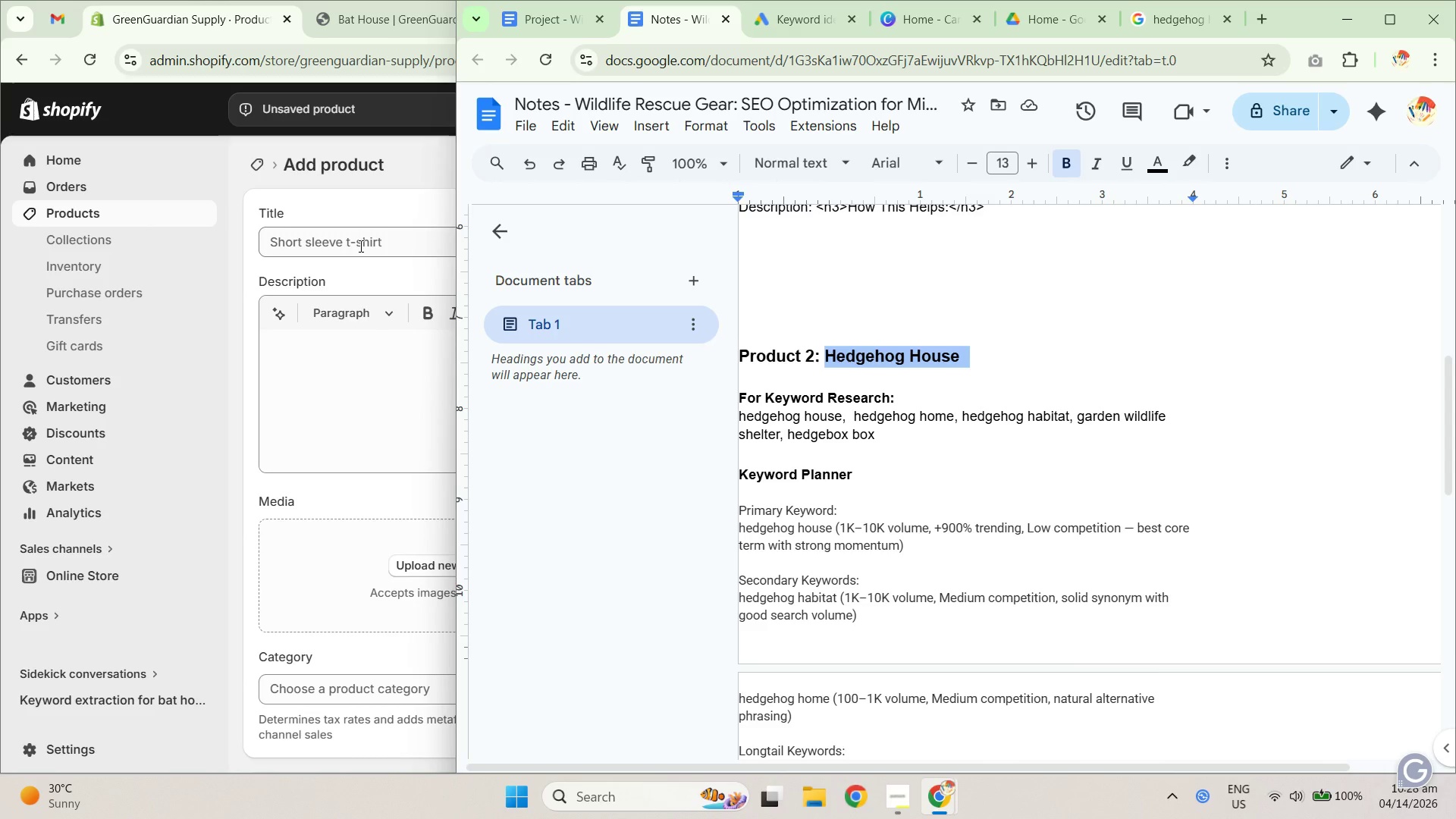 
left_click([359, 245])
 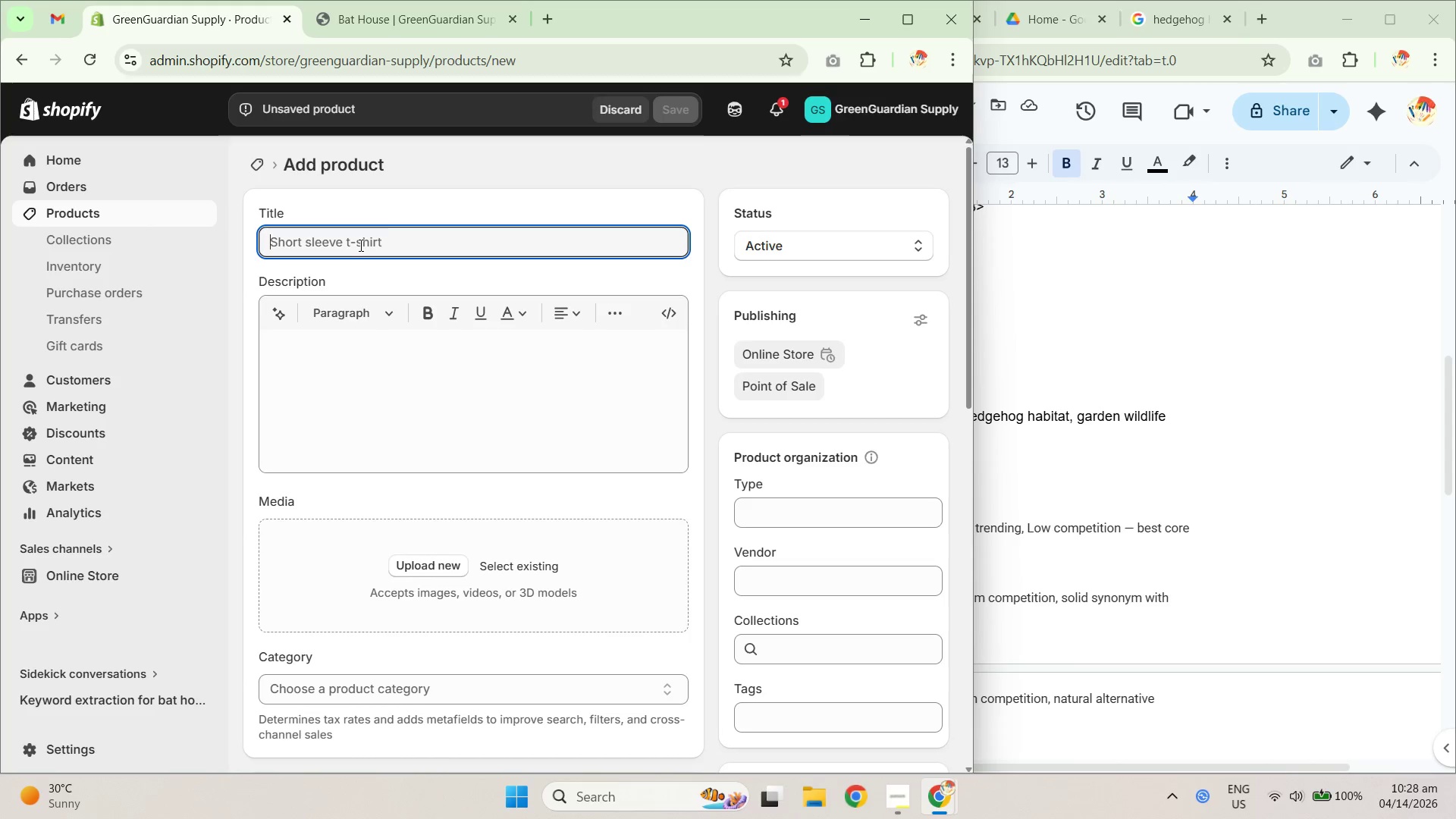 
key(Control+V)
 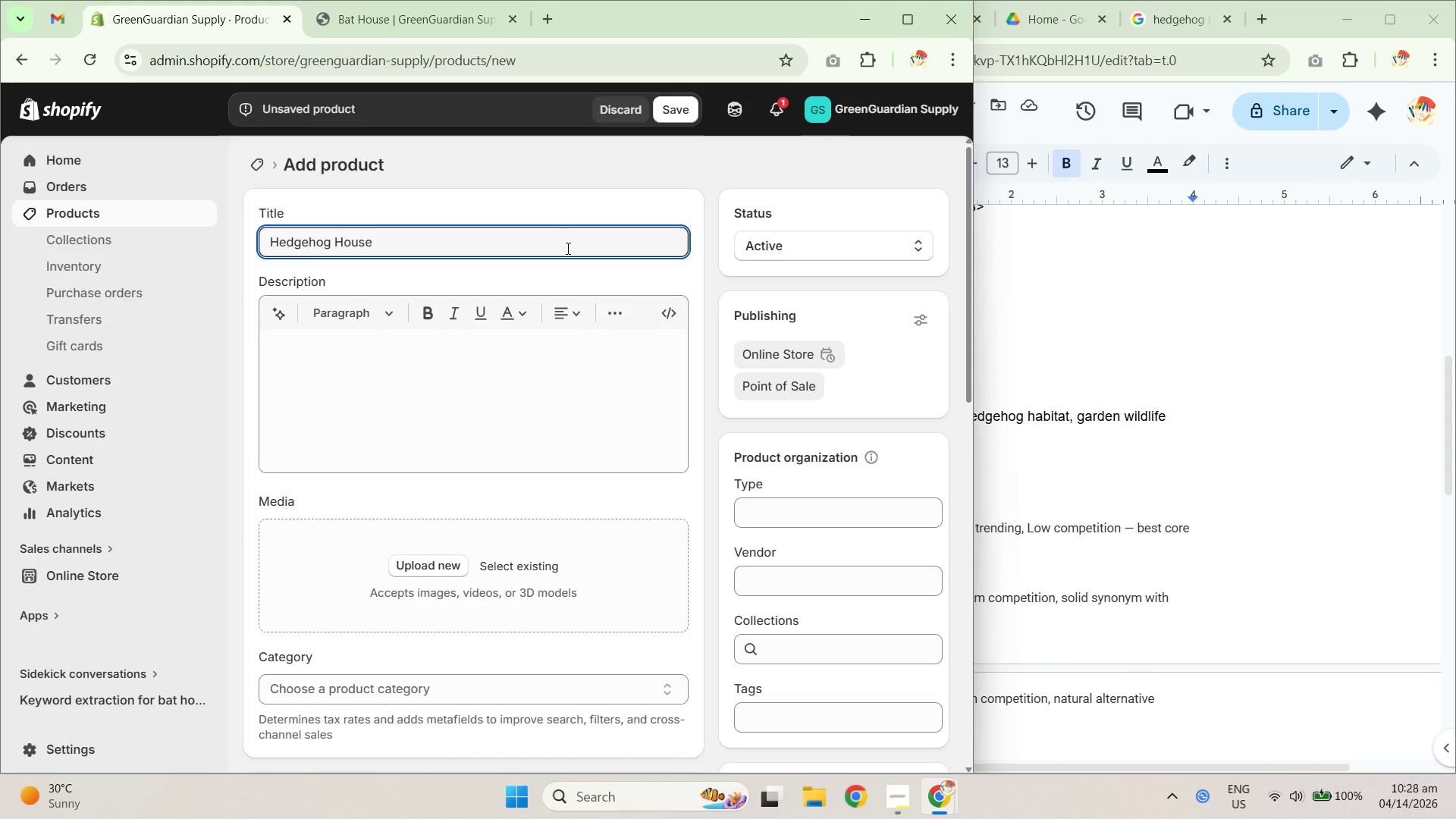 
key(Space)
 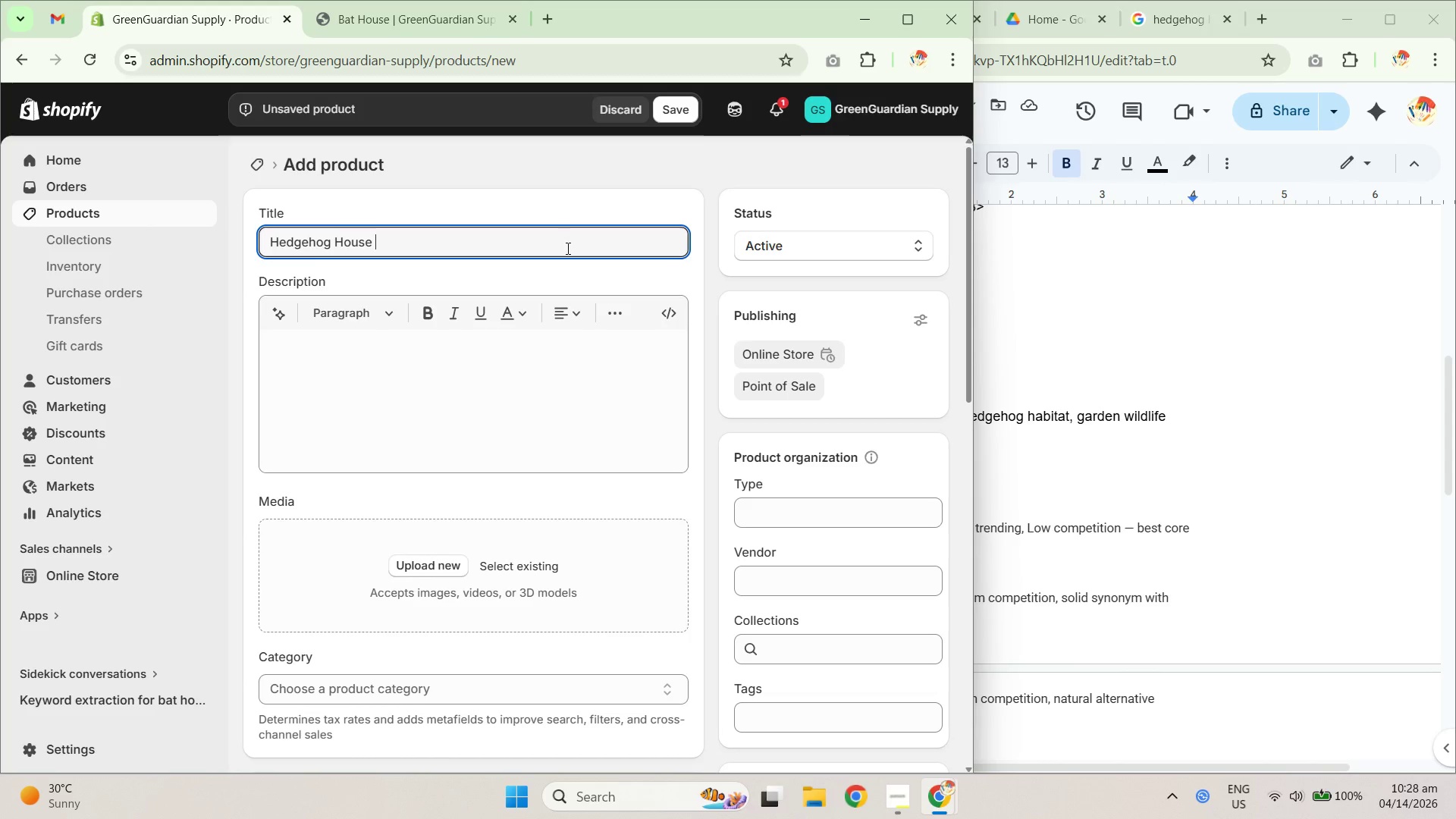 
key(NumpadSubtract)
 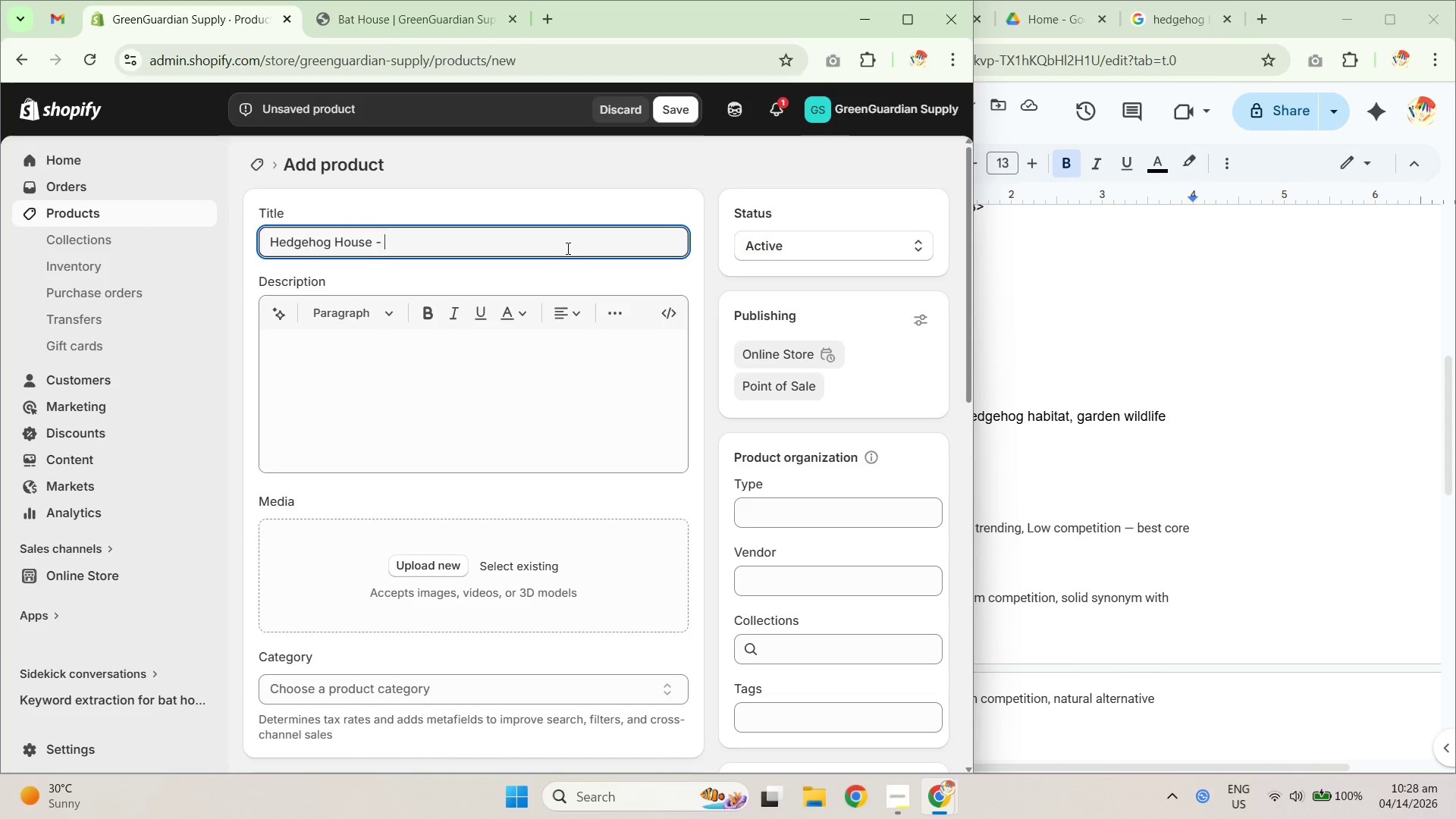 
key(Space)
 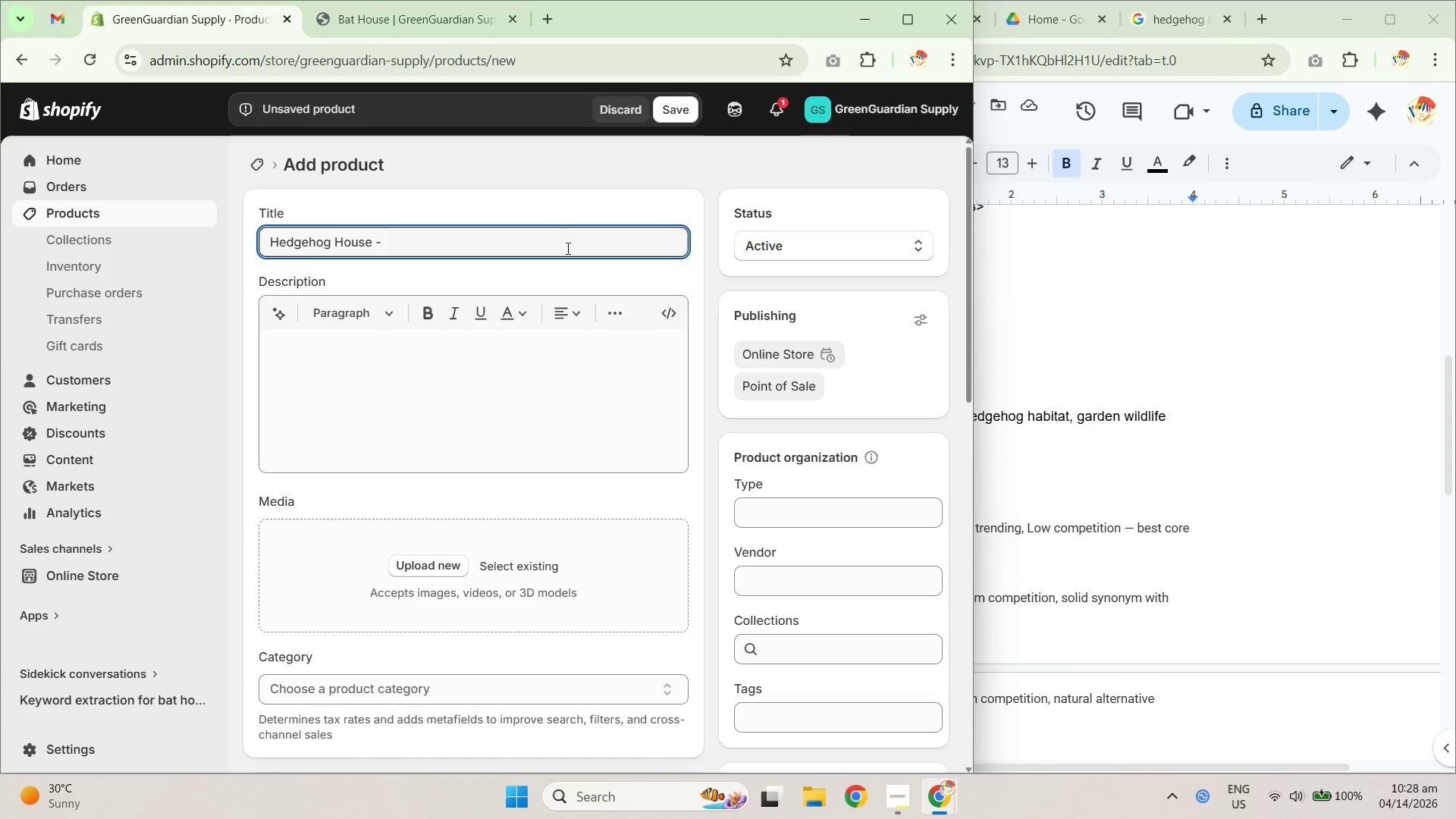 
type(Natural Garden Wildelife She;ter)
key(Backspace)
key(Backspace)
key(Backspace)
key(Backspace)
key(Backspace)
type(elter)
 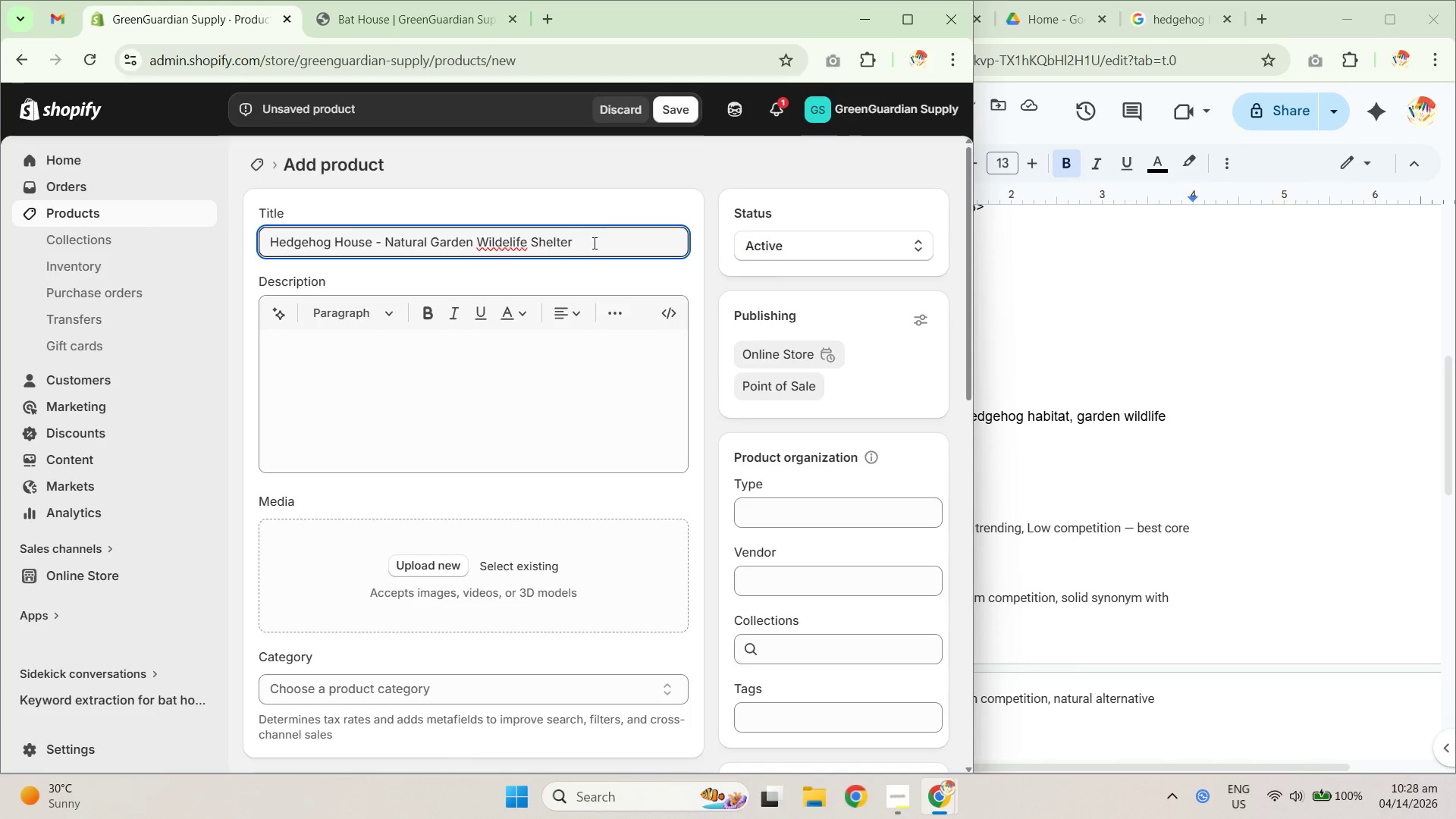 
key(Backspace)
 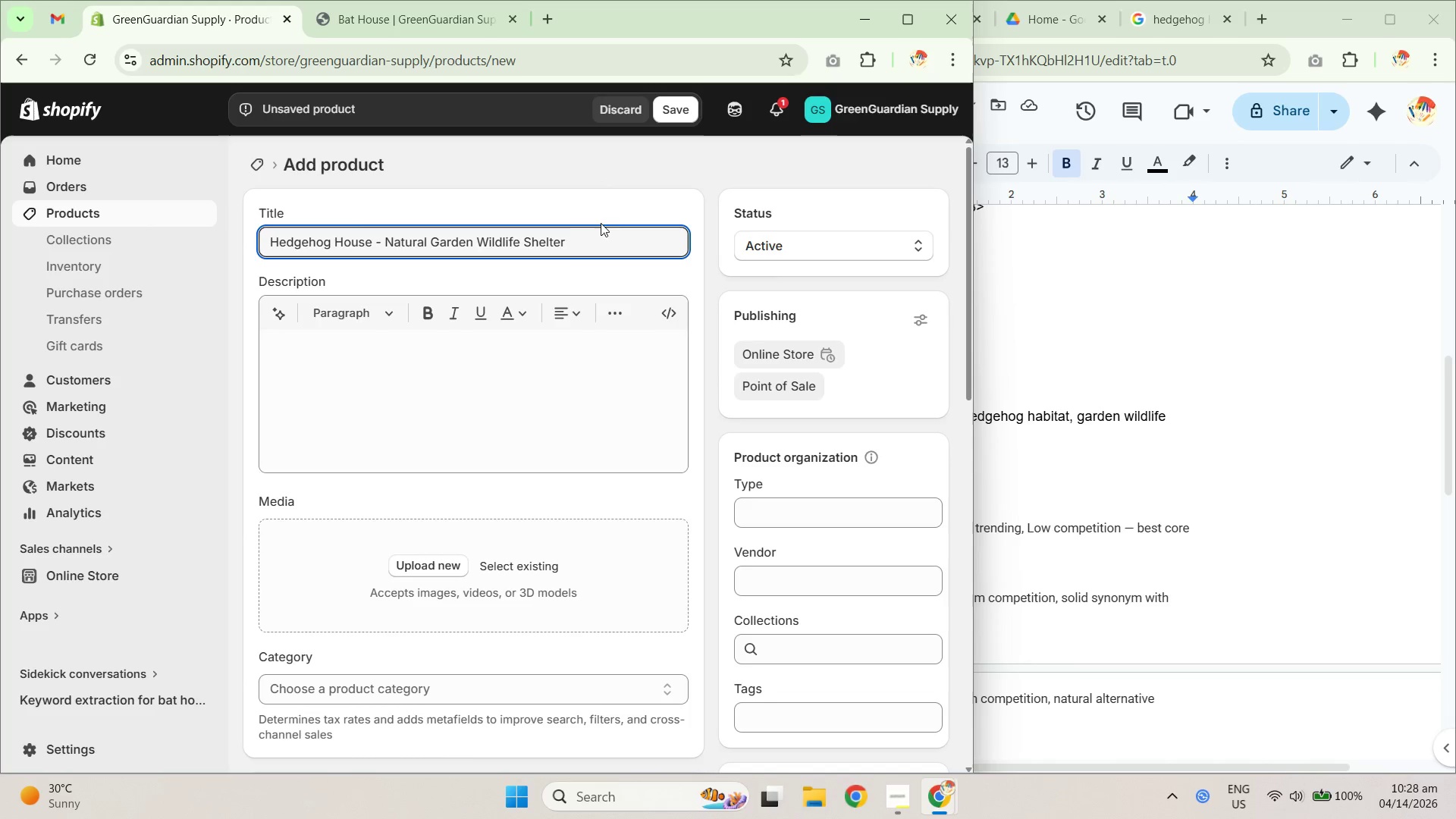 
left_click([599, 236])
 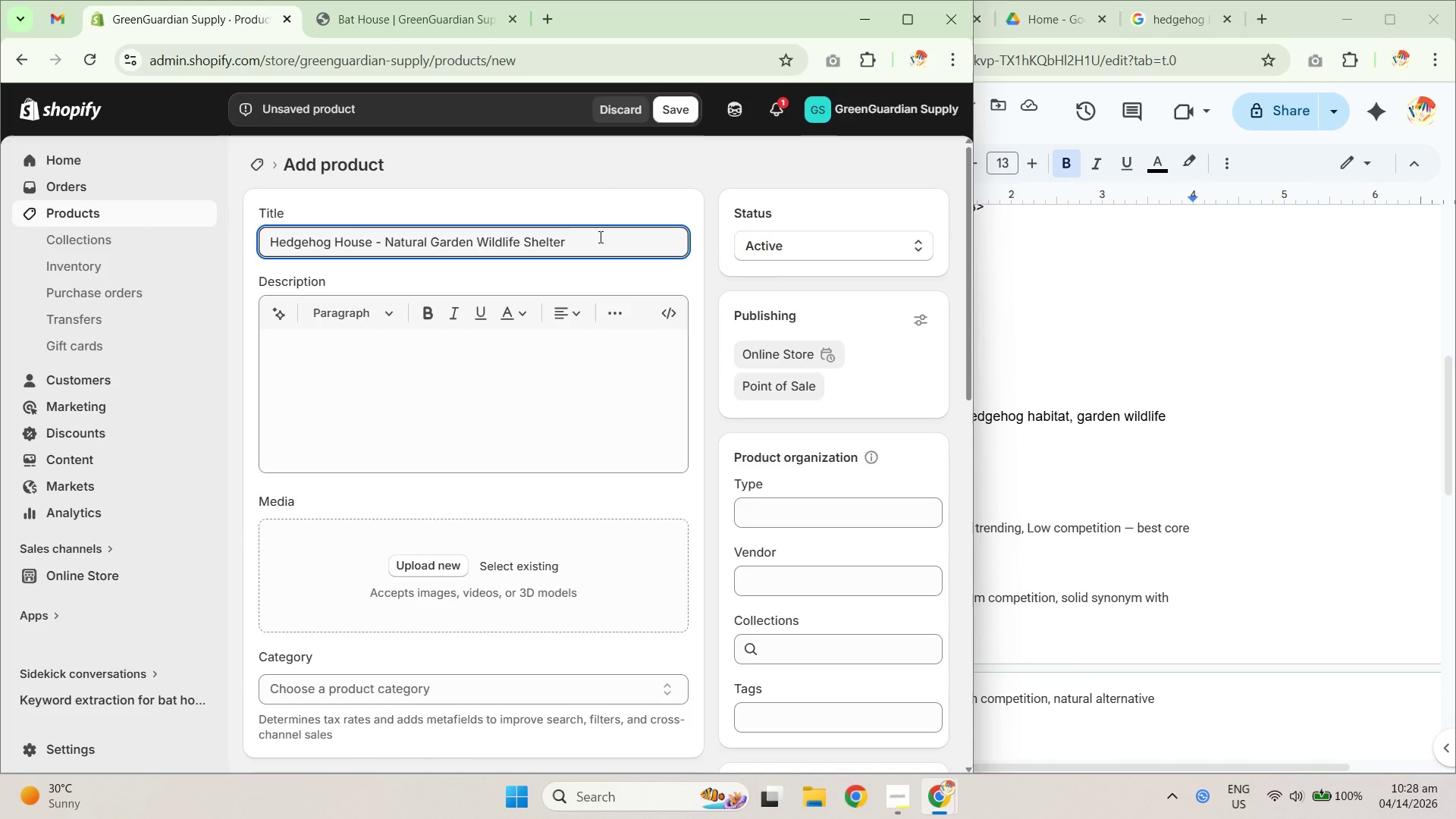 
type( for Backyard Habitat and Conservation)
 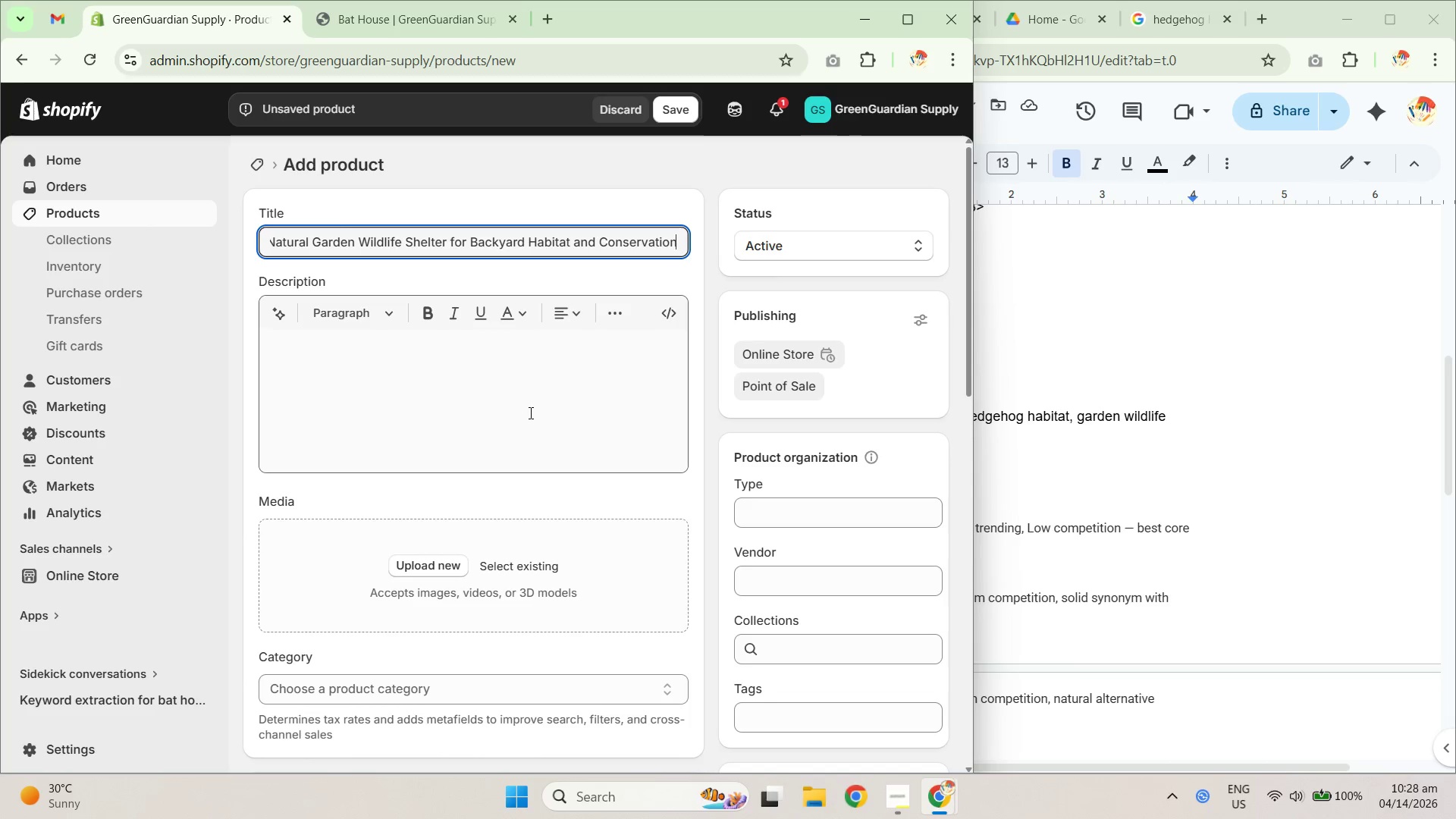 
left_click([453, 393])
 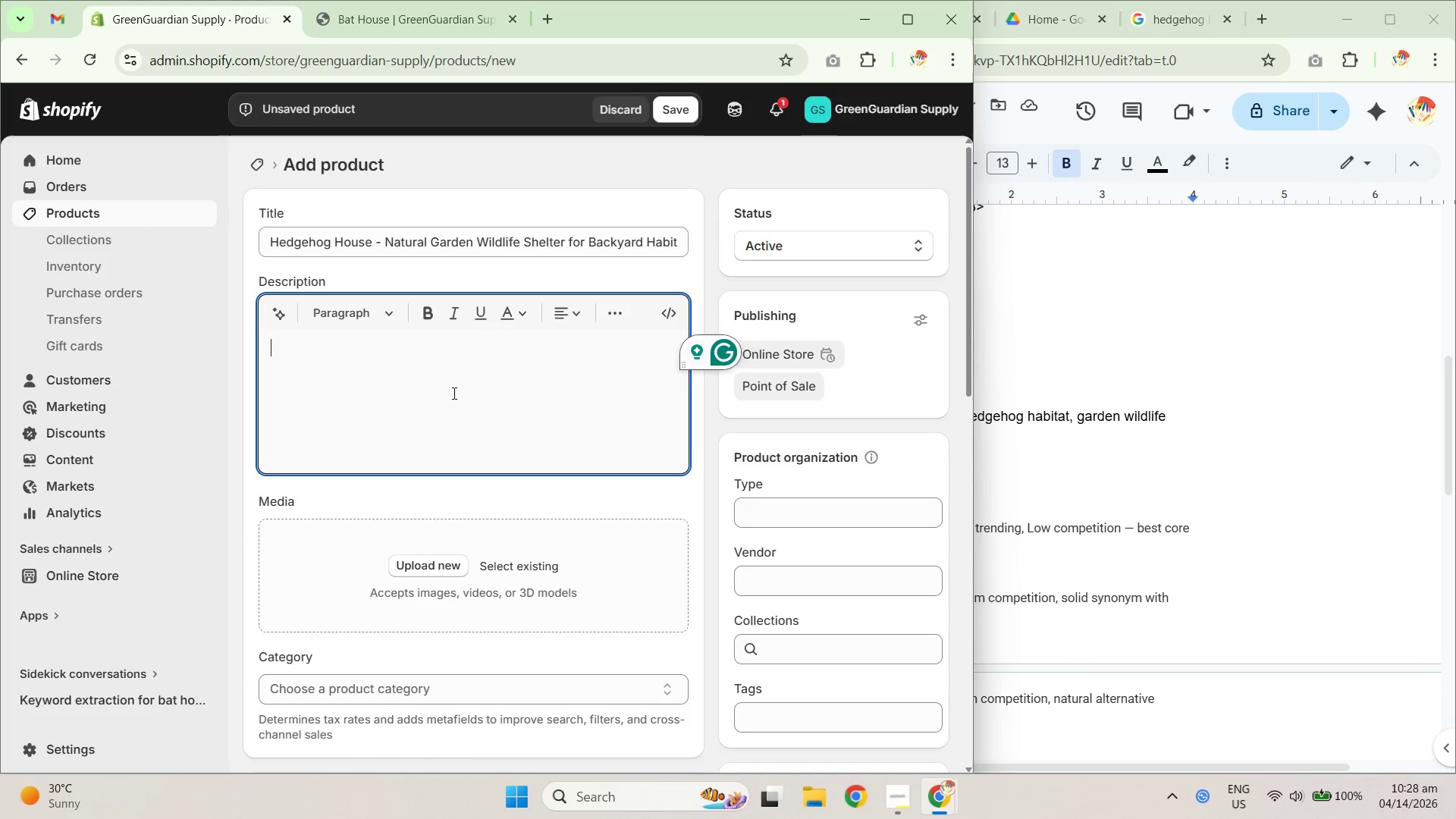 
type(Give your garden)